 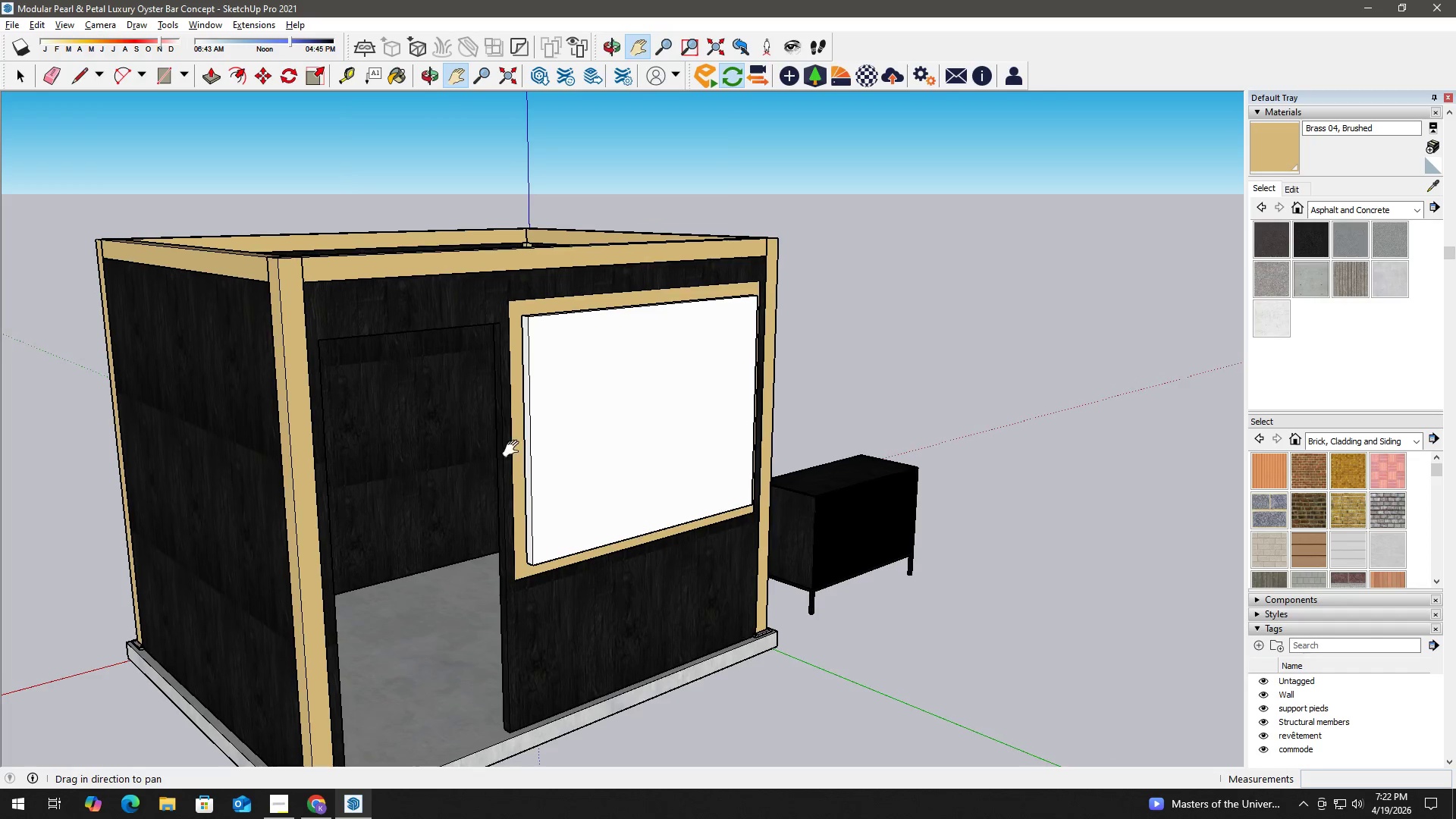 
key(Space)
 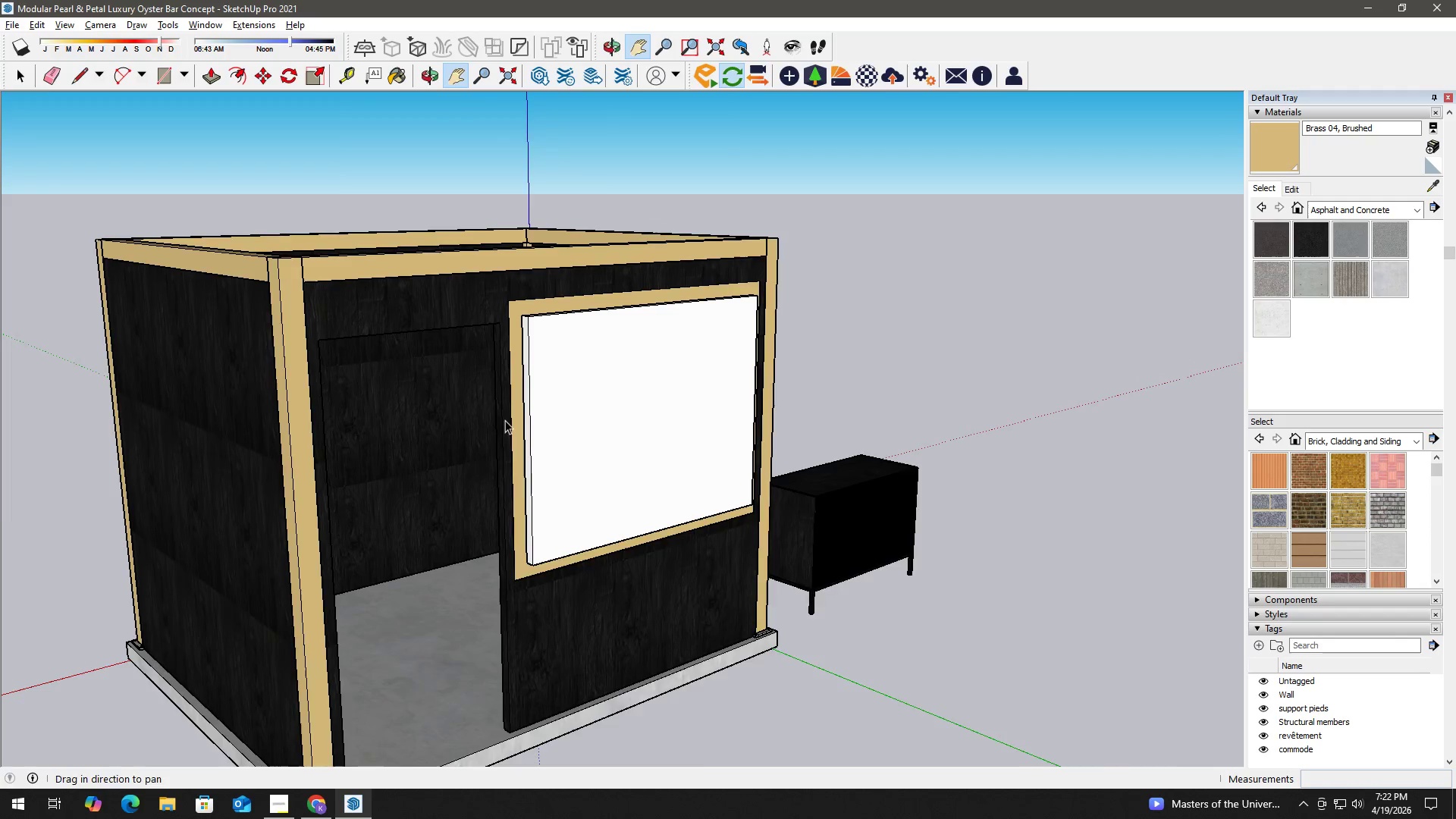 
left_click([571, 349])
 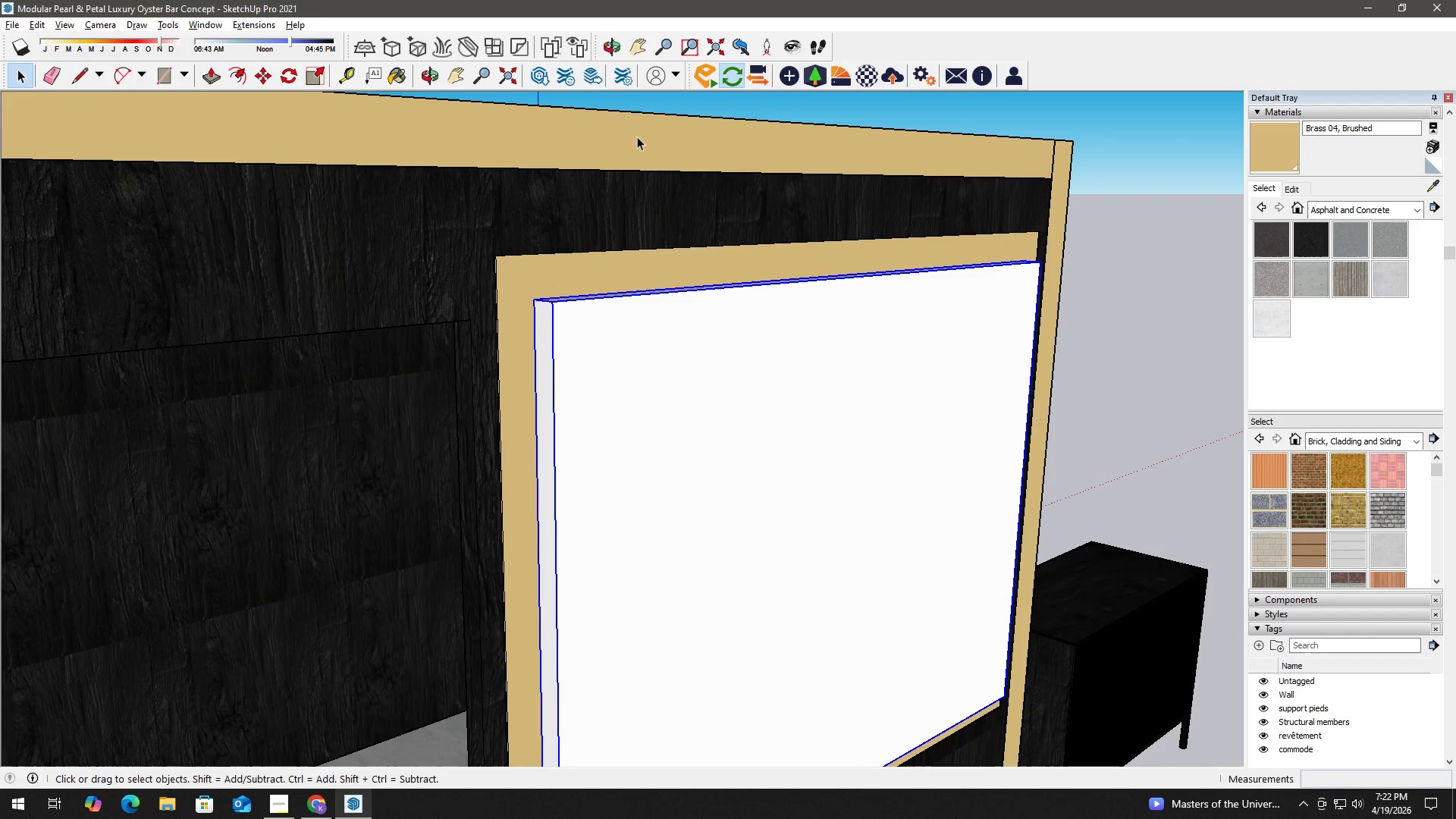 
scroll: coordinate [535, 311], scroll_direction: up, amount: 10.0
 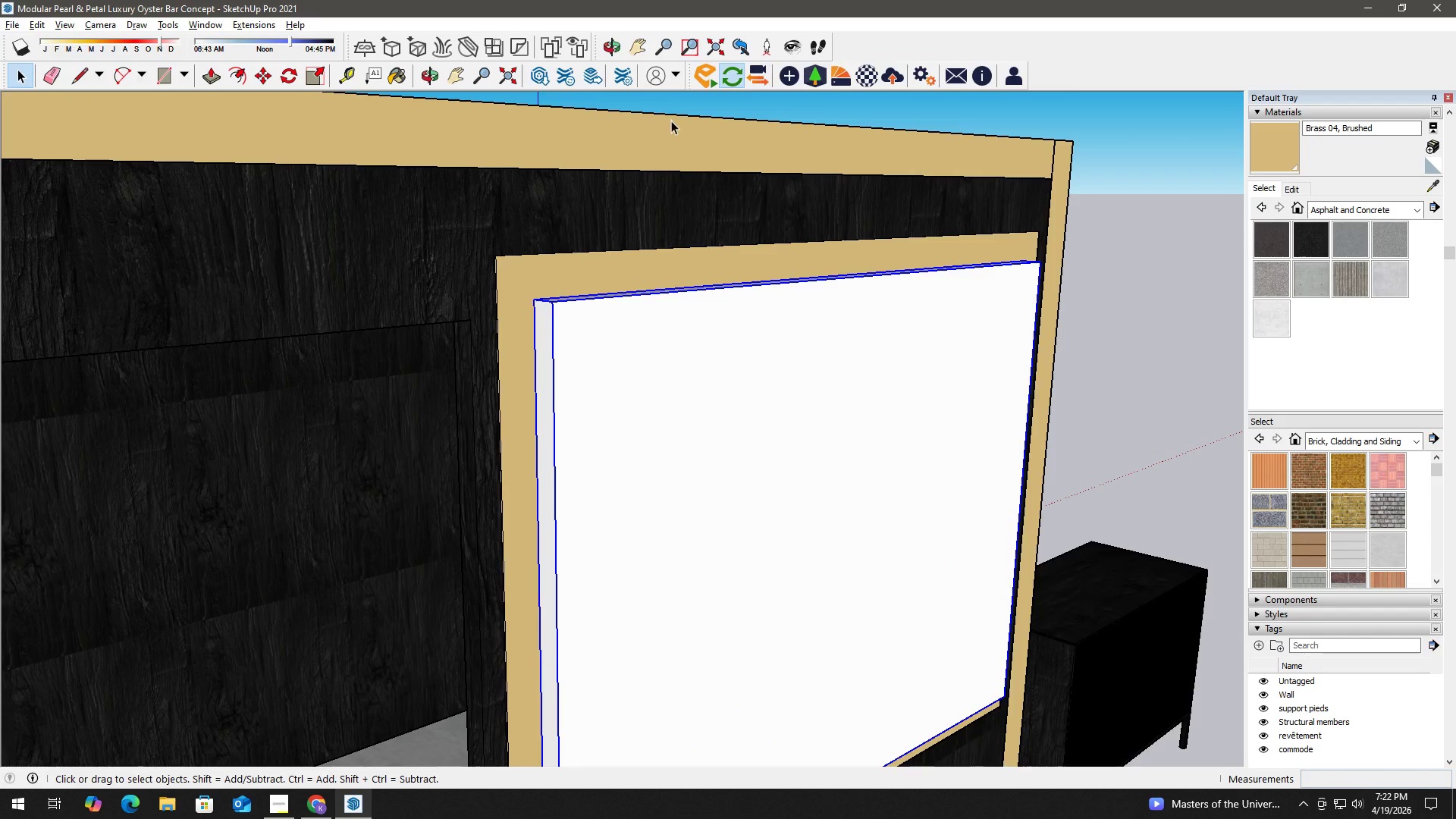 
key(Q)
 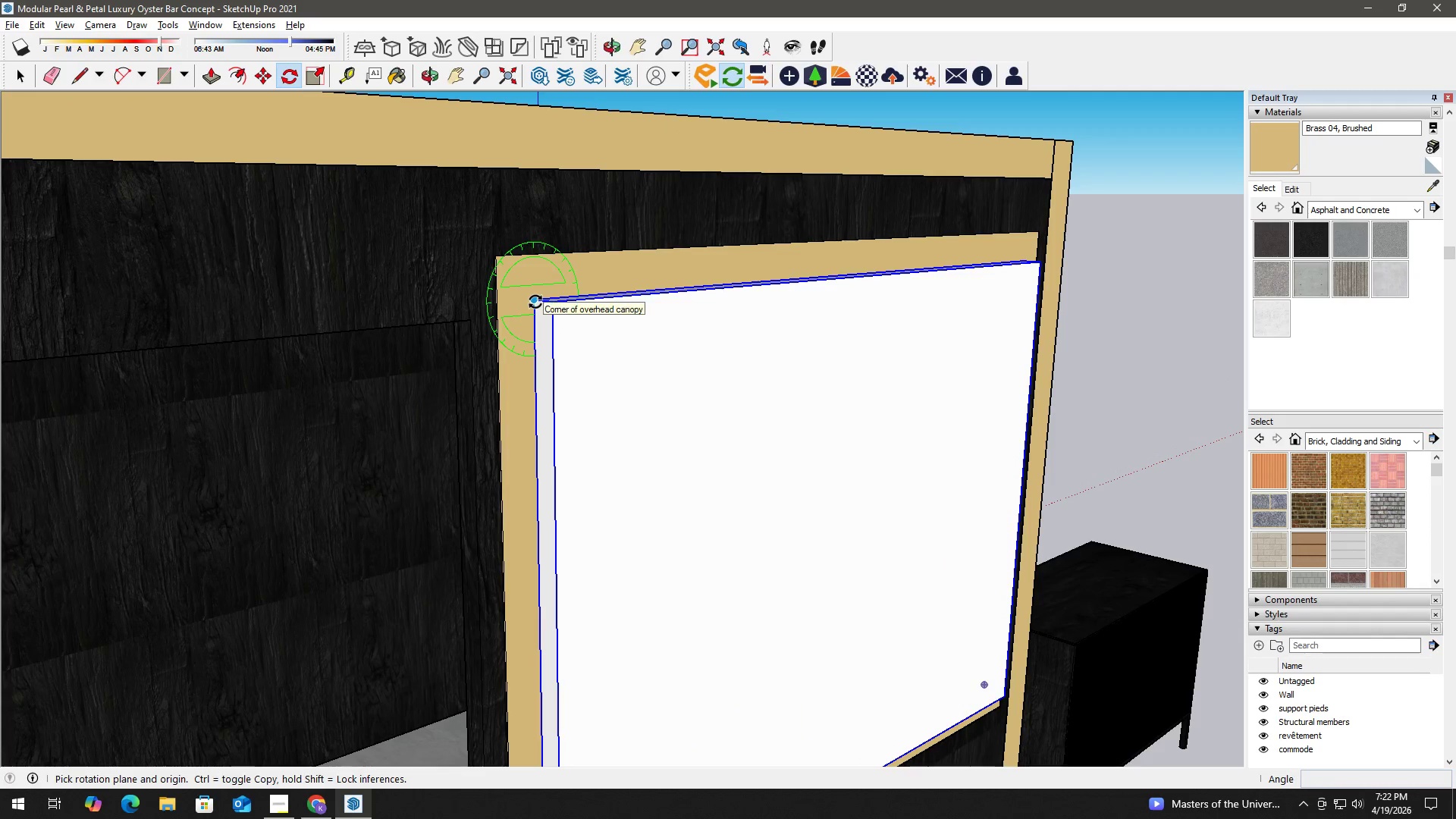 
wait(5.55)
 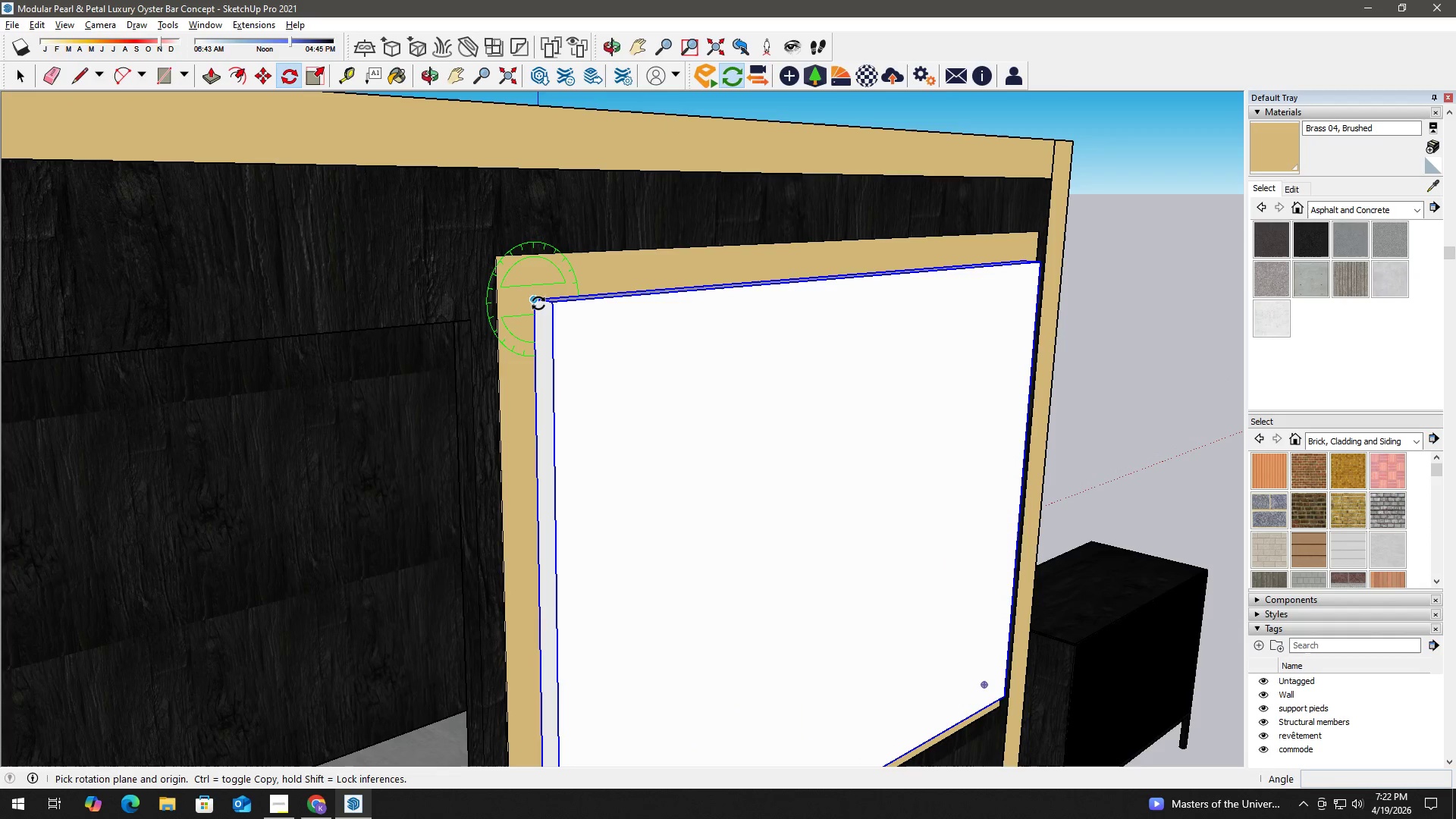 
key(ArrowDown)
 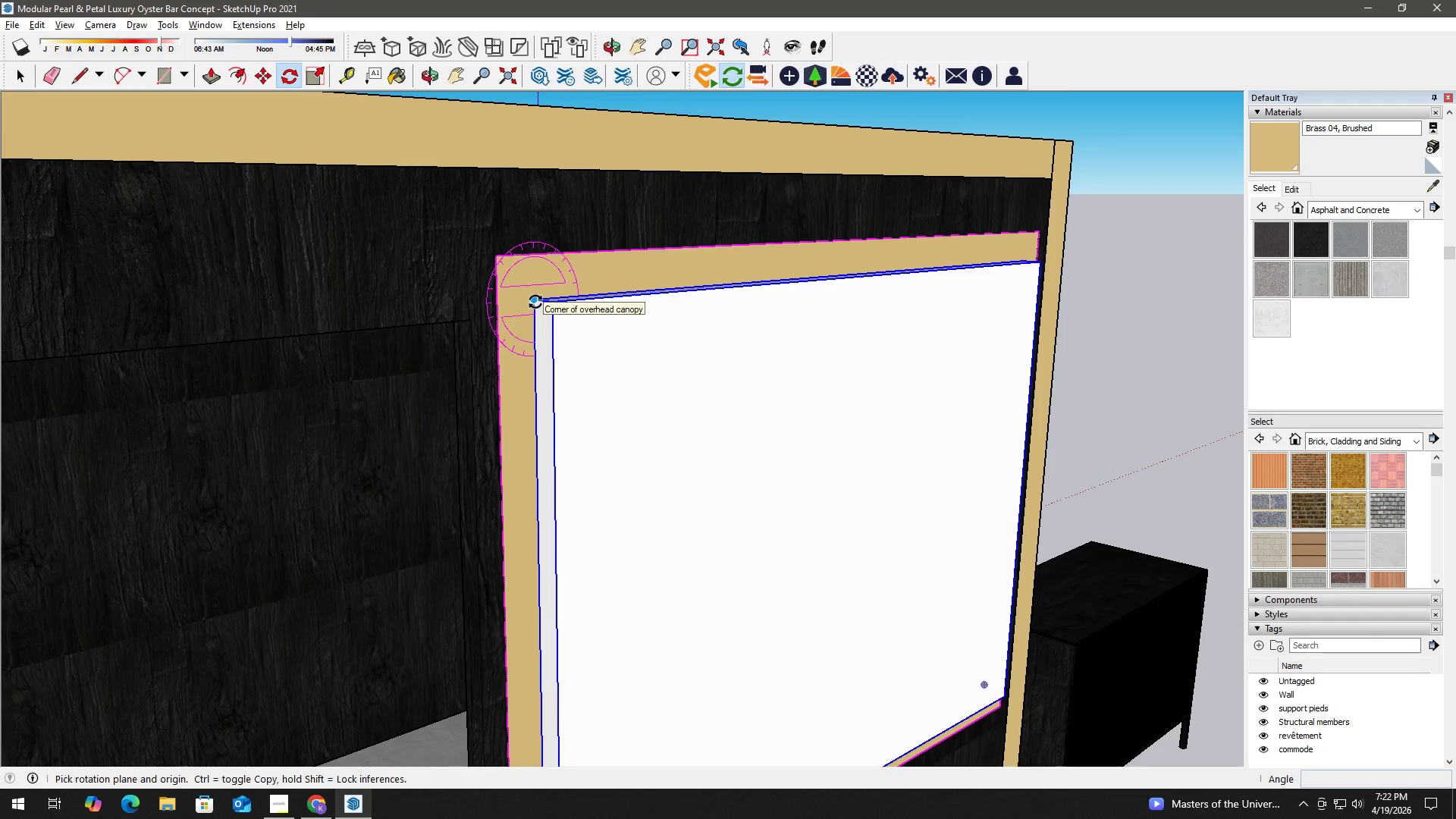 
key(ArrowLeft)
 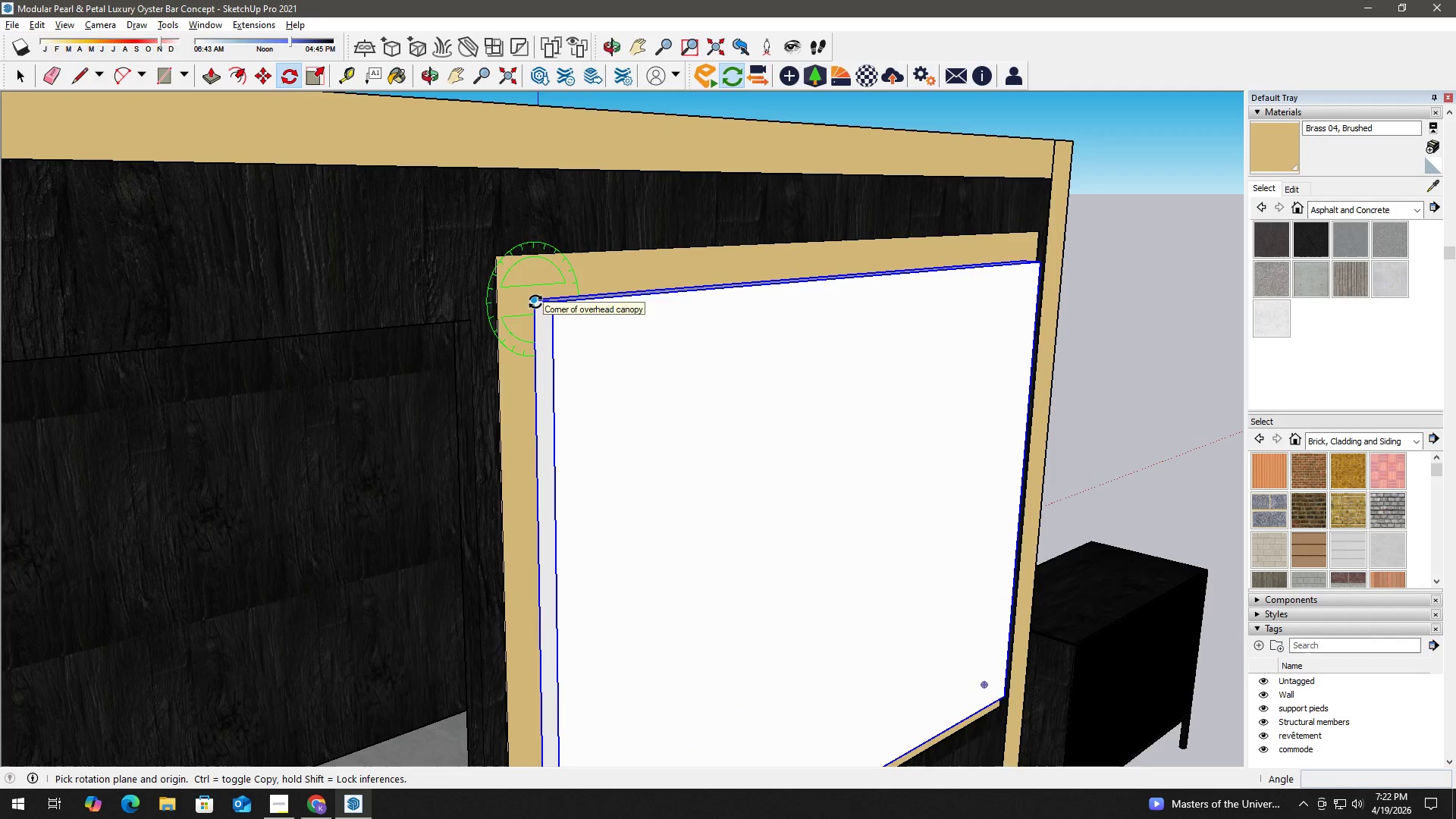 
key(ArrowRight)
 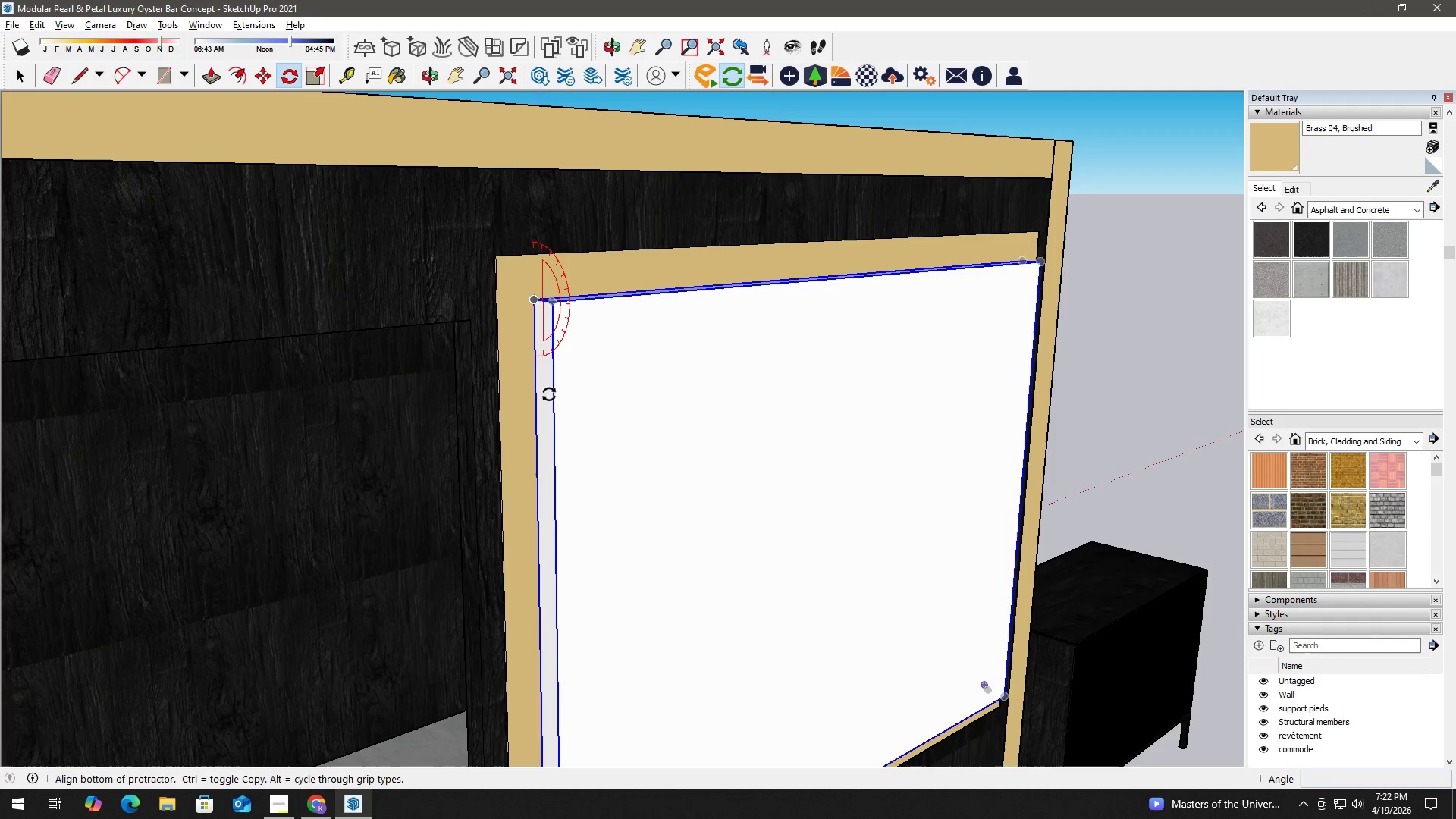 
scroll: coordinate [529, 550], scroll_direction: down, amount: 3.0
 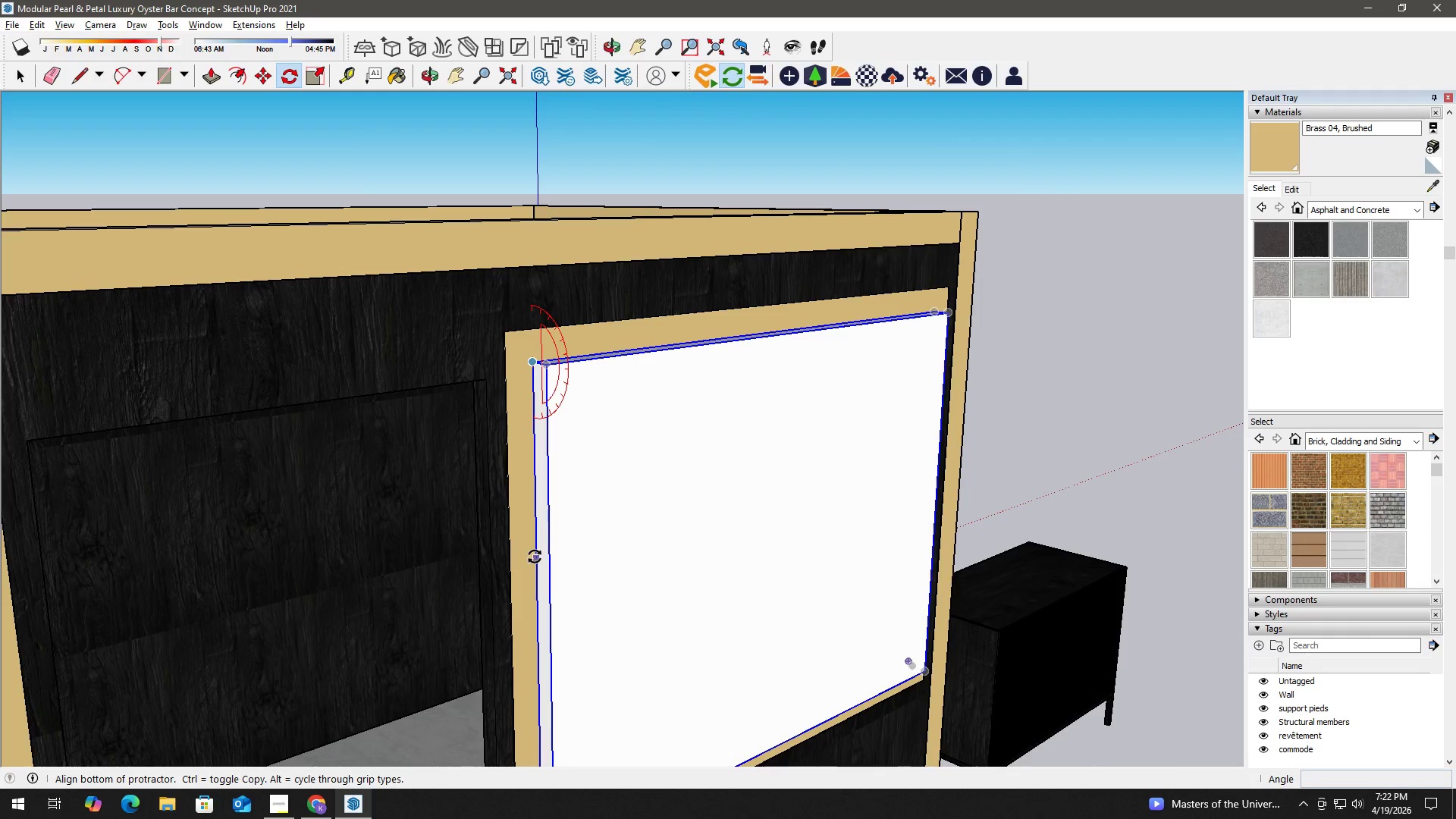 
left_click([535, 556])
 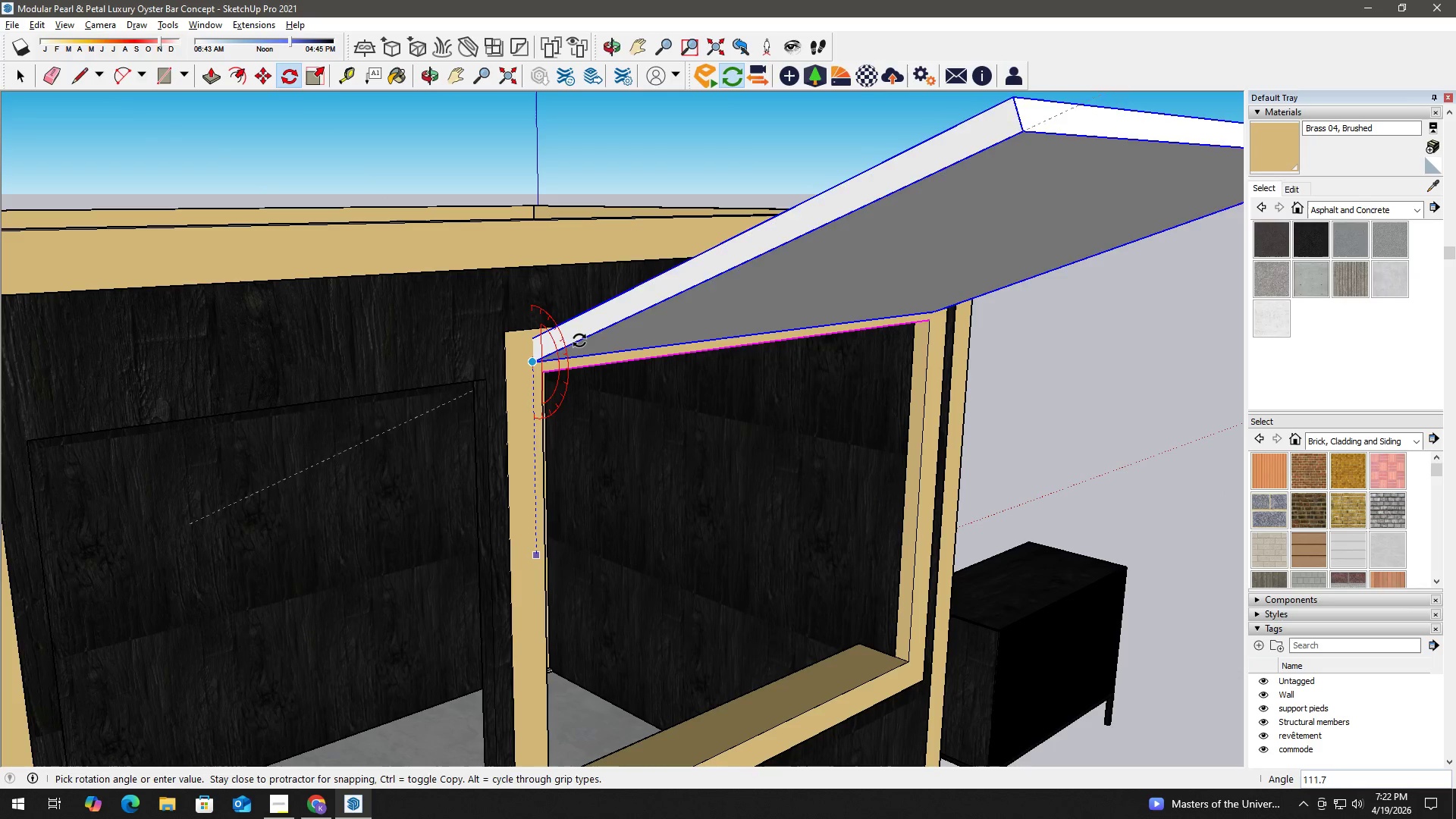 
left_click([587, 366])
 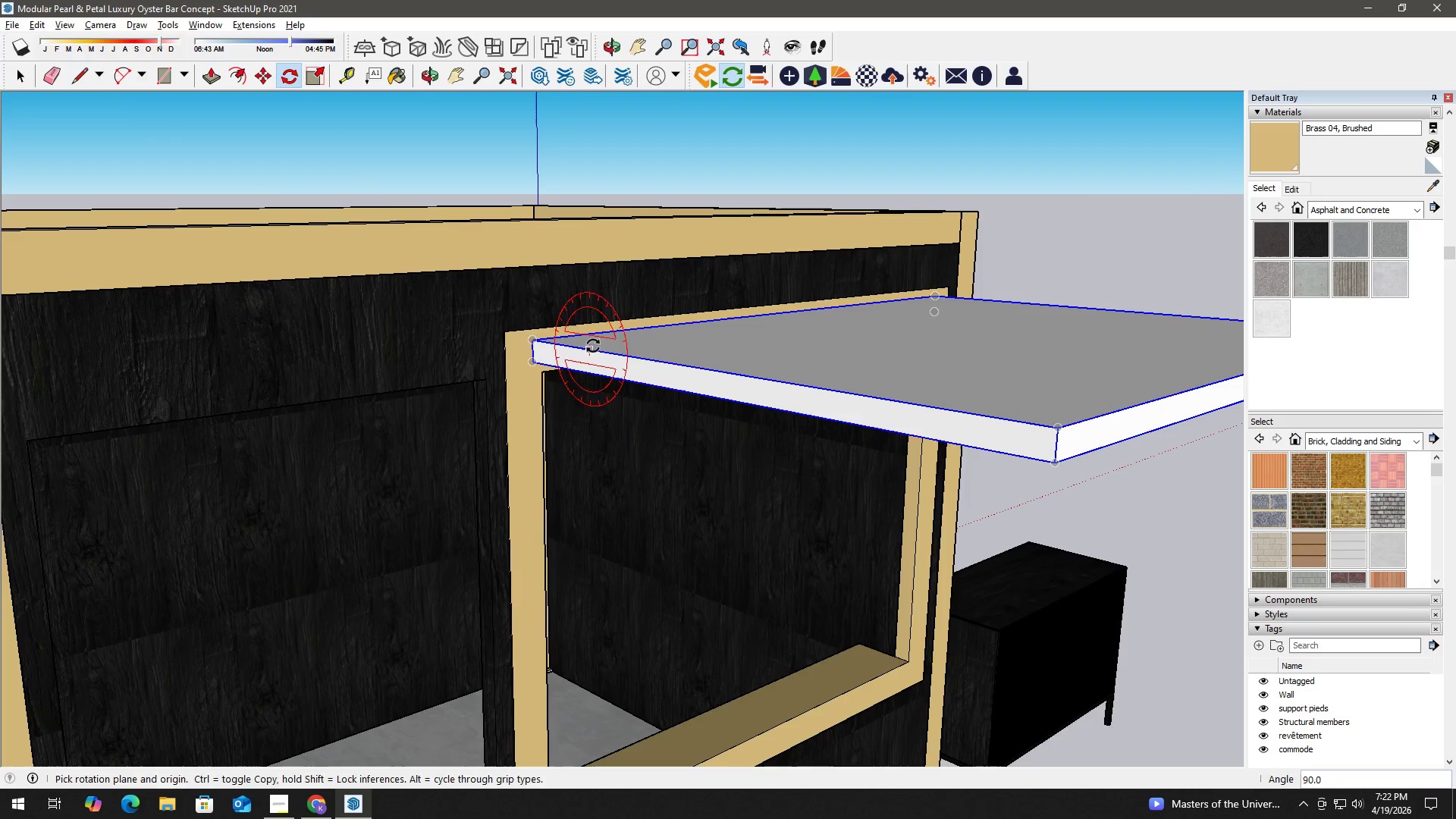 
key(Space)
 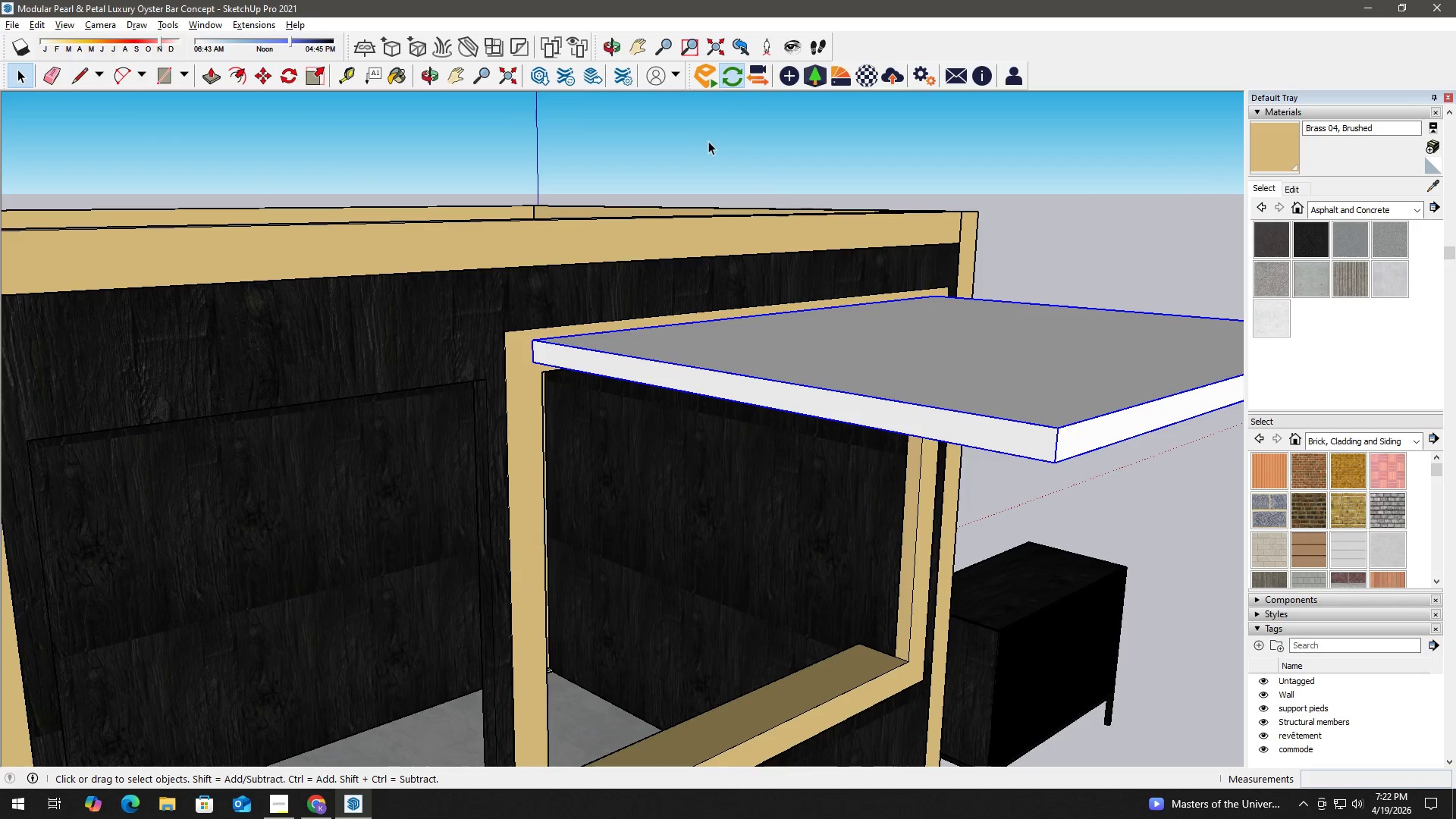 
left_click([708, 141])
 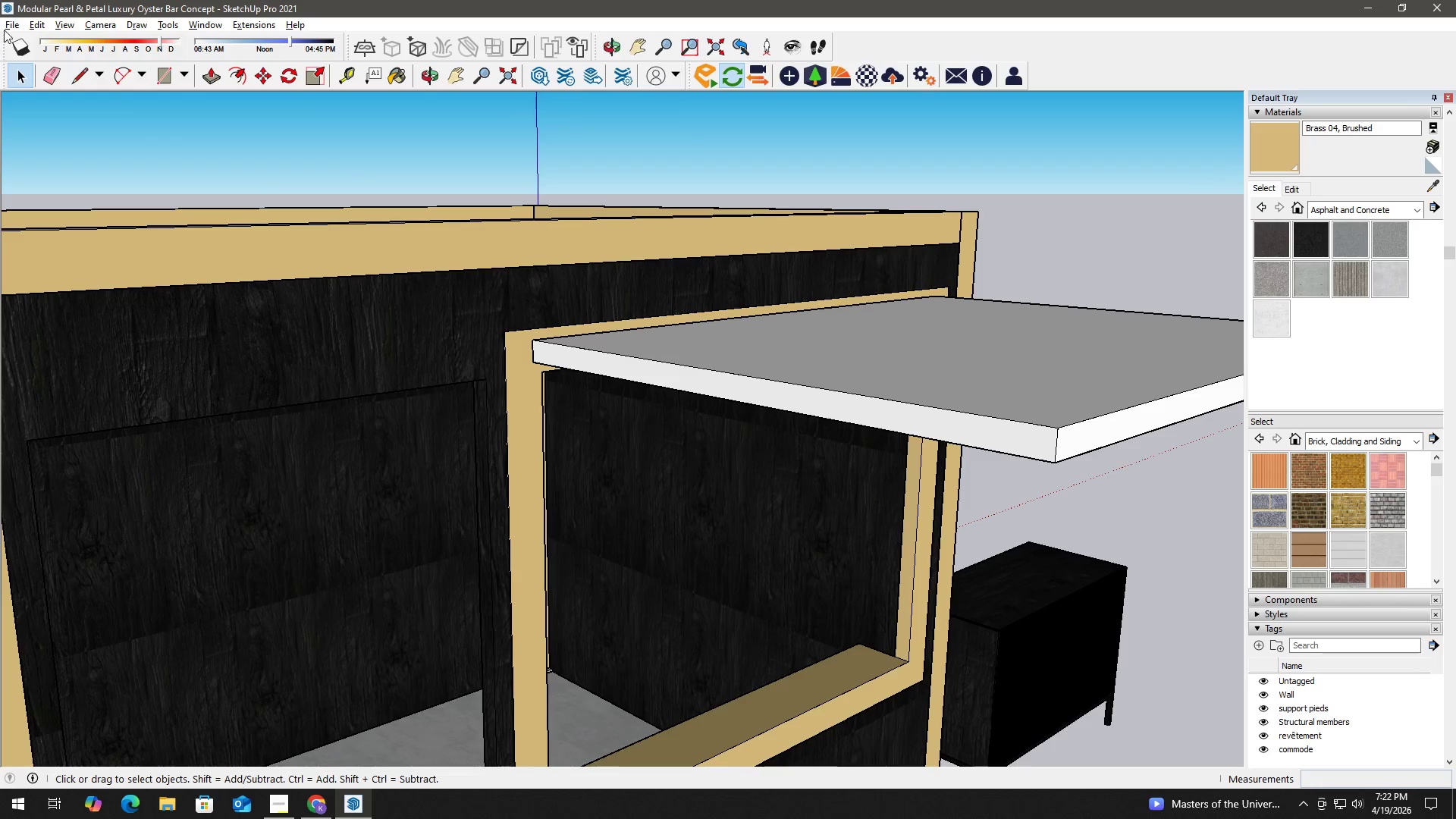 
left_click([11, 26])
 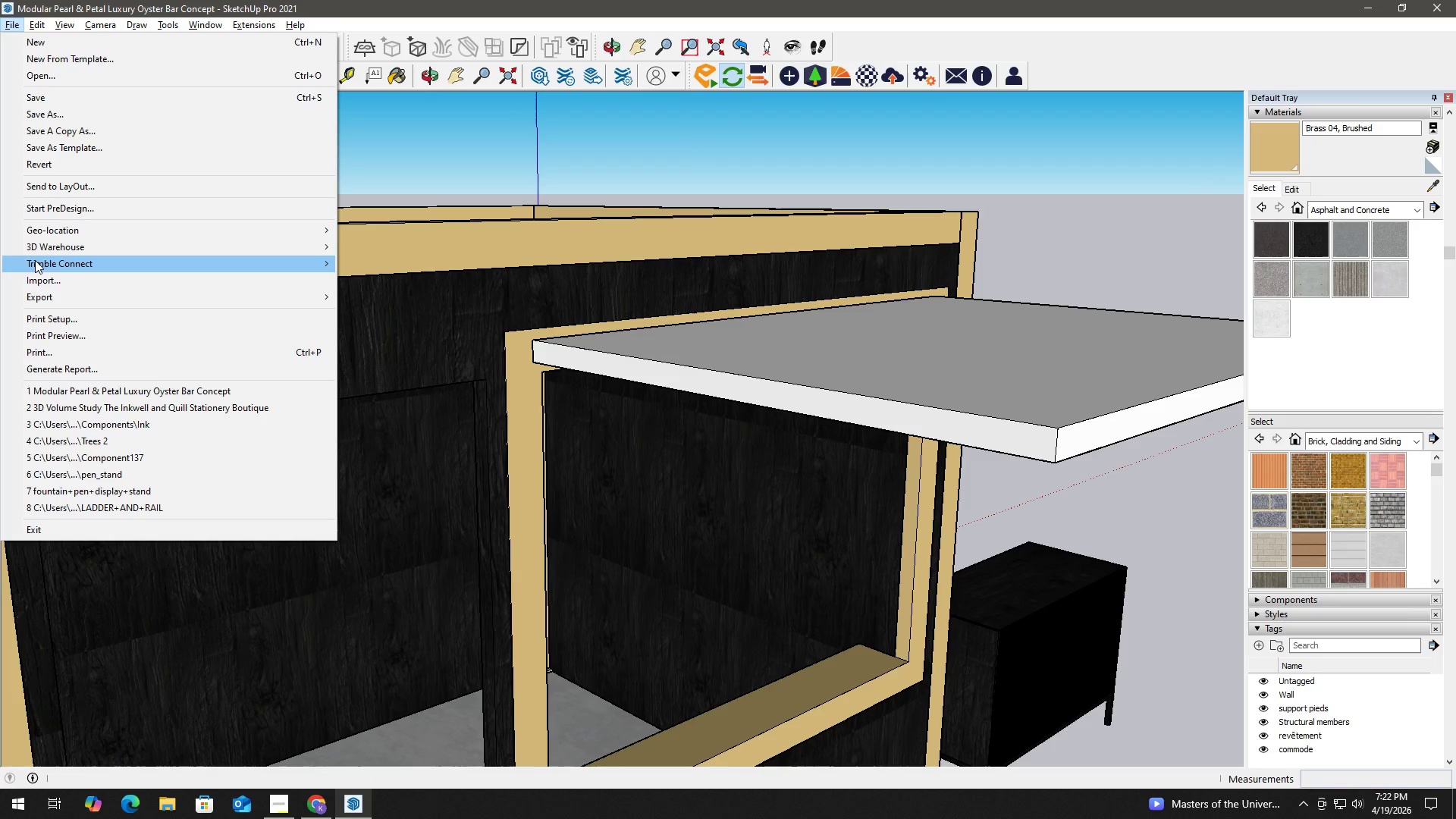 
left_click([41, 274])
 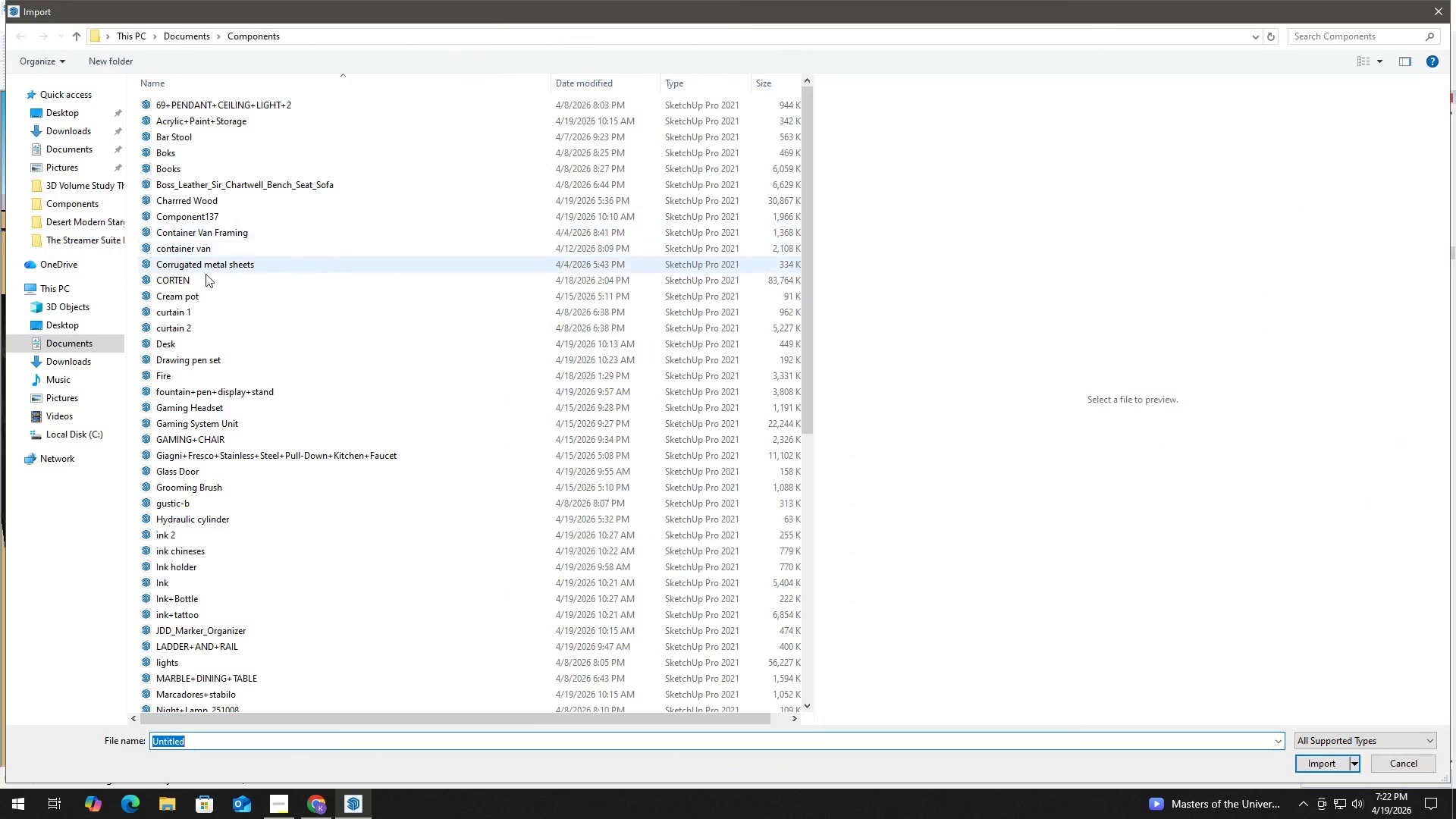 
scroll: coordinate [345, 444], scroll_direction: down, amount: 3.0
 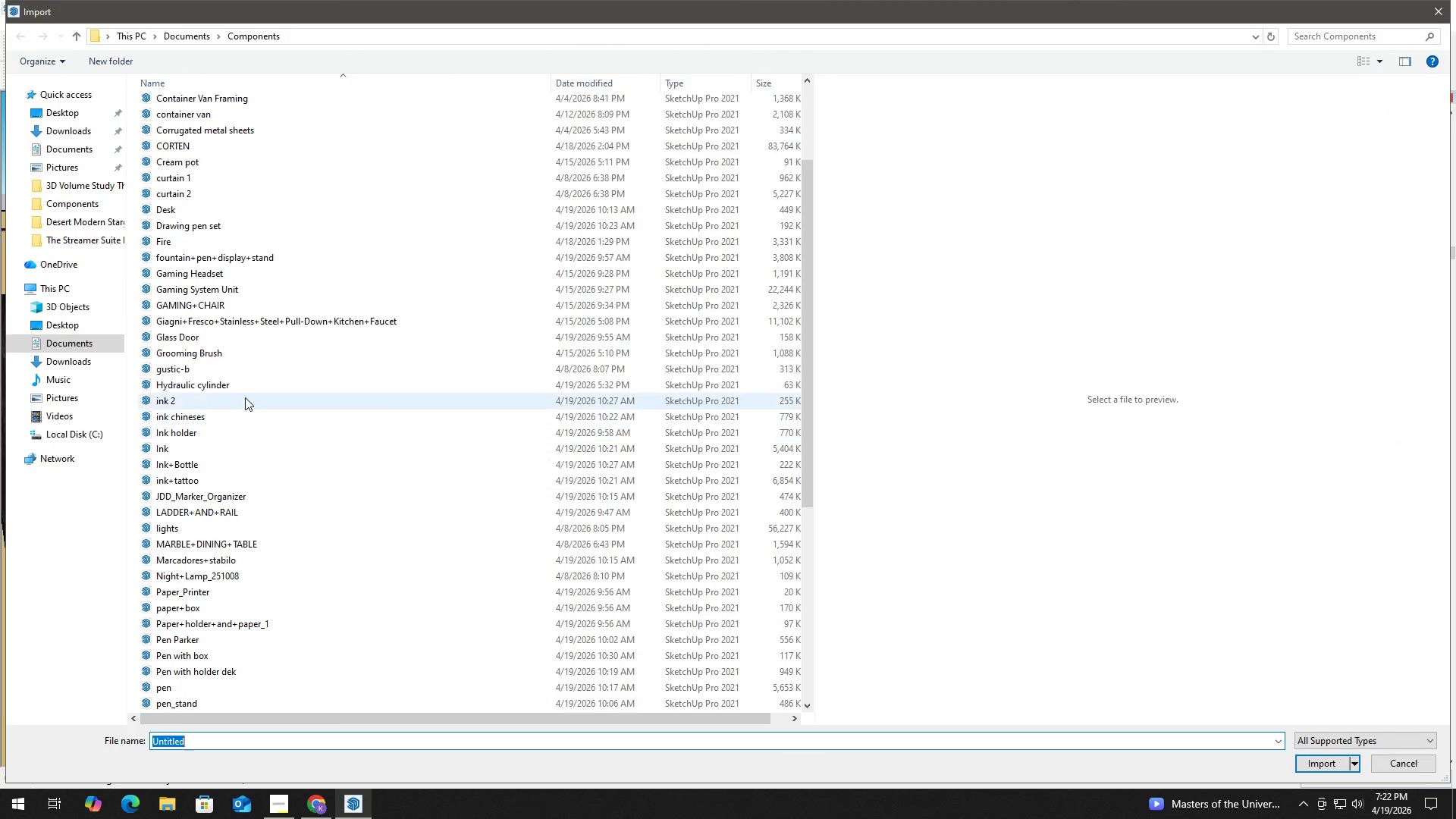 
left_click([240, 384])
 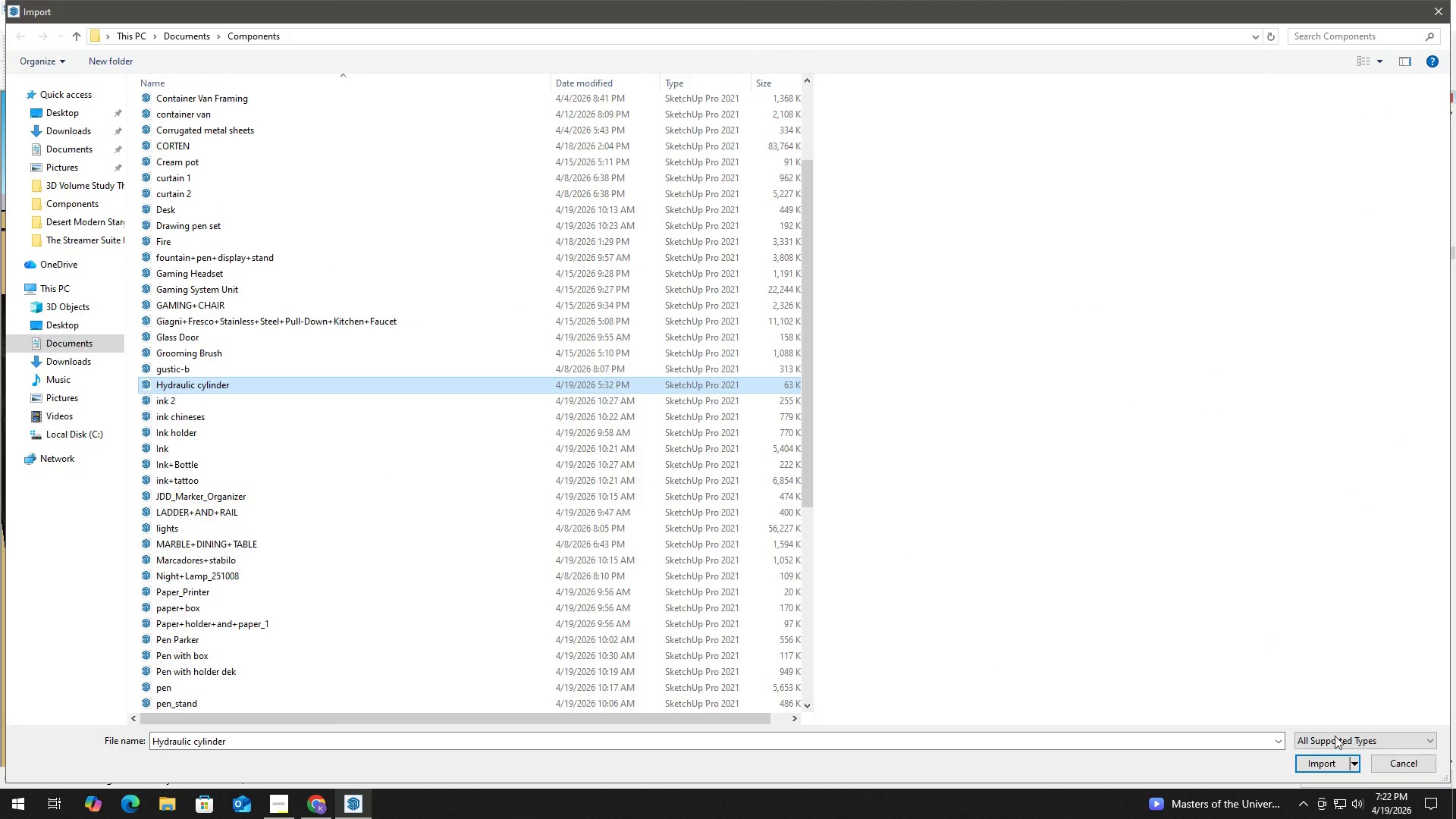 
left_click([1327, 763])
 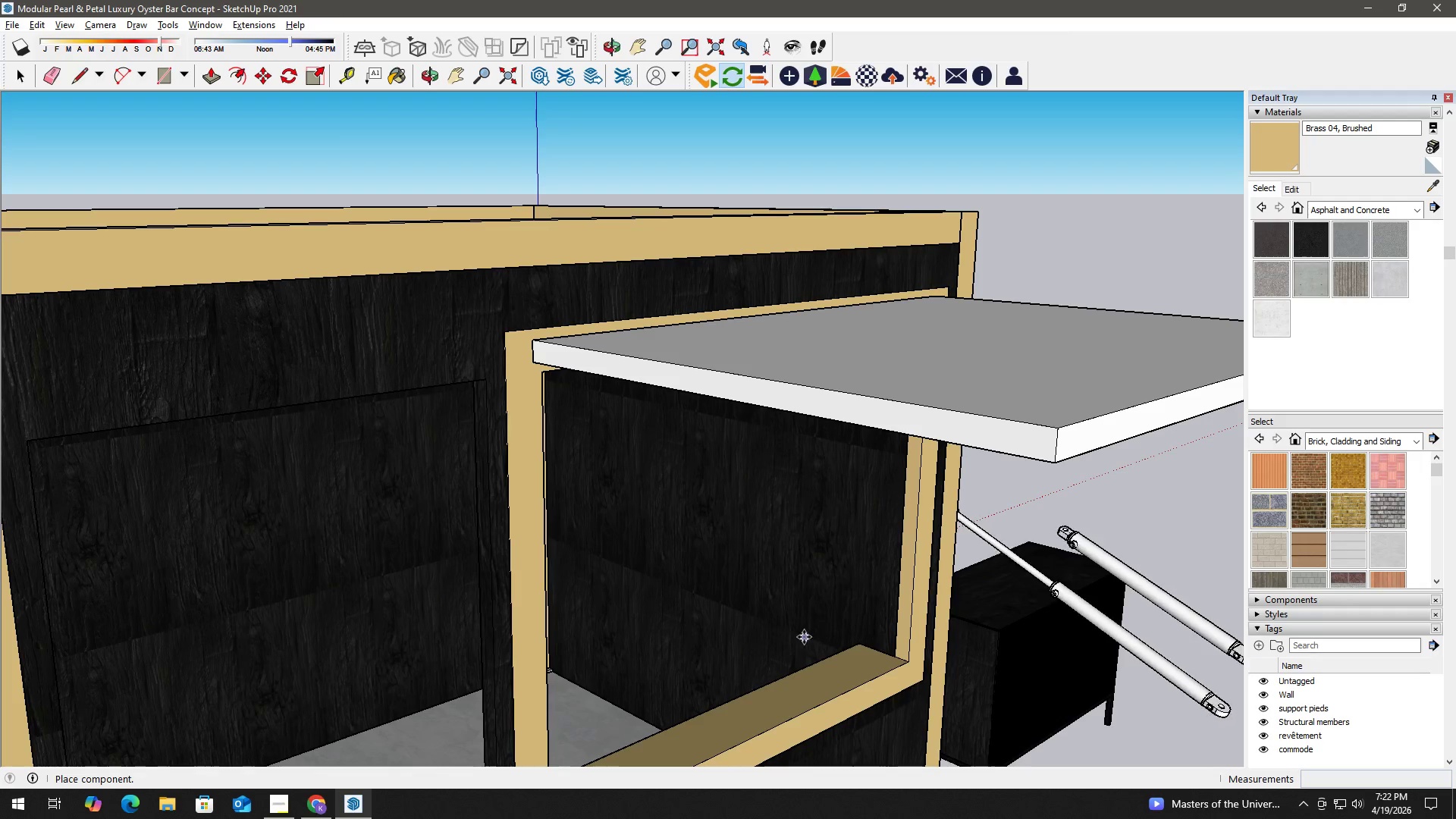 
left_click([849, 670])
 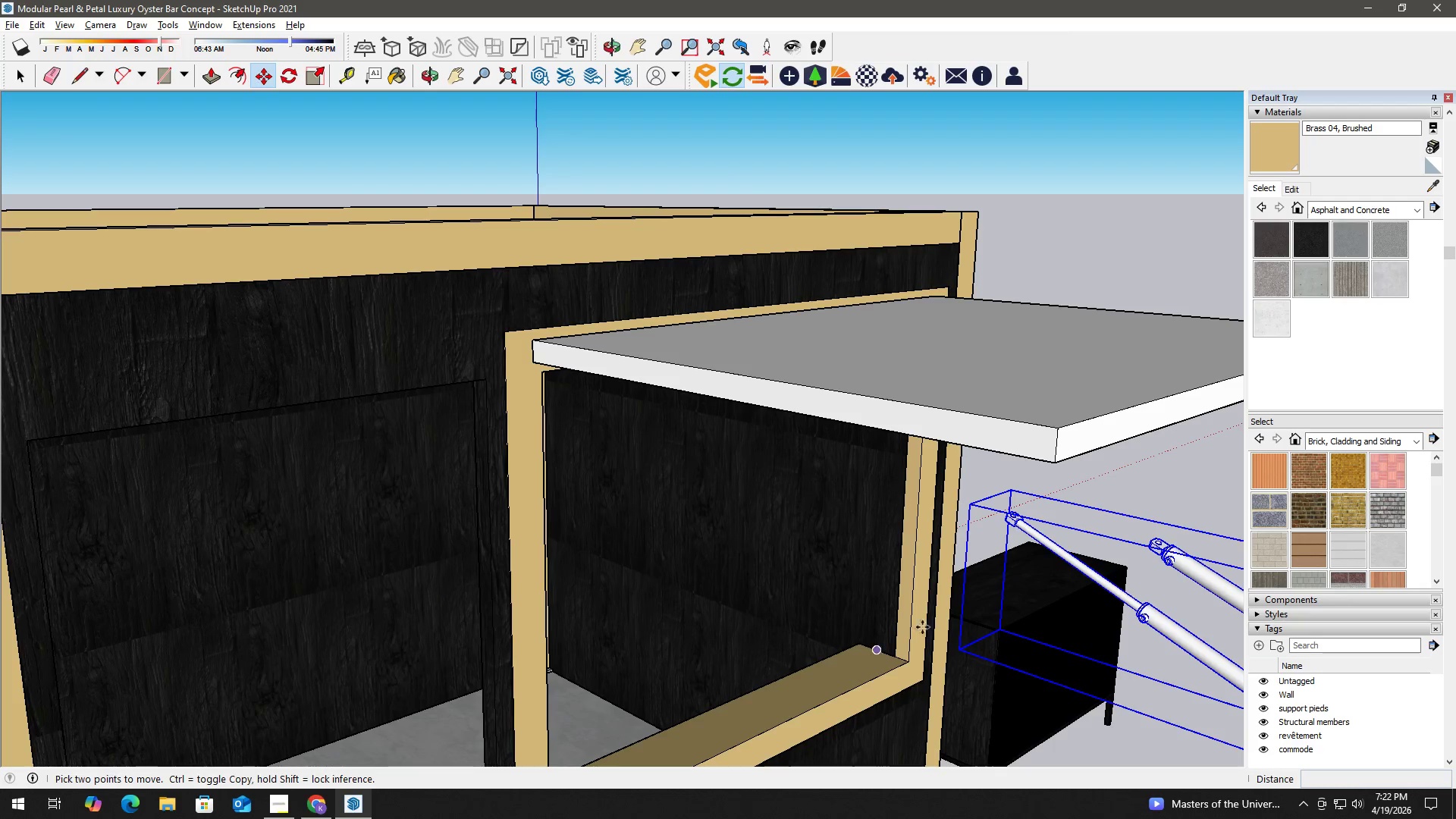 
key(Space)
 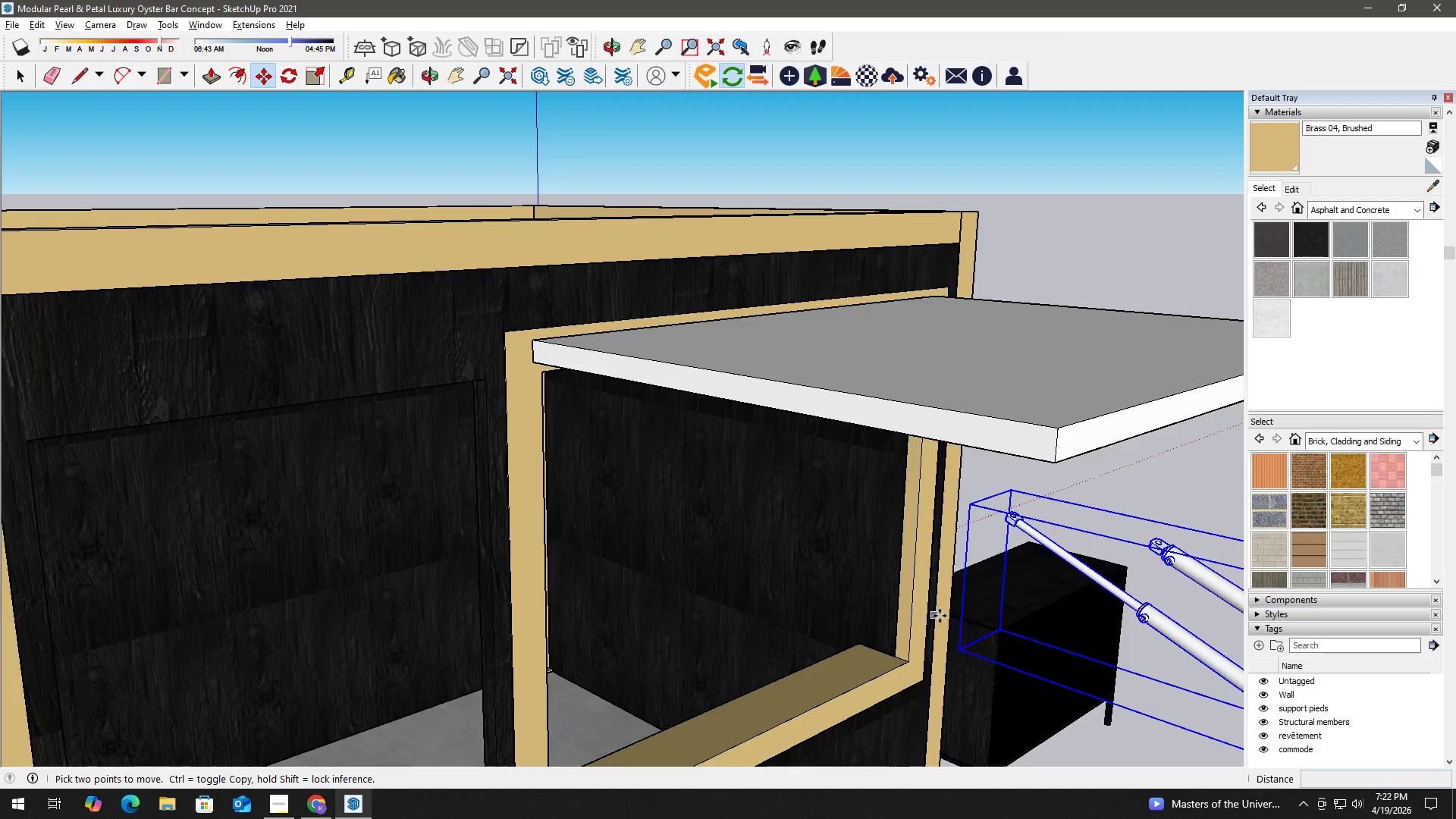 
key(H)
 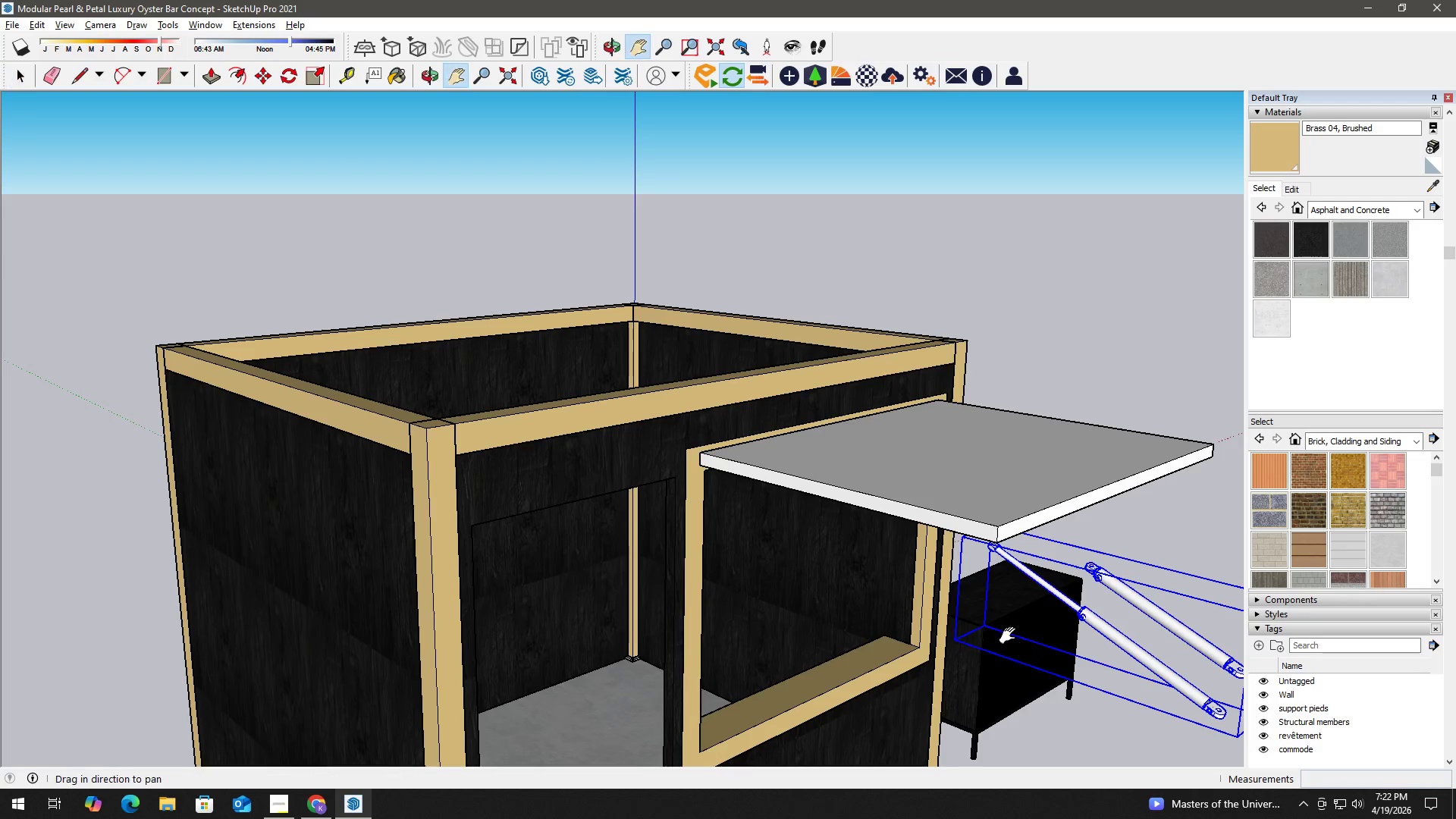 
left_click_drag(start_coordinate=[1015, 638], to_coordinate=[717, 560])
 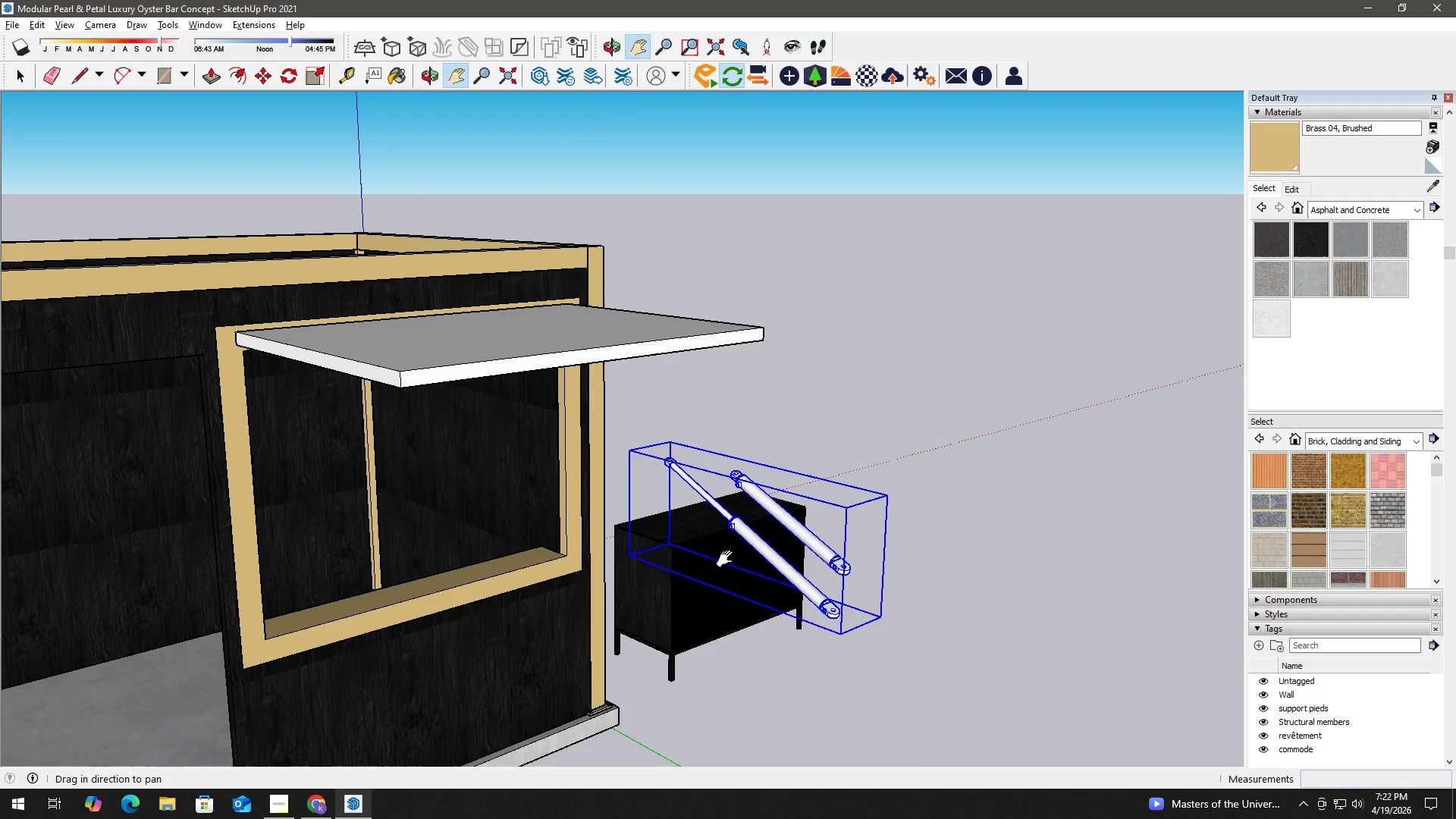 
scroll: coordinate [944, 616], scroll_direction: down, amount: 4.0
 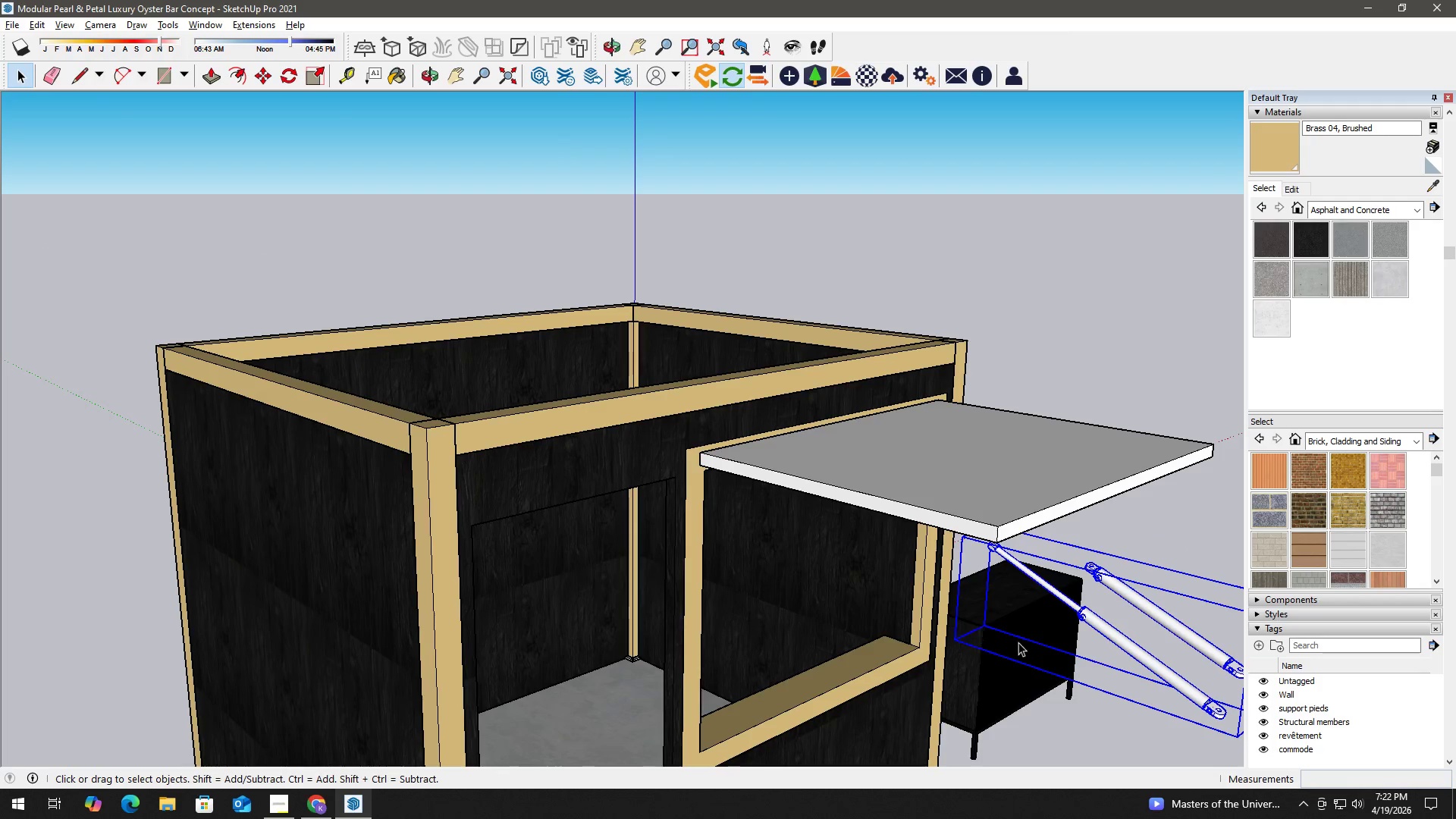 
key(Space)
 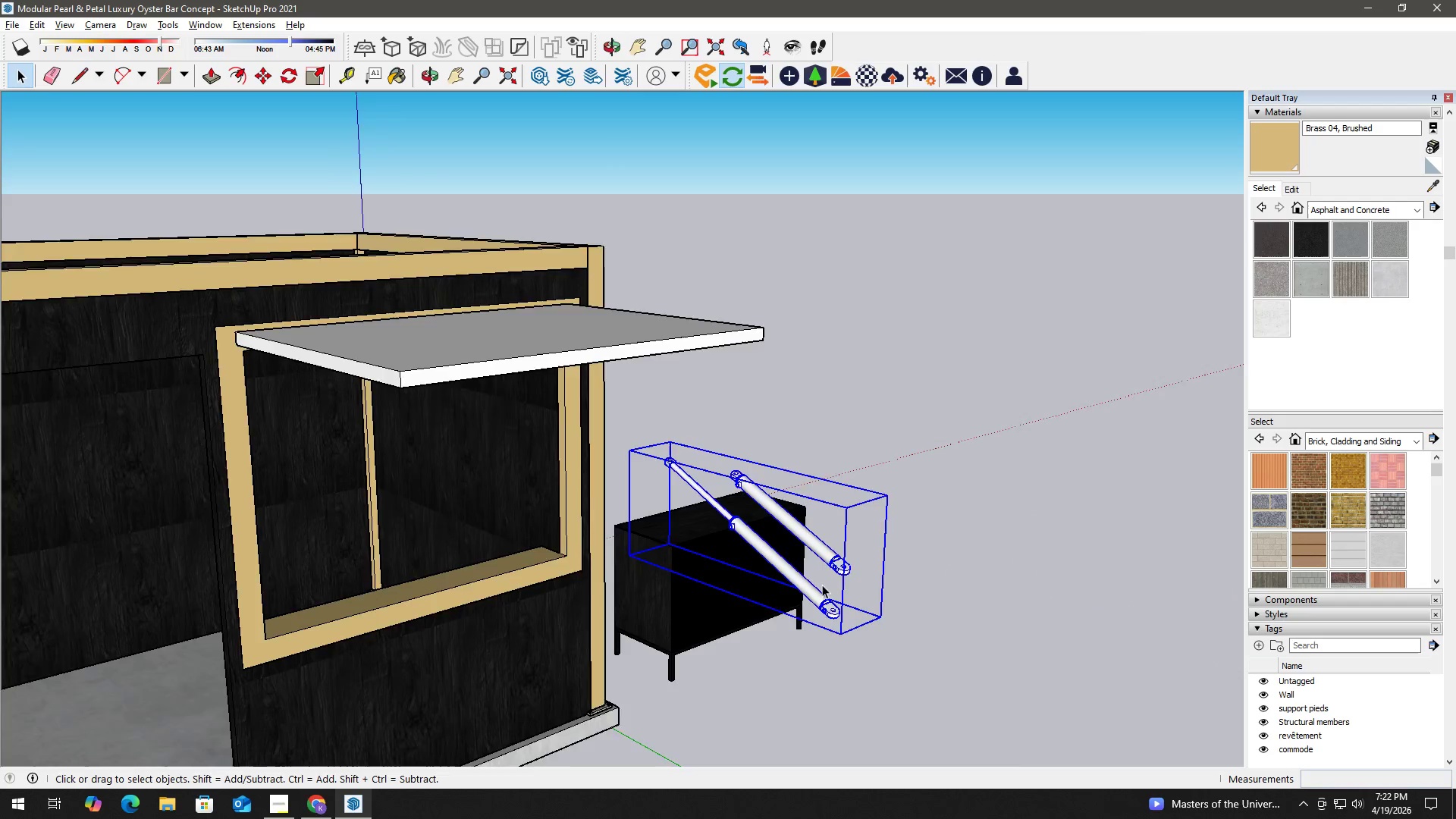 
scroll: coordinate [842, 635], scroll_direction: up, amount: 5.0
 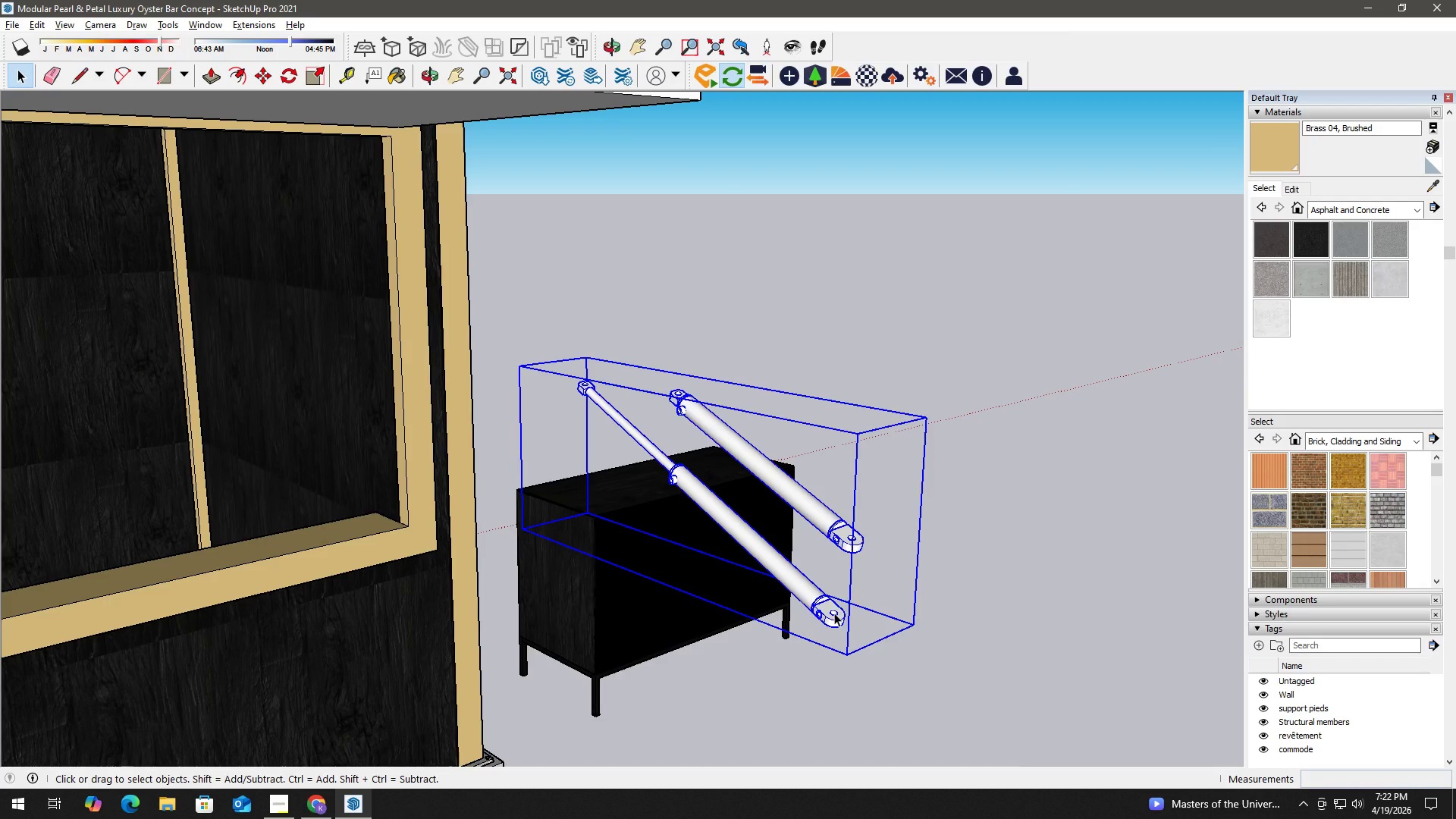 
left_click([834, 613])
 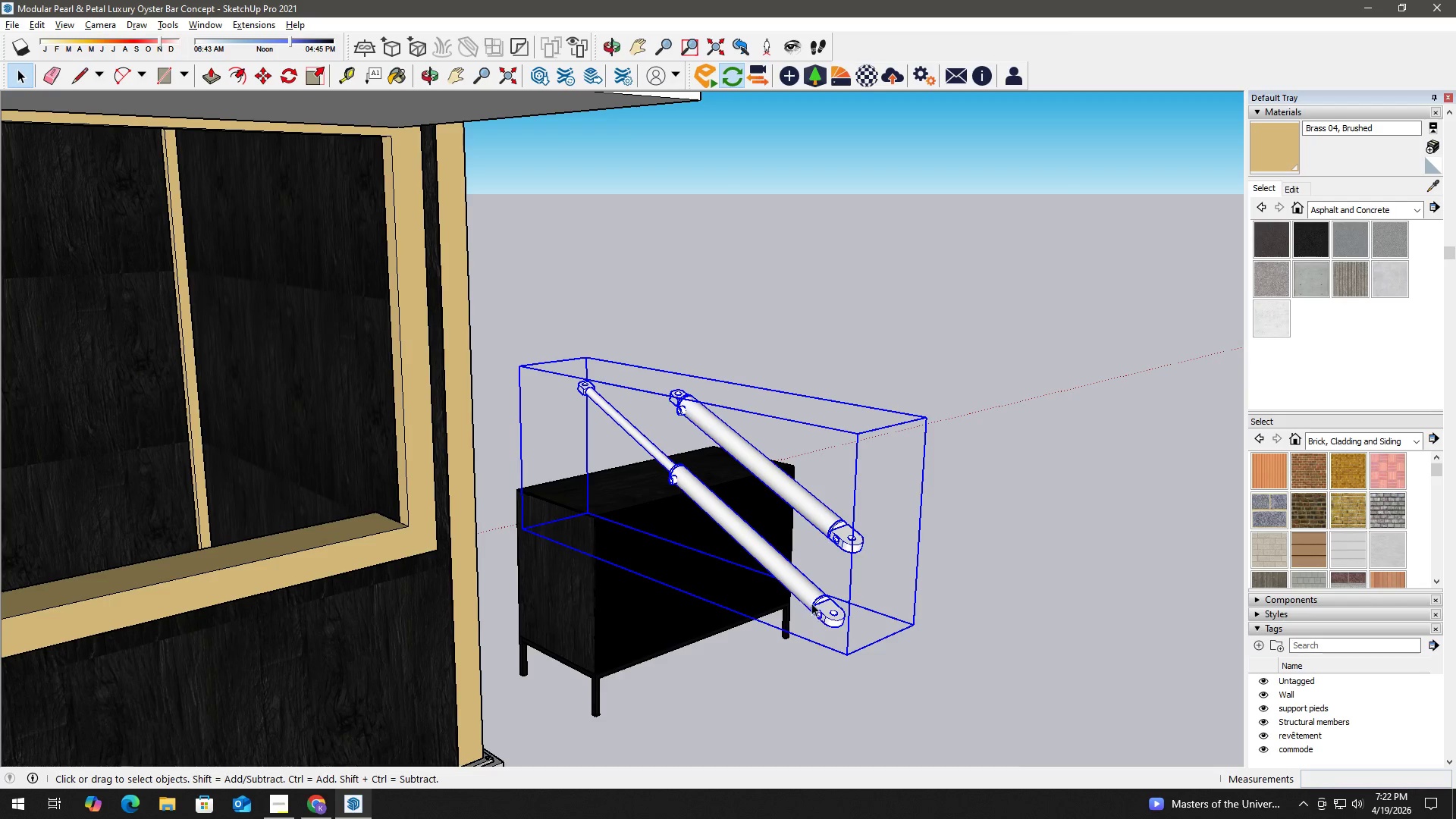 
scroll: coordinate [673, 537], scroll_direction: down, amount: 3.0
 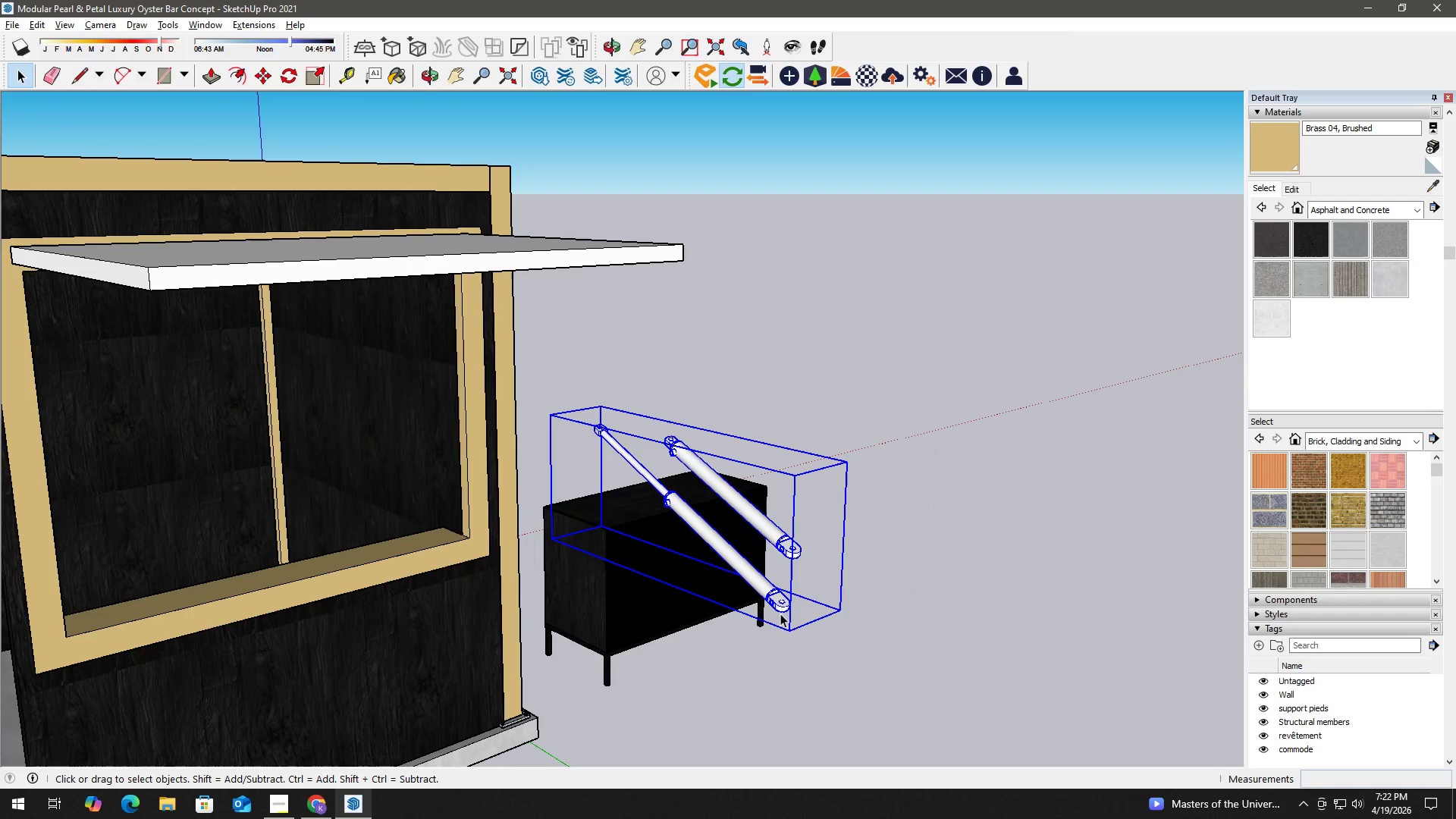 
scroll: coordinate [782, 605], scroll_direction: up, amount: 6.0
 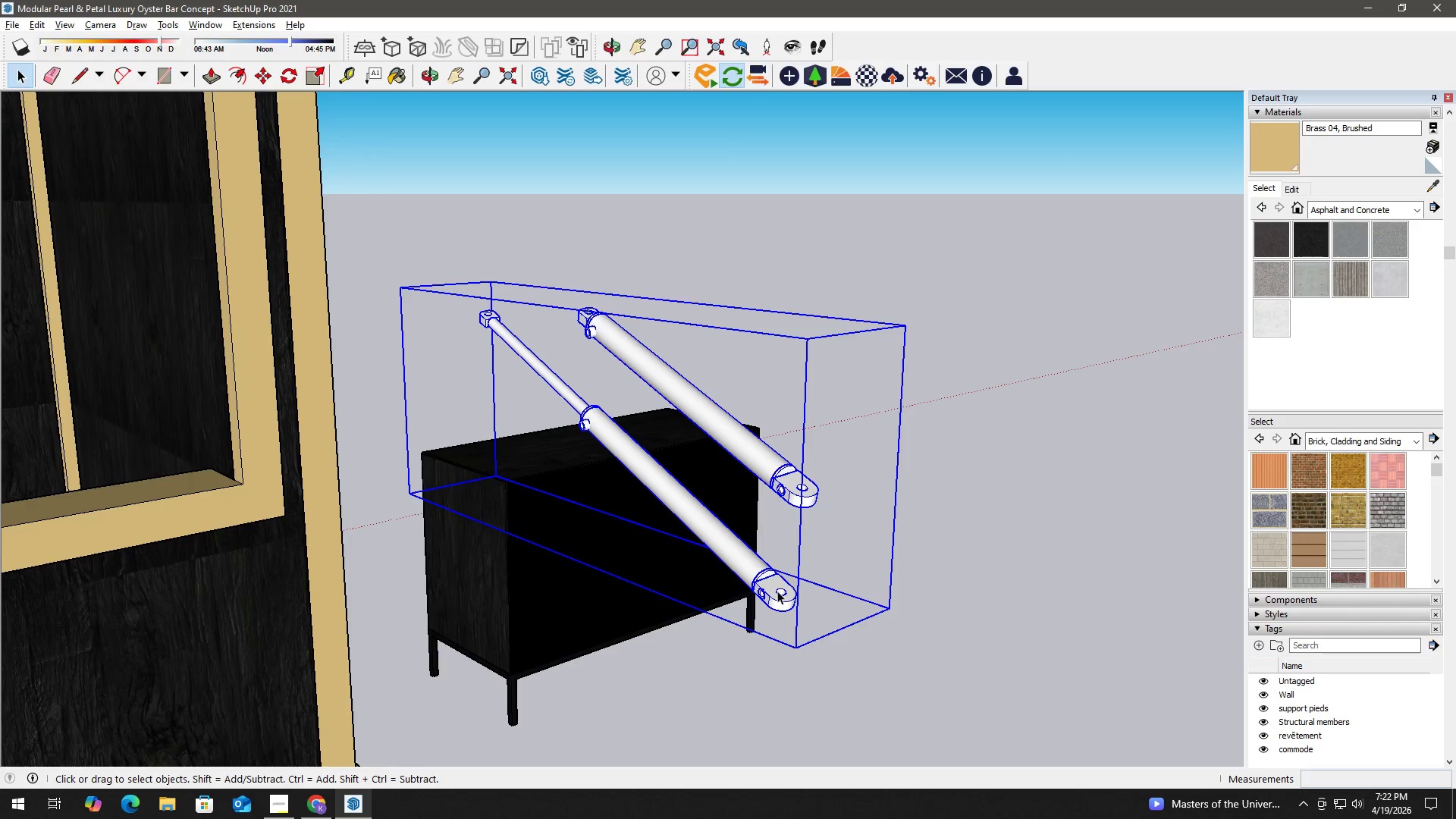 
key(M)
 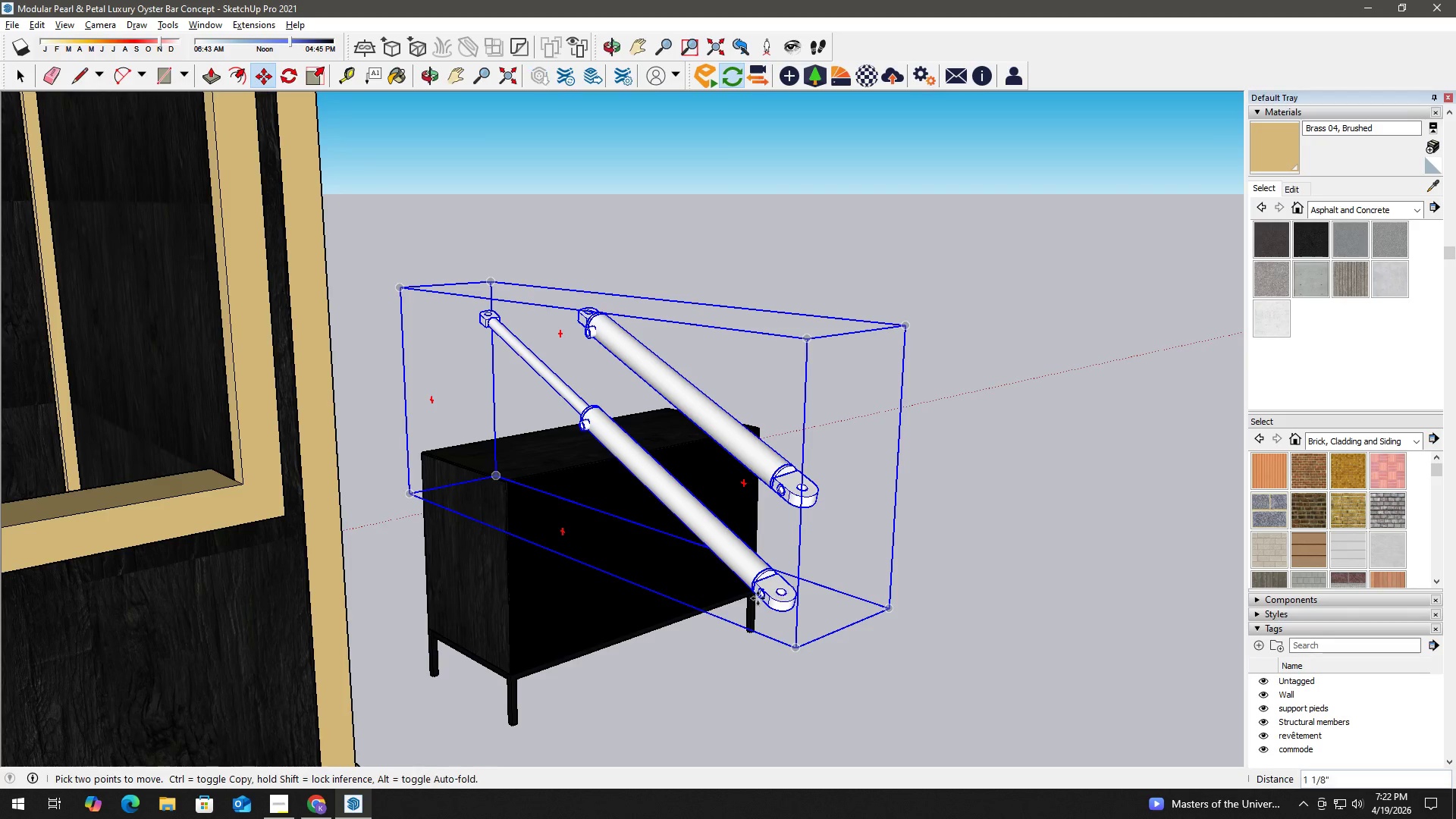 
scroll: coordinate [349, 550], scroll_direction: down, amount: 11.0
 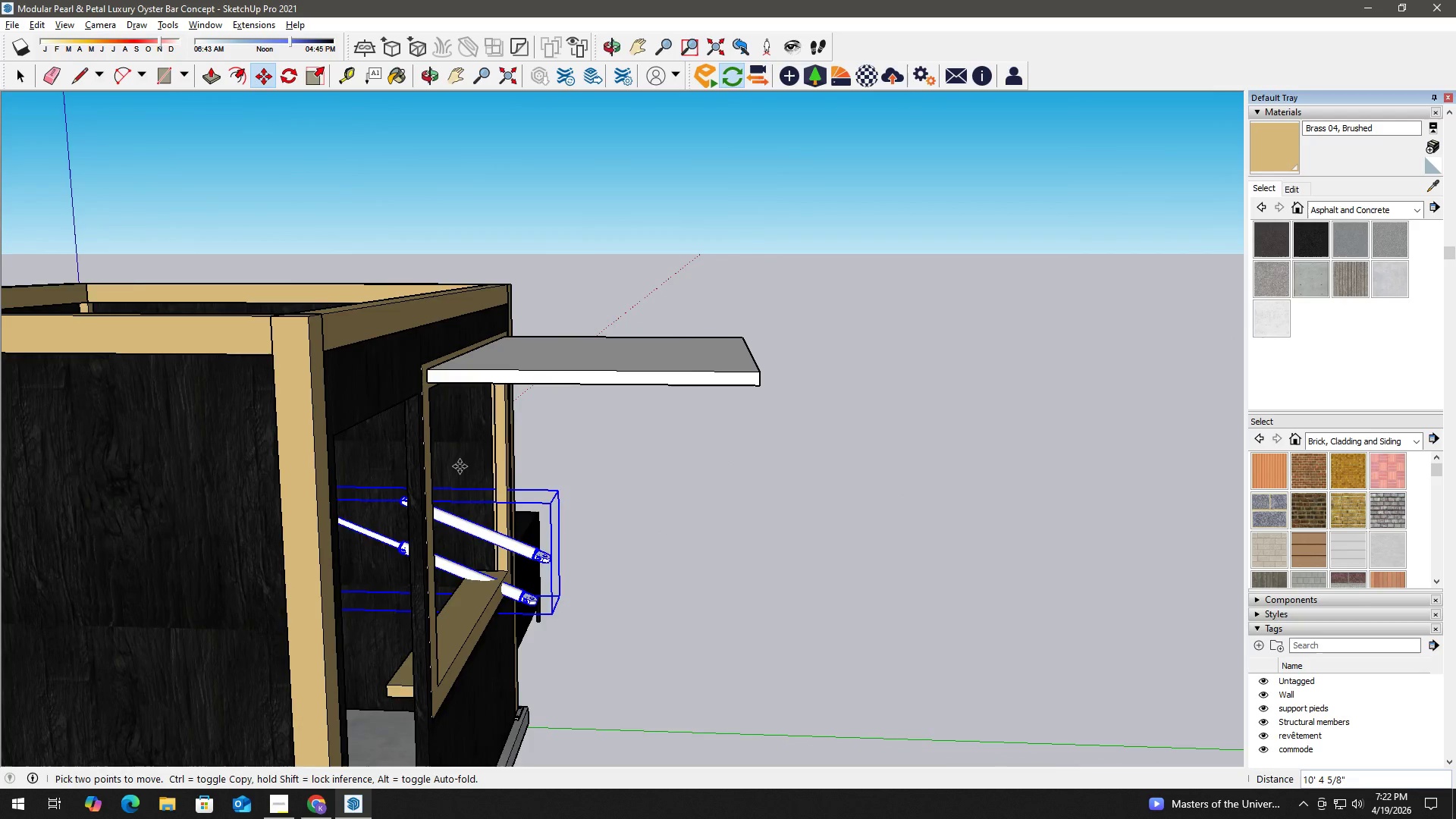 
scroll: coordinate [761, 579], scroll_direction: up, amount: 3.0
 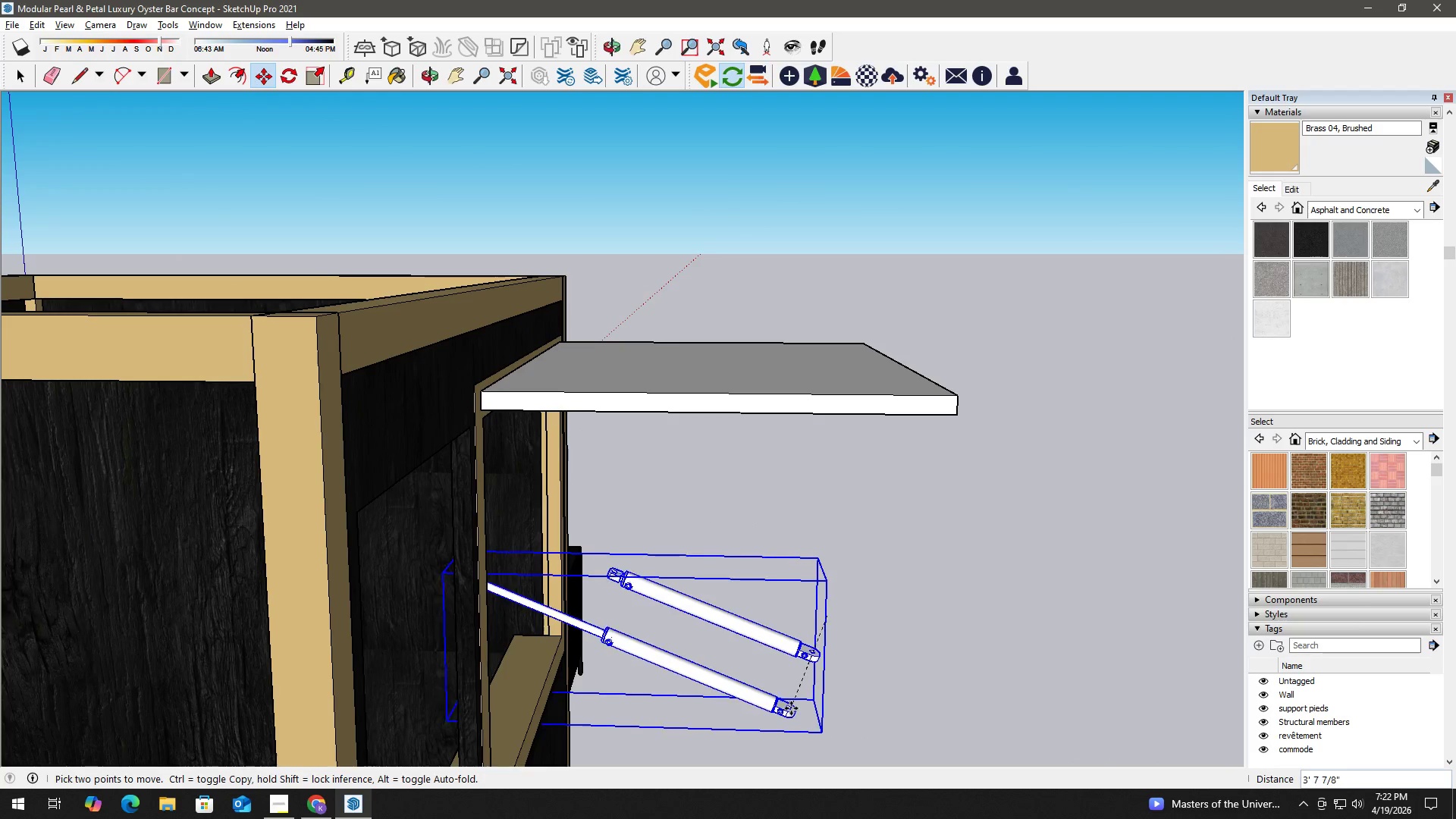 
wait(8.48)
 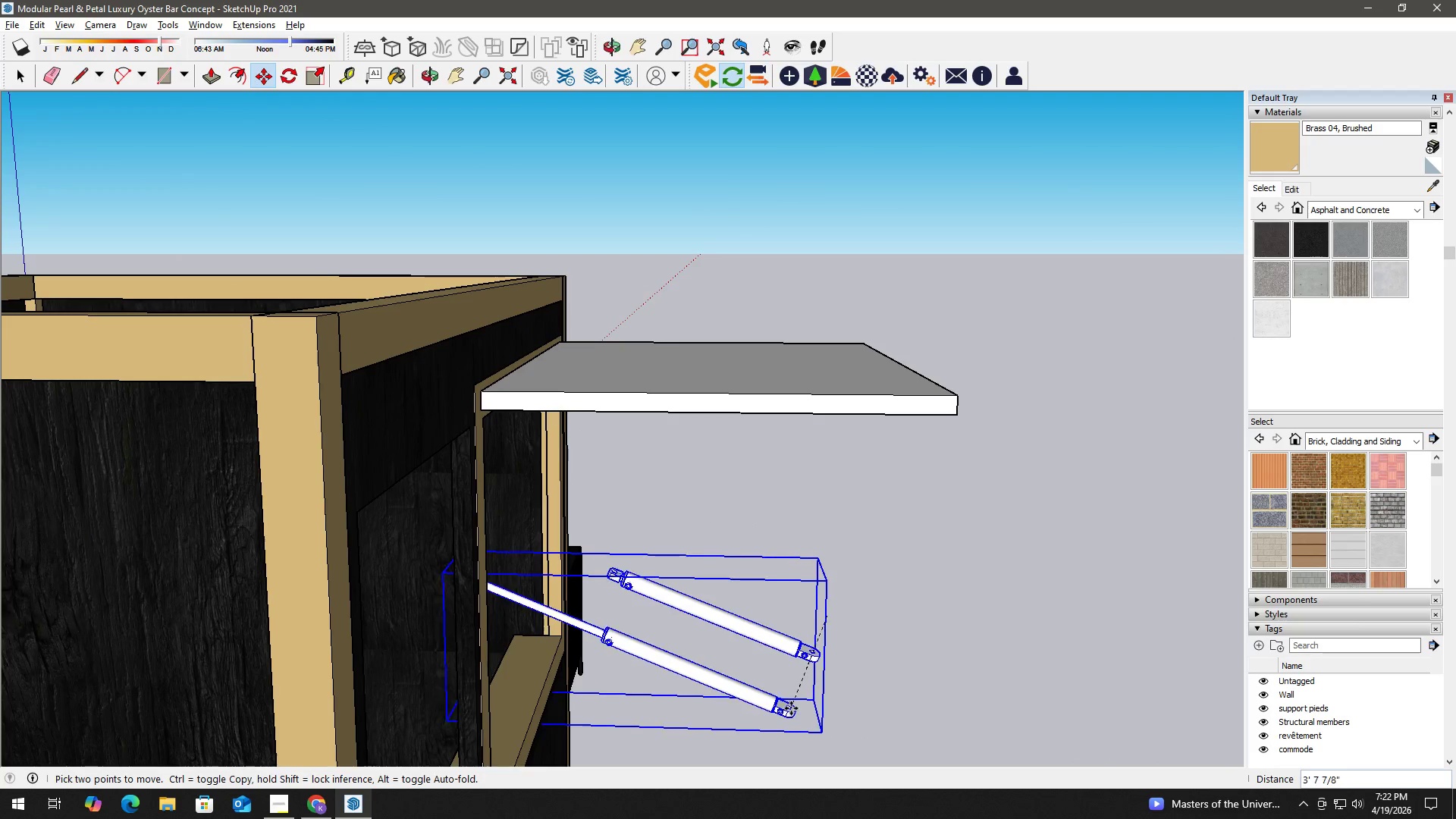 
left_click([880, 695])
 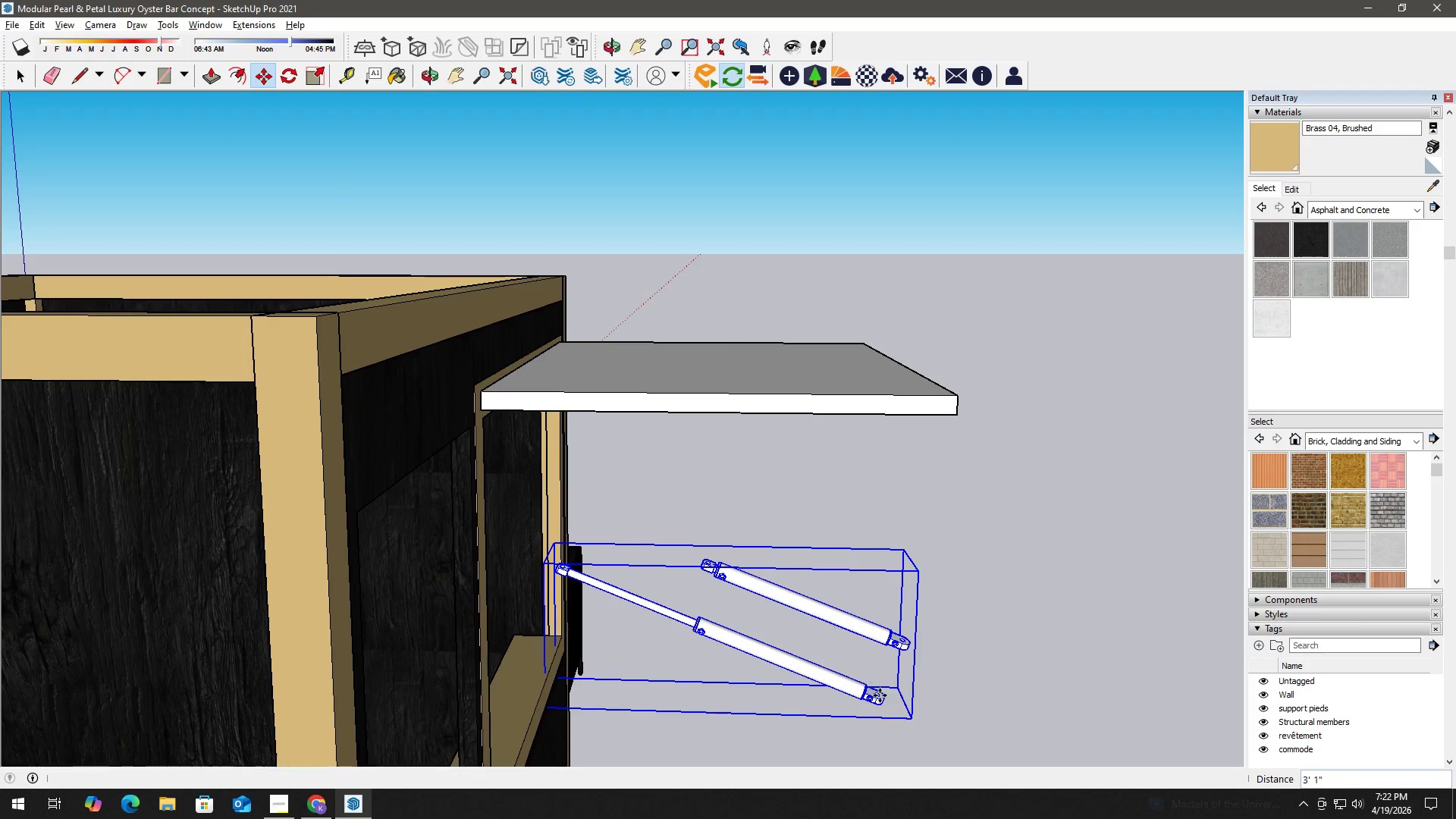 
key(Space)
 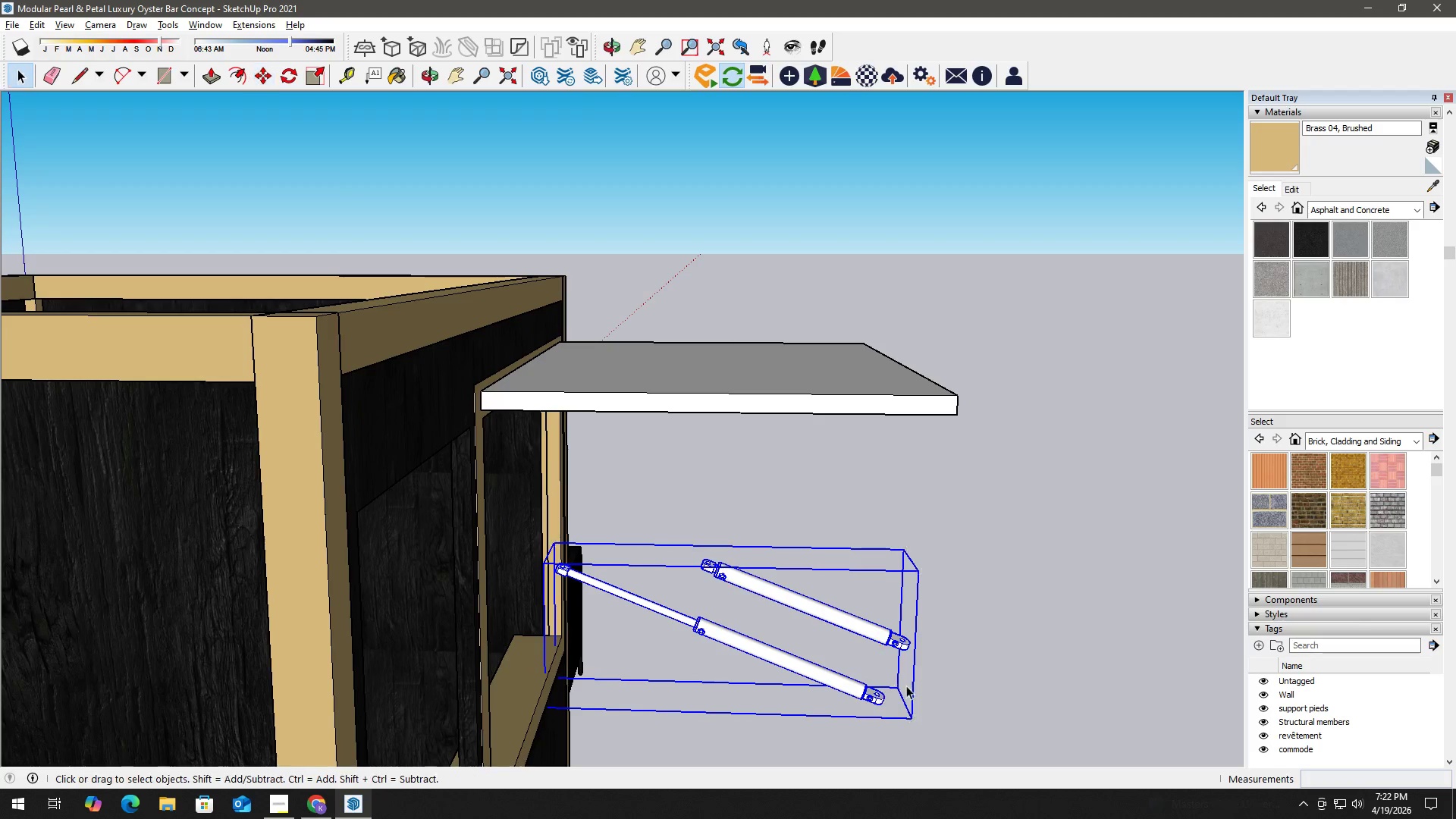 
left_click([1003, 673])
 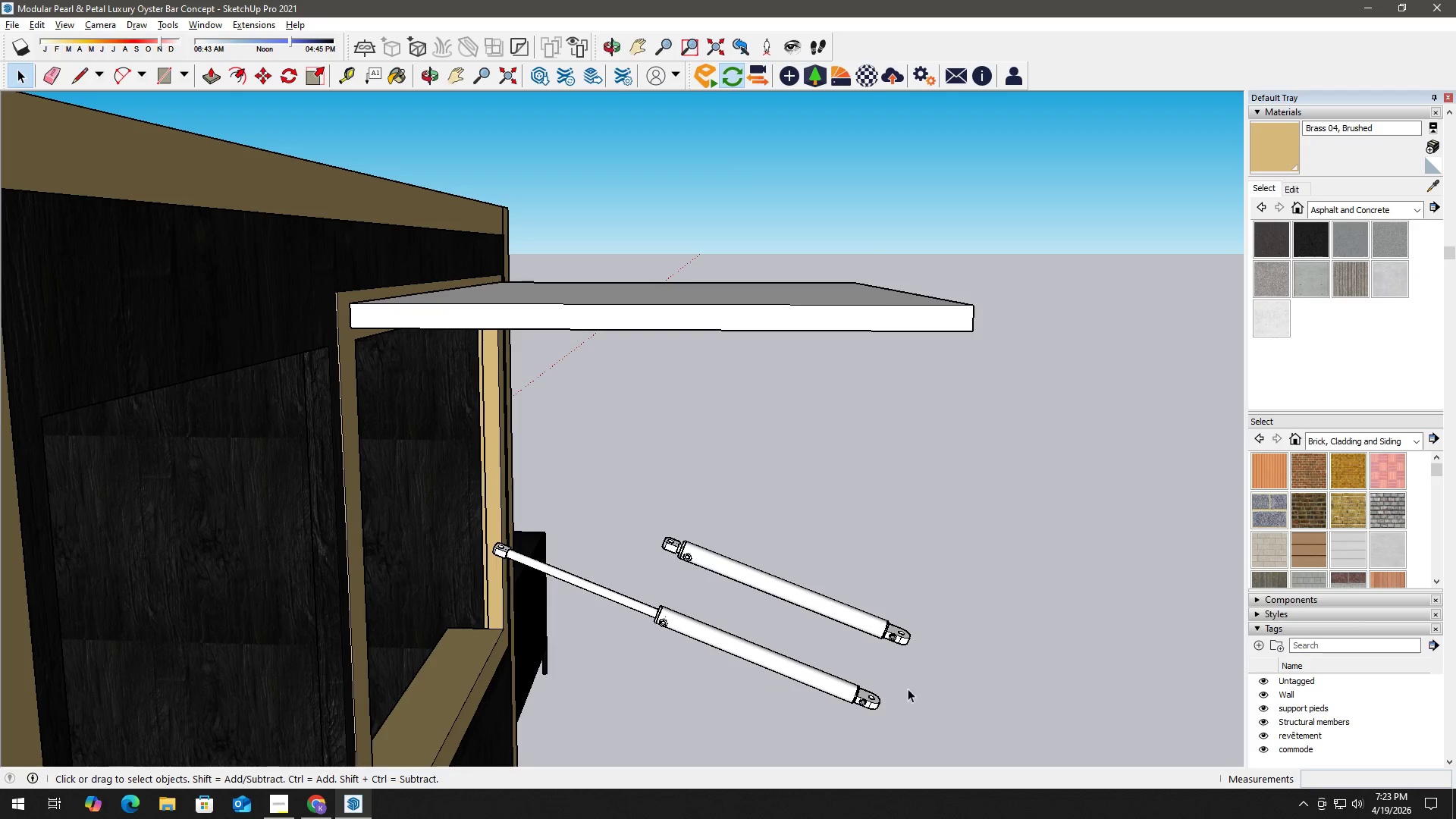 
scroll: coordinate [908, 678], scroll_direction: up, amount: 2.0
 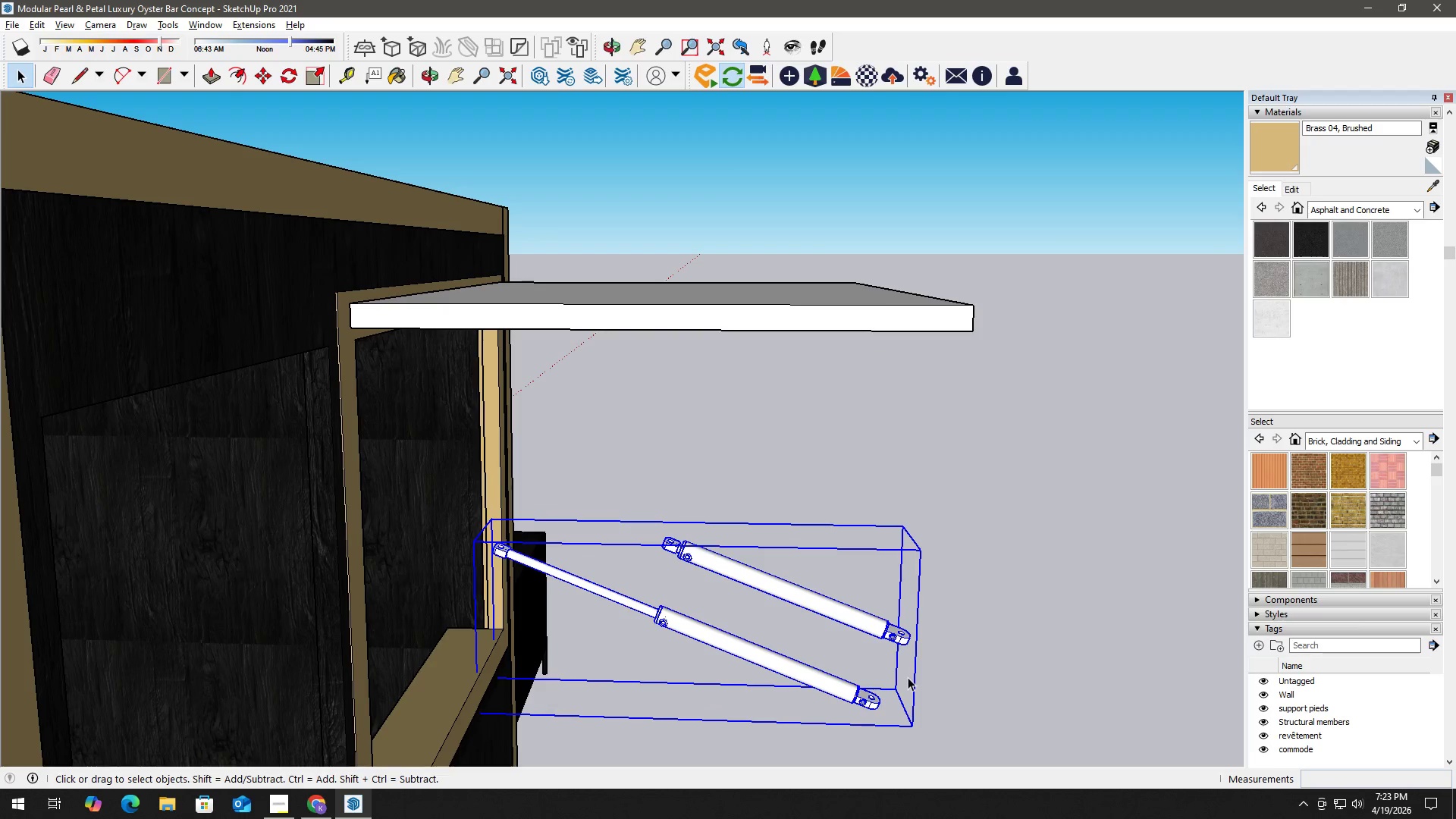 
double_click([873, 689])
 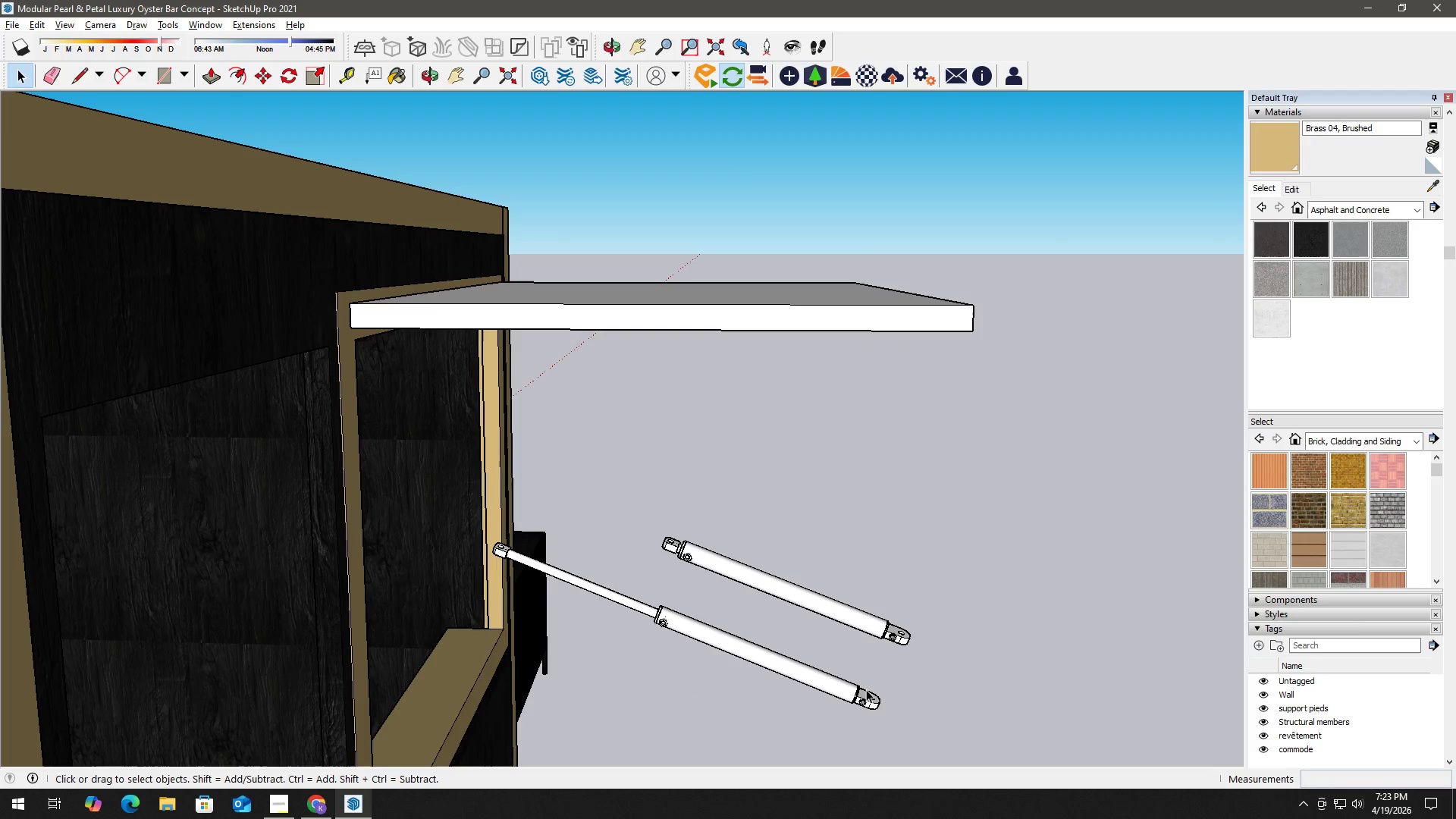 
triple_click([855, 695])
 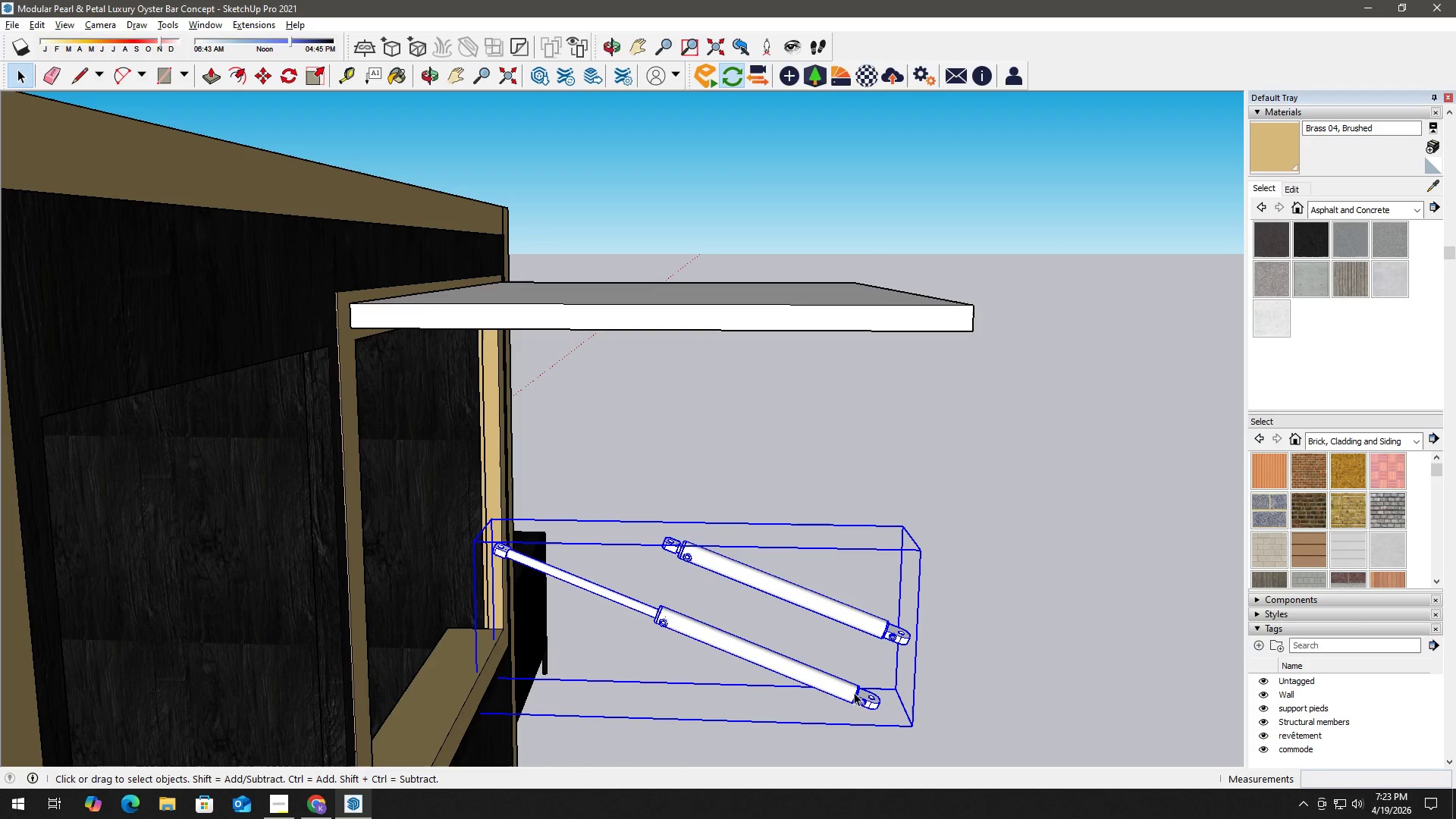 
key(M)
 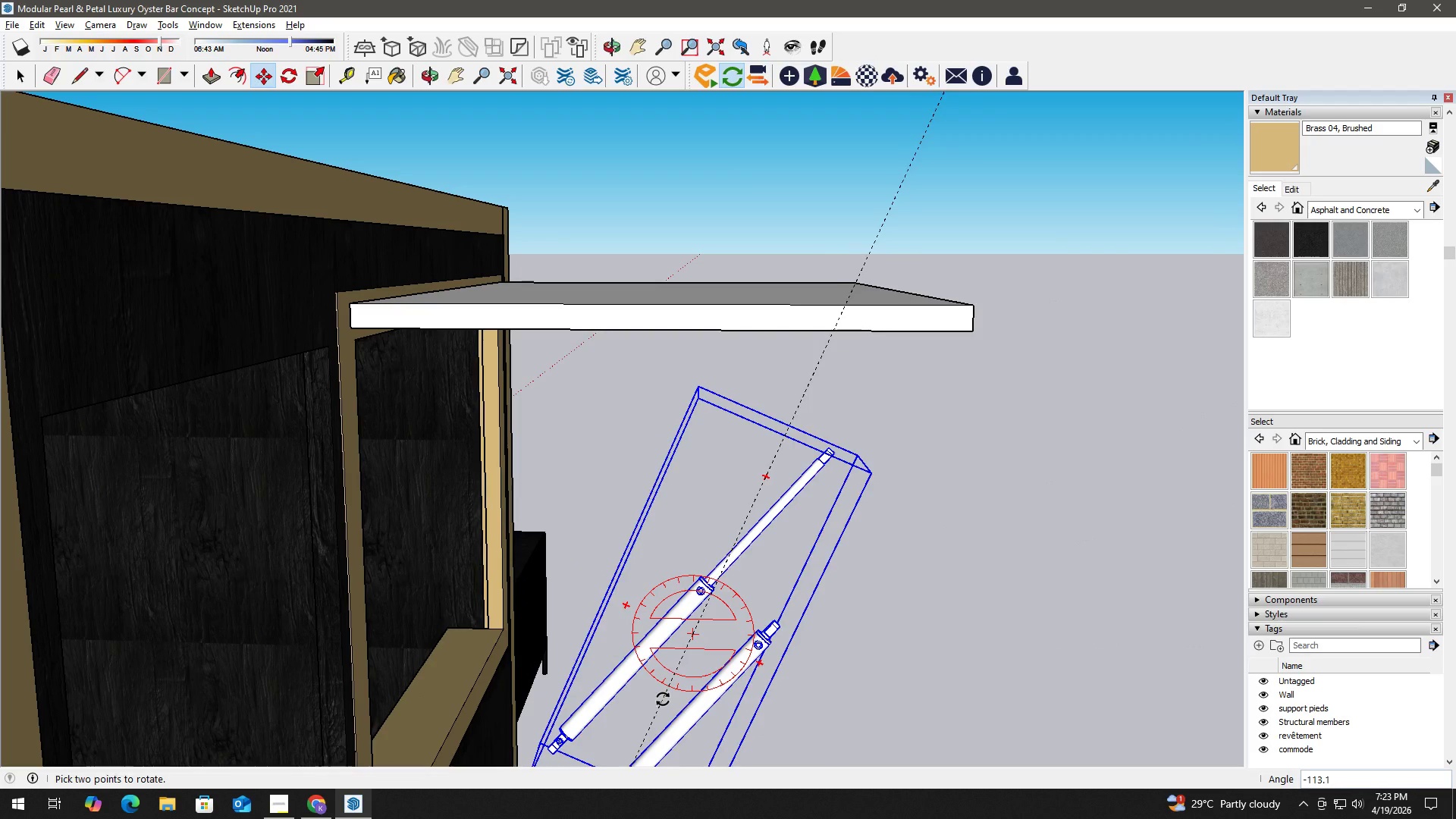 
left_click([644, 689])
 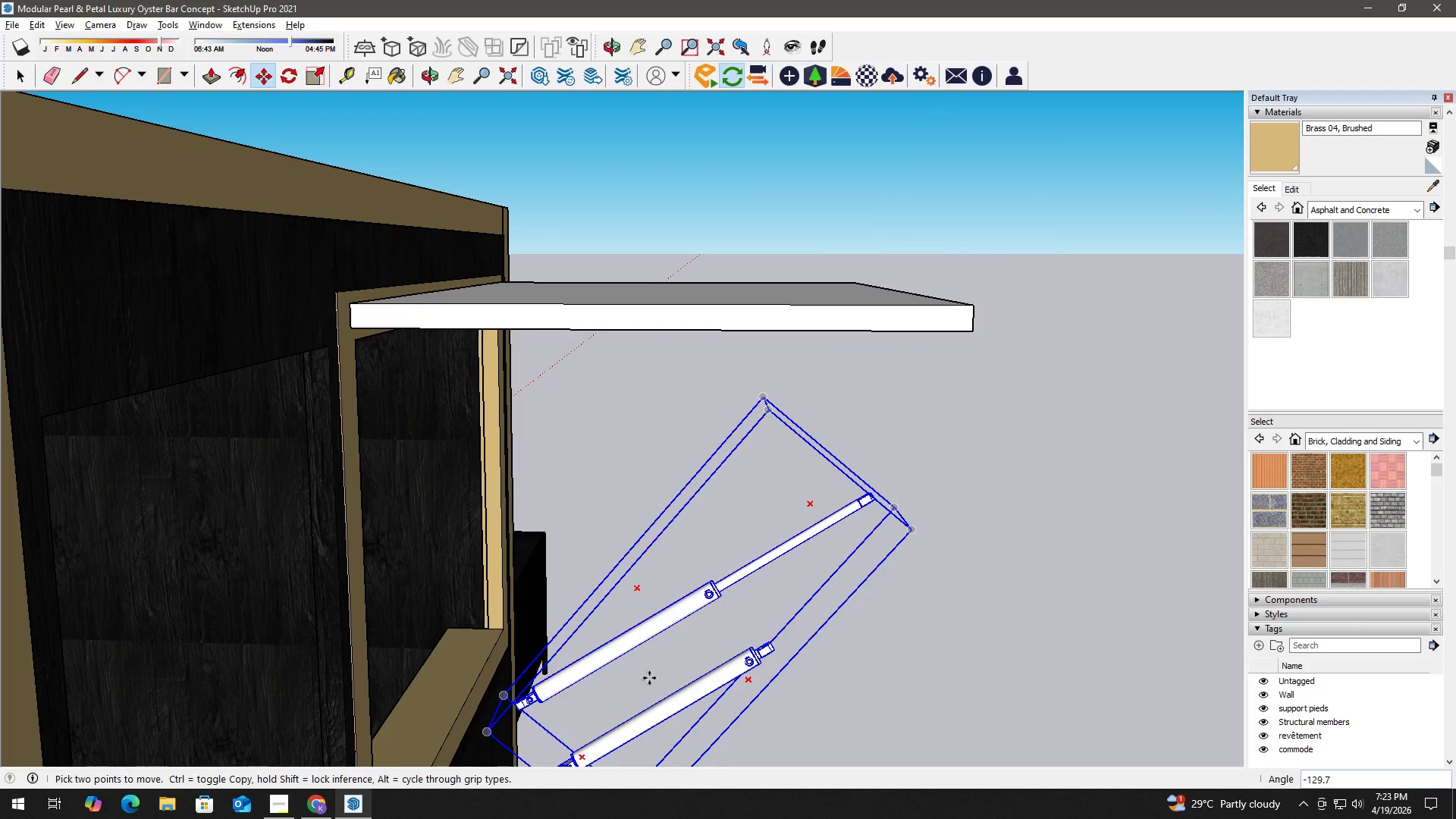 
key(Space)
 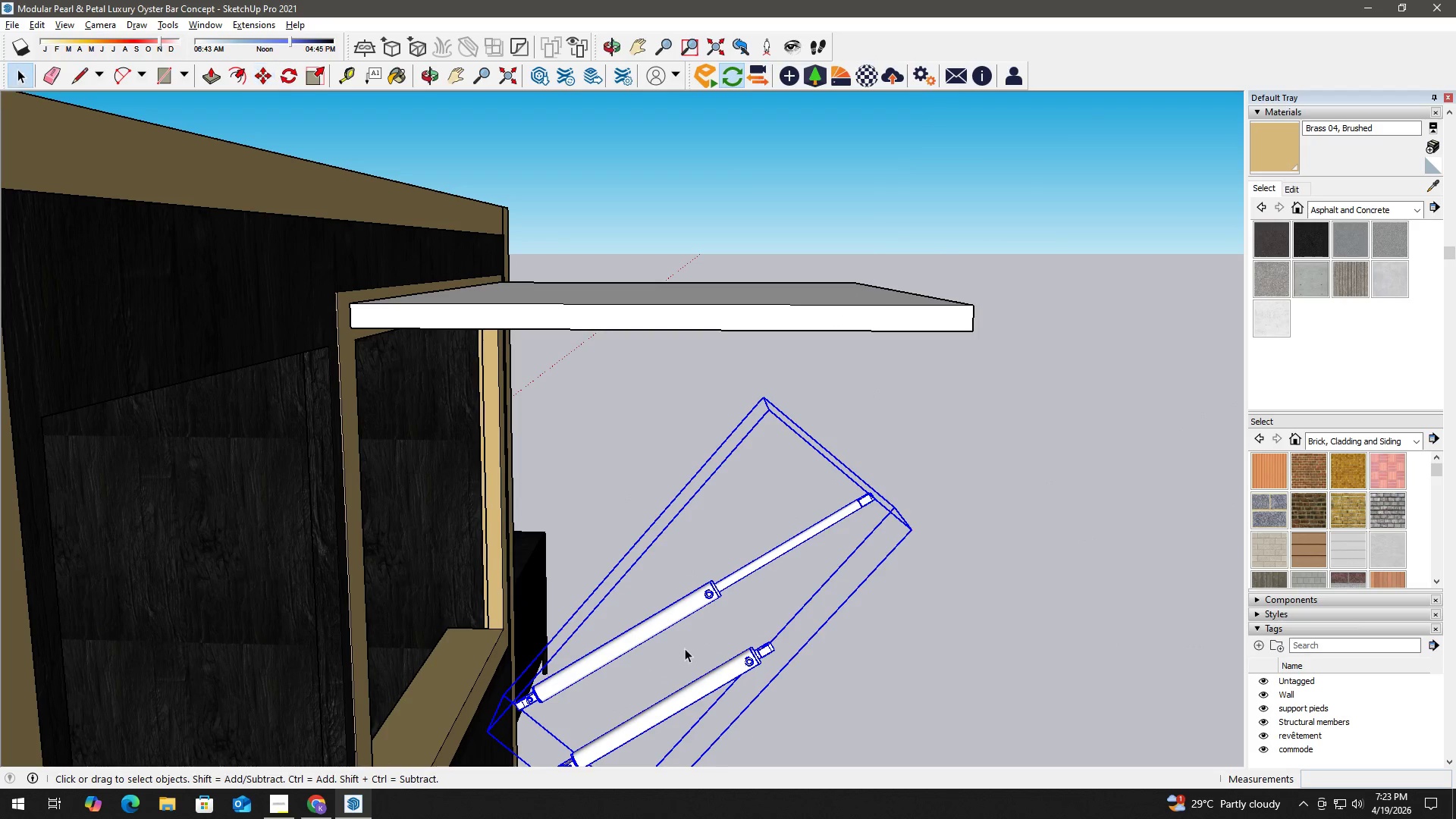 
scroll: coordinate [493, 720], scroll_direction: up, amount: 6.0
 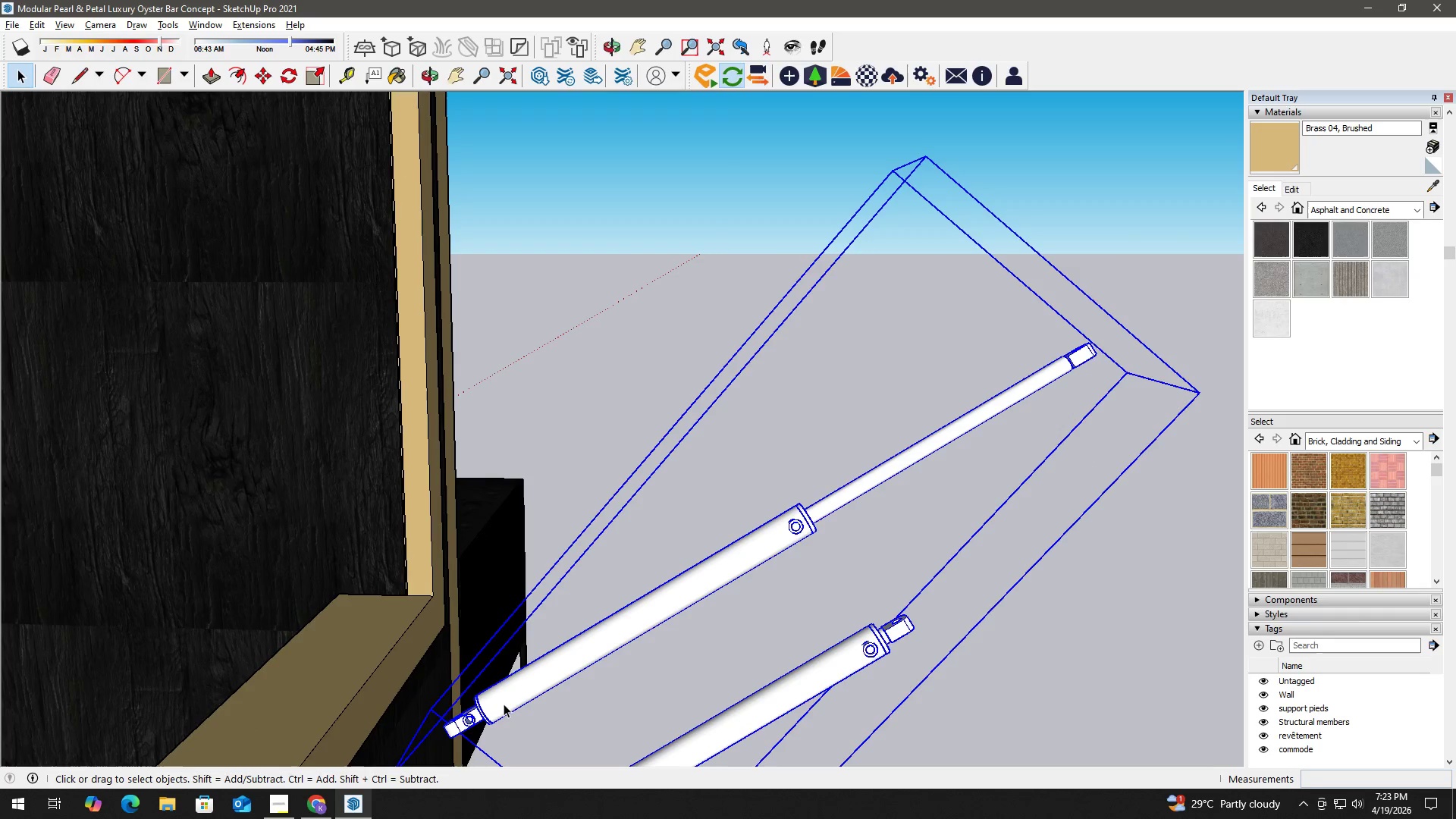 
scroll: coordinate [510, 702], scroll_direction: down, amount: 3.0
 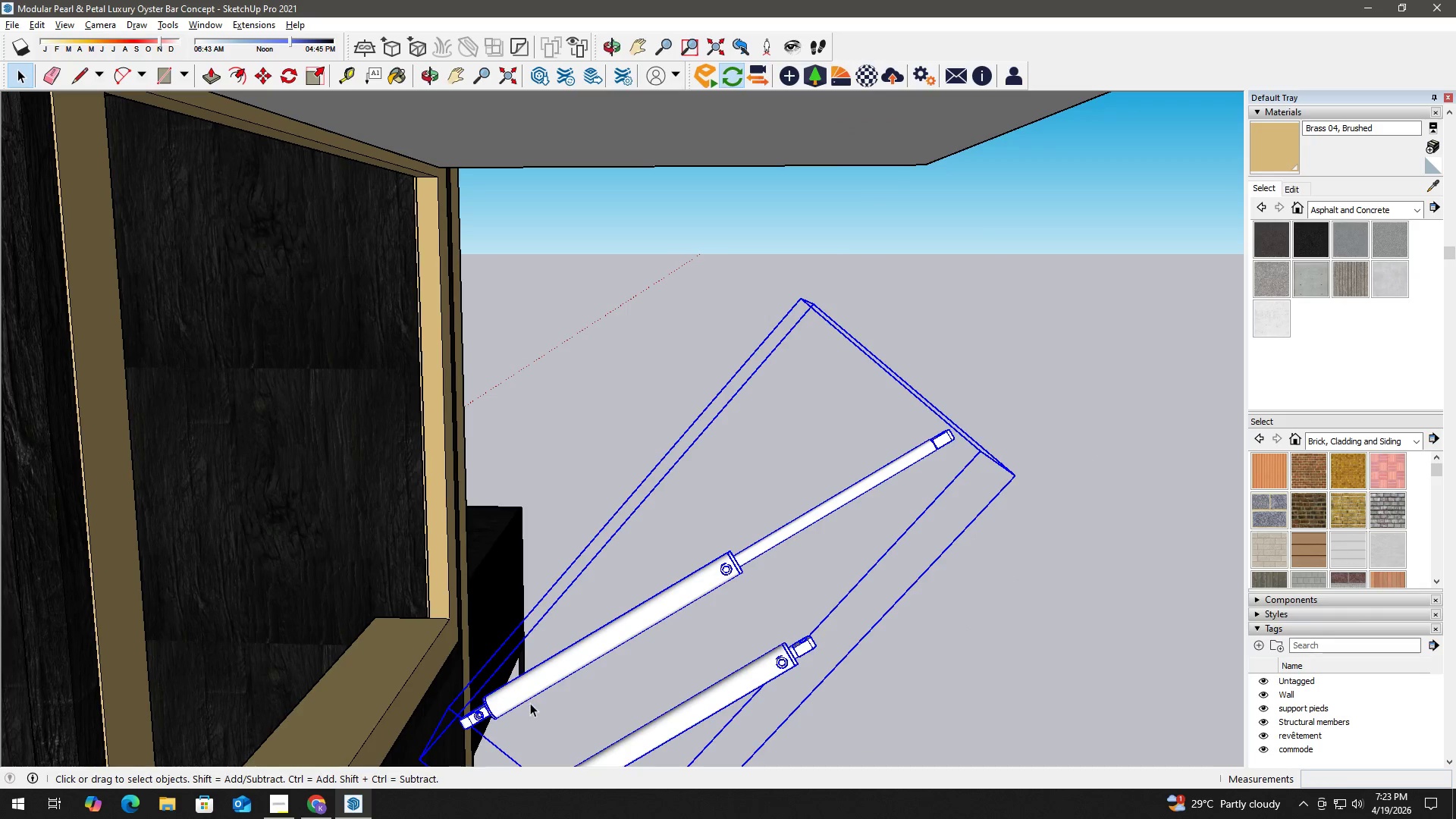 
key(H)
 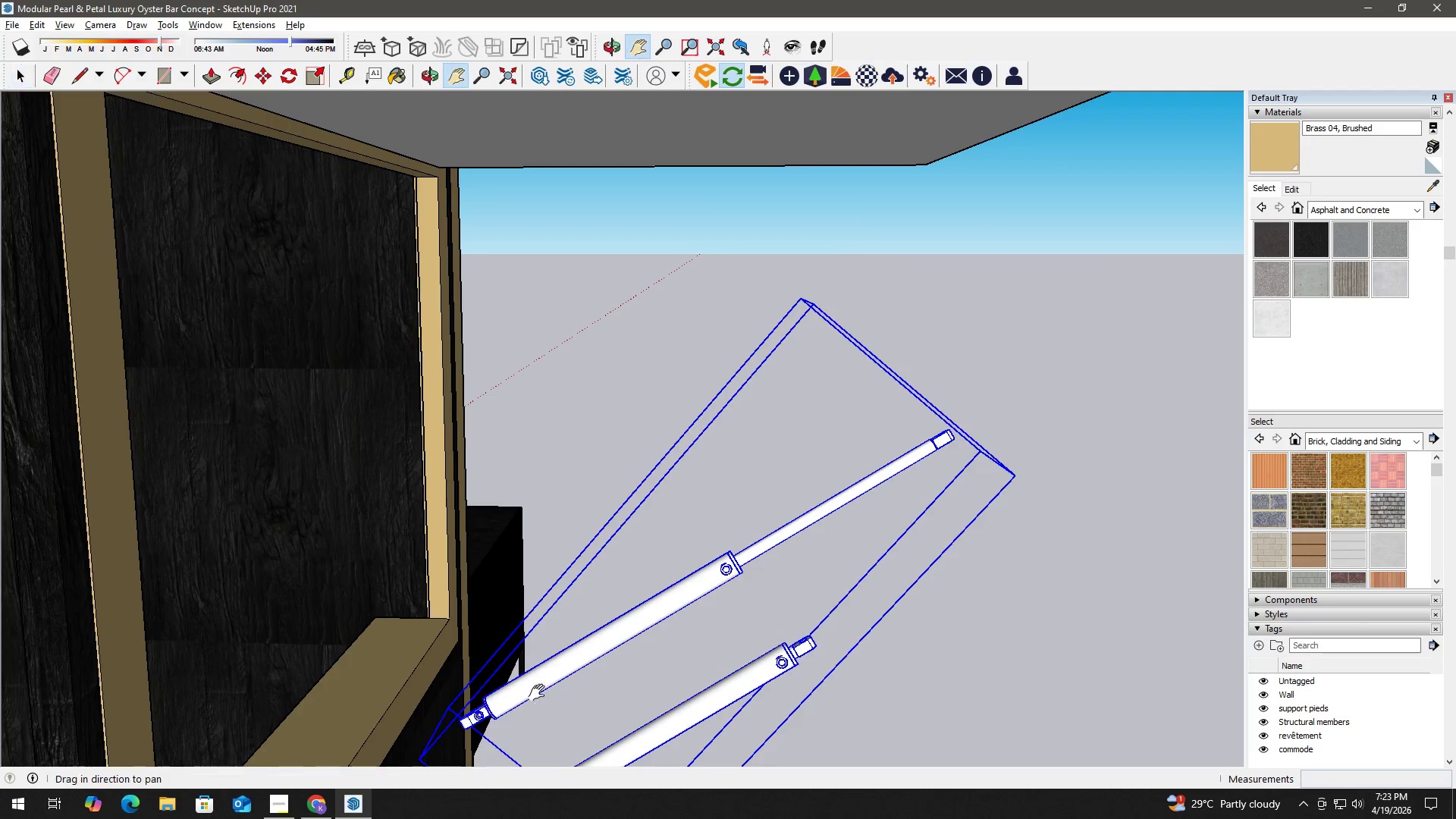 
left_click_drag(start_coordinate=[540, 692], to_coordinate=[542, 573])
 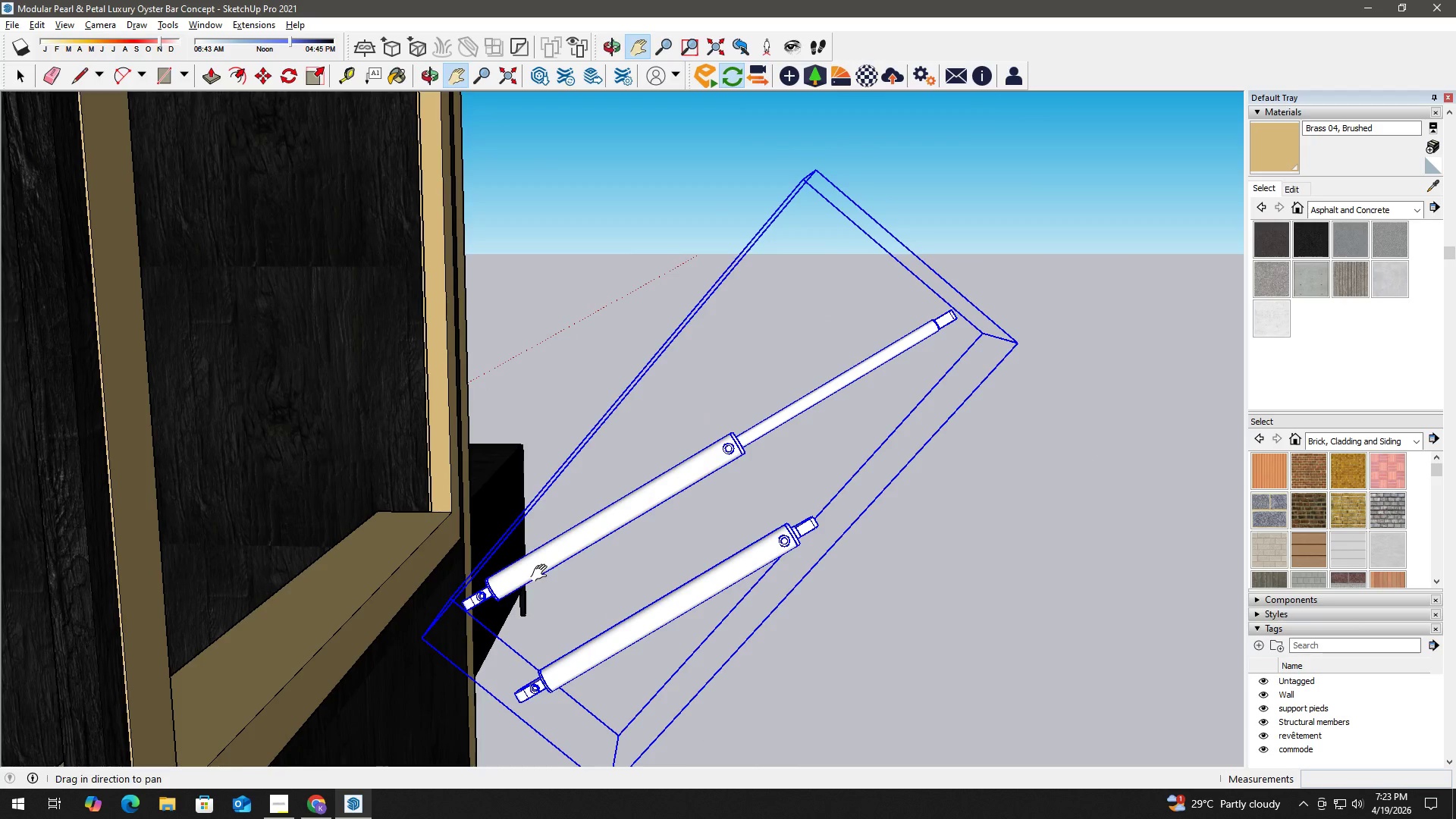 
key(Space)
 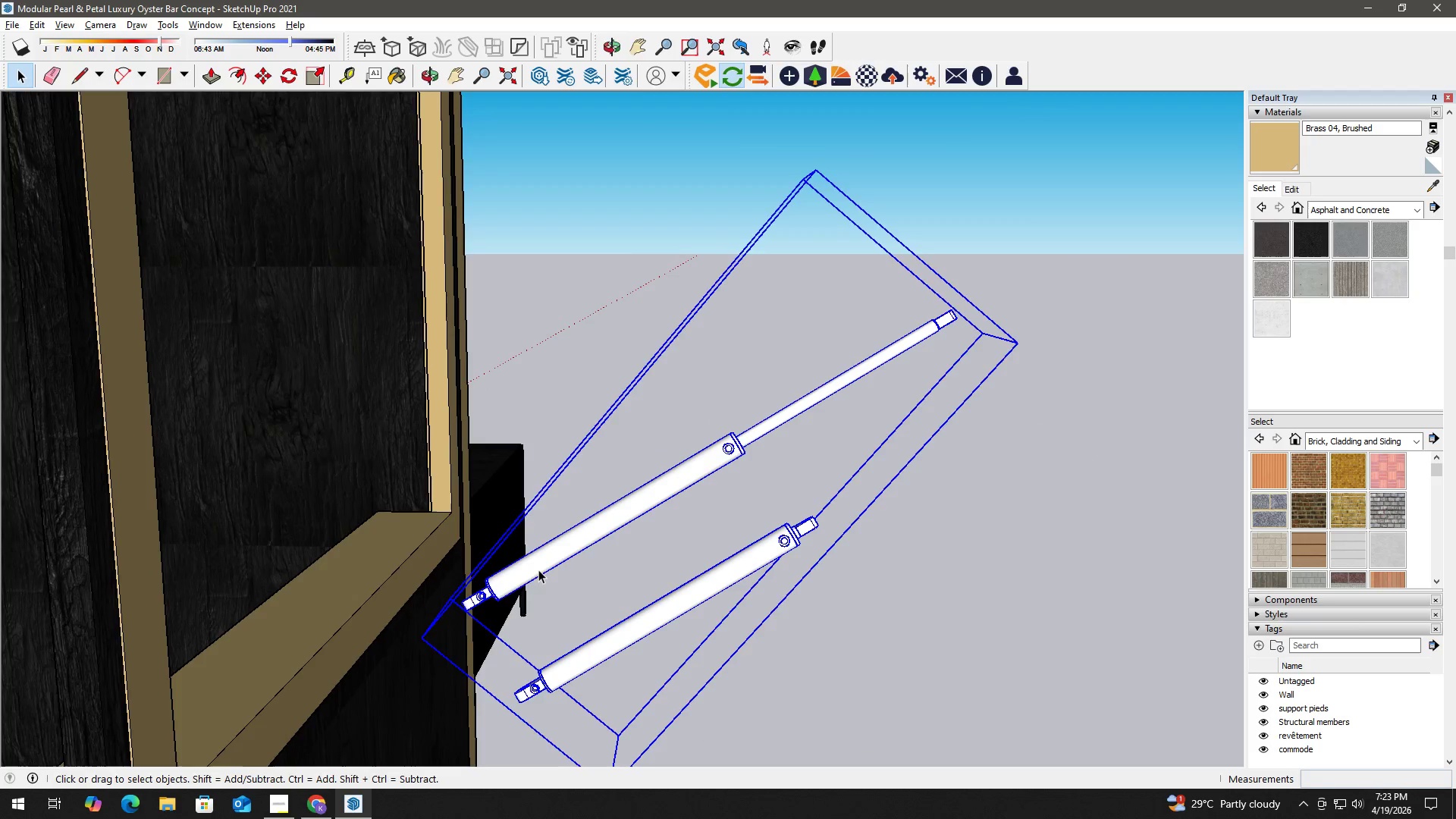 
double_click([538, 566])
 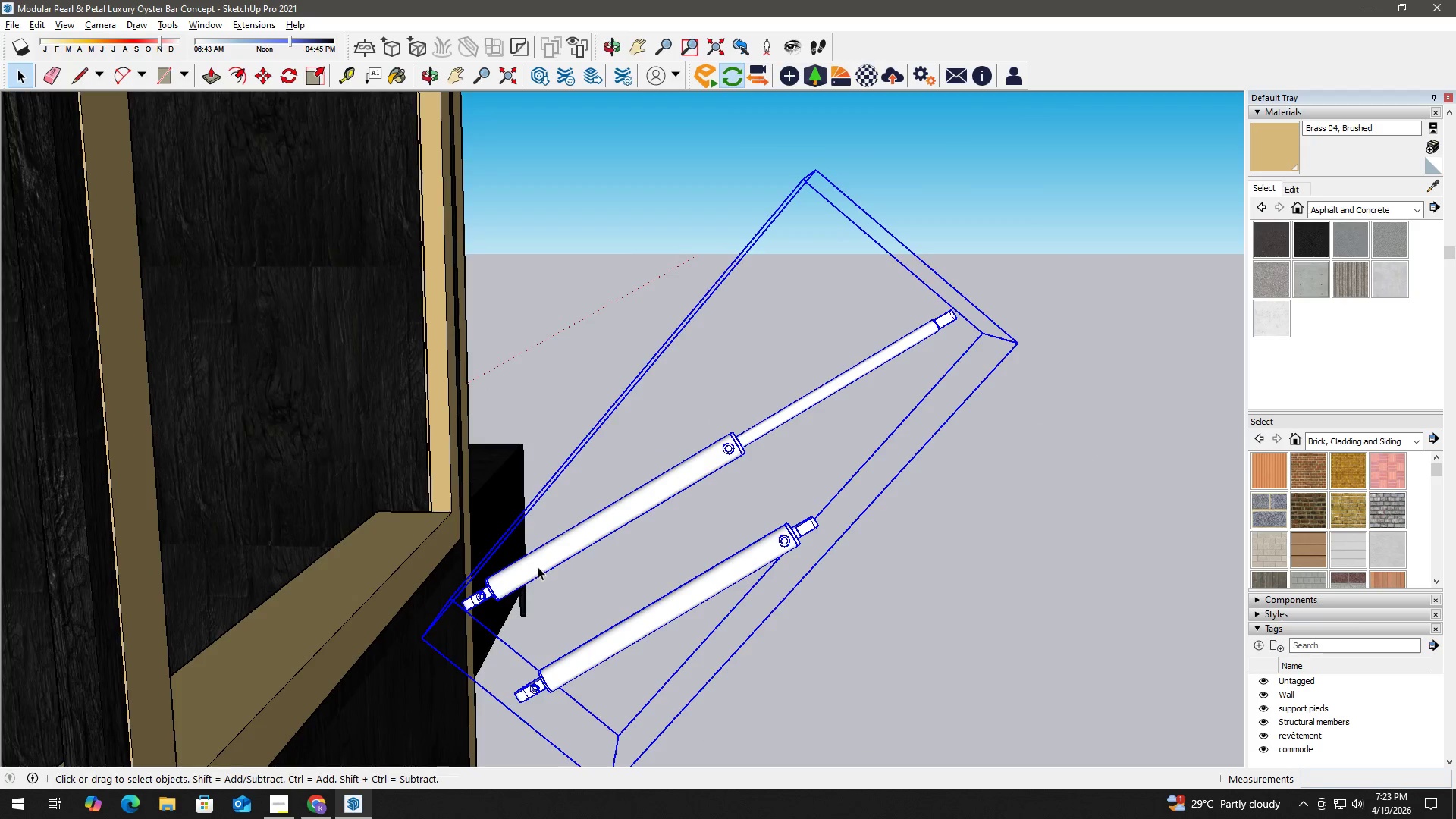 
triple_click([538, 566])
 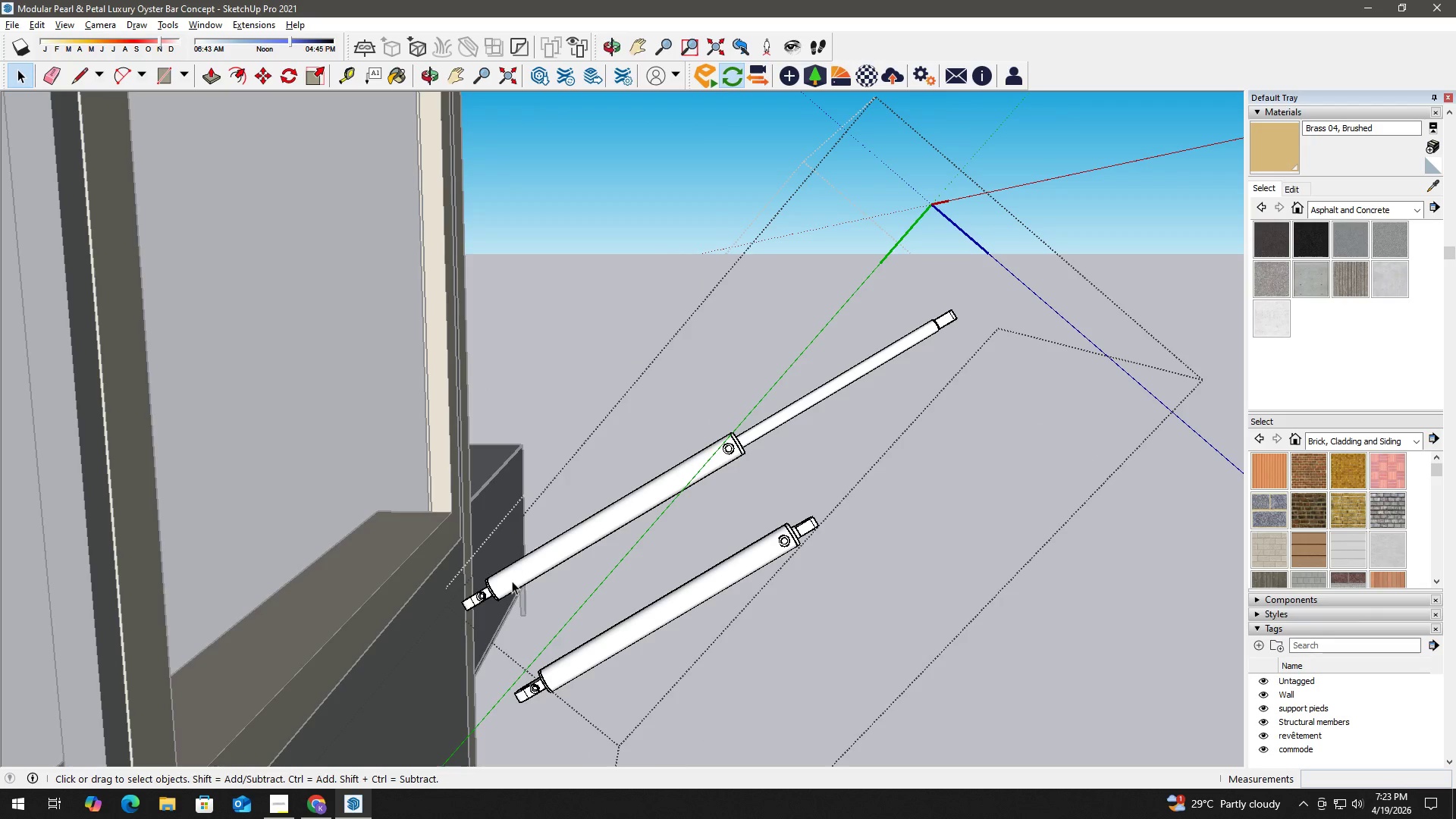 
triple_click([510, 582])
 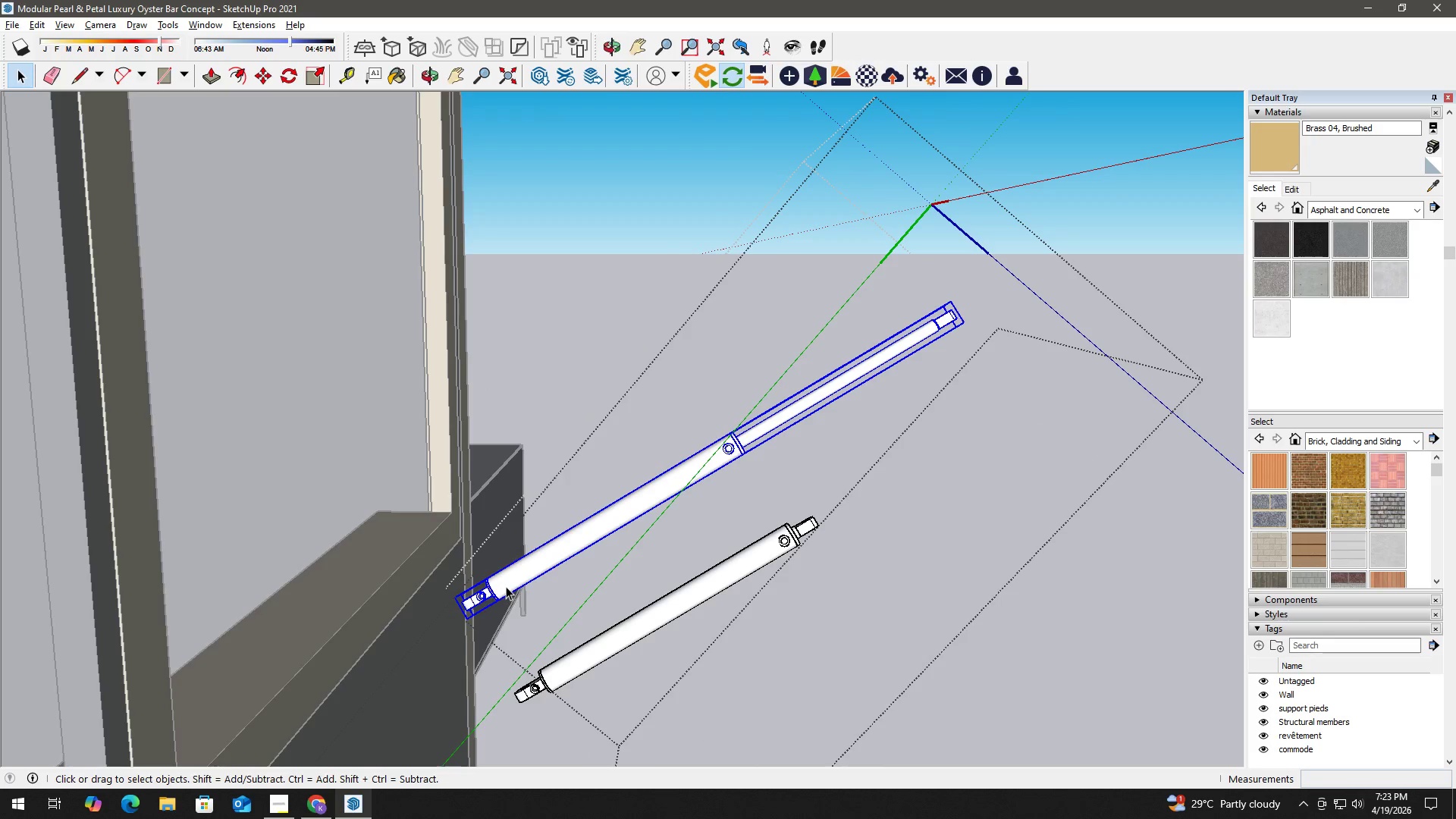 
key(Control+X)
 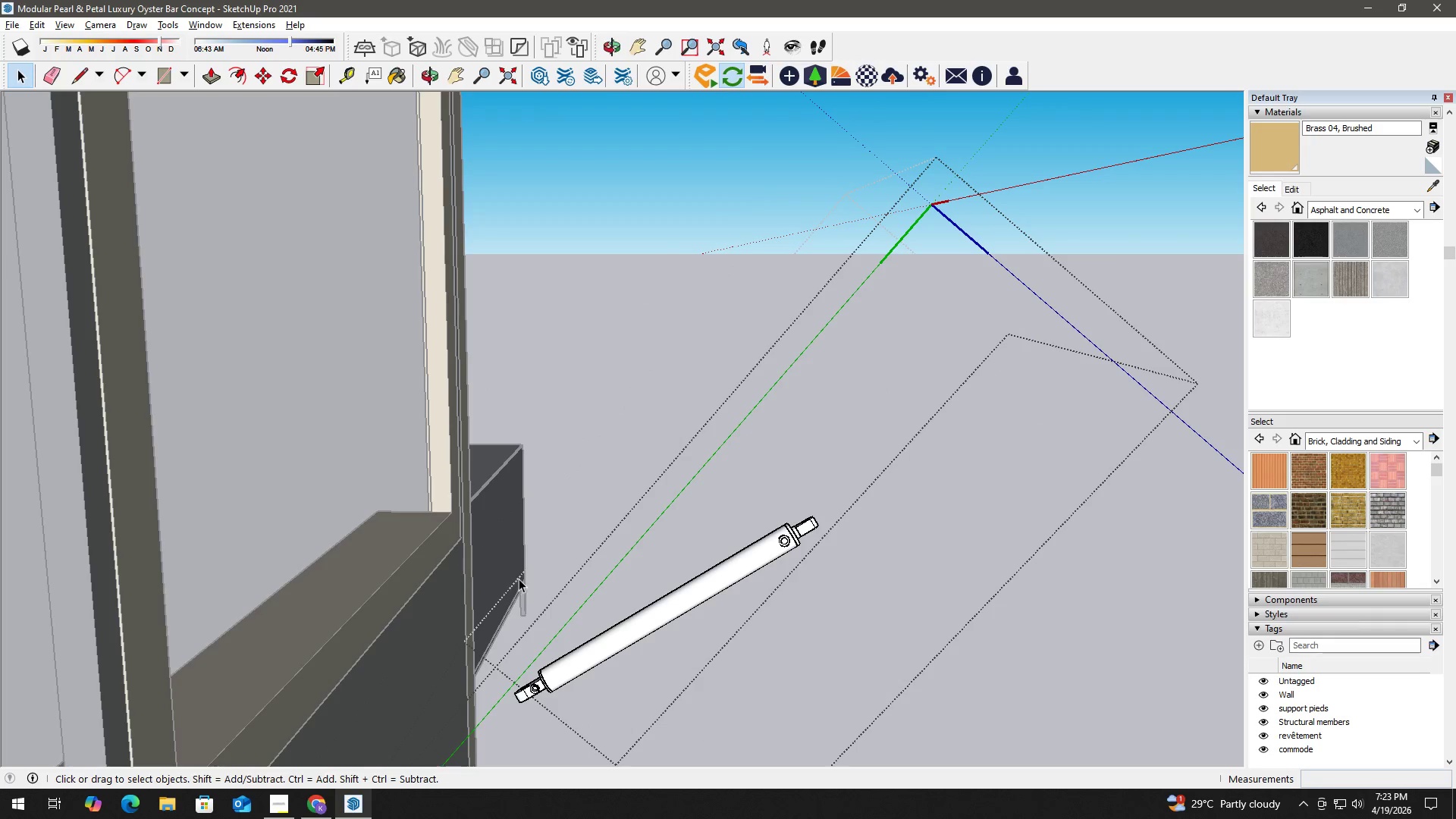 
key(Escape)
 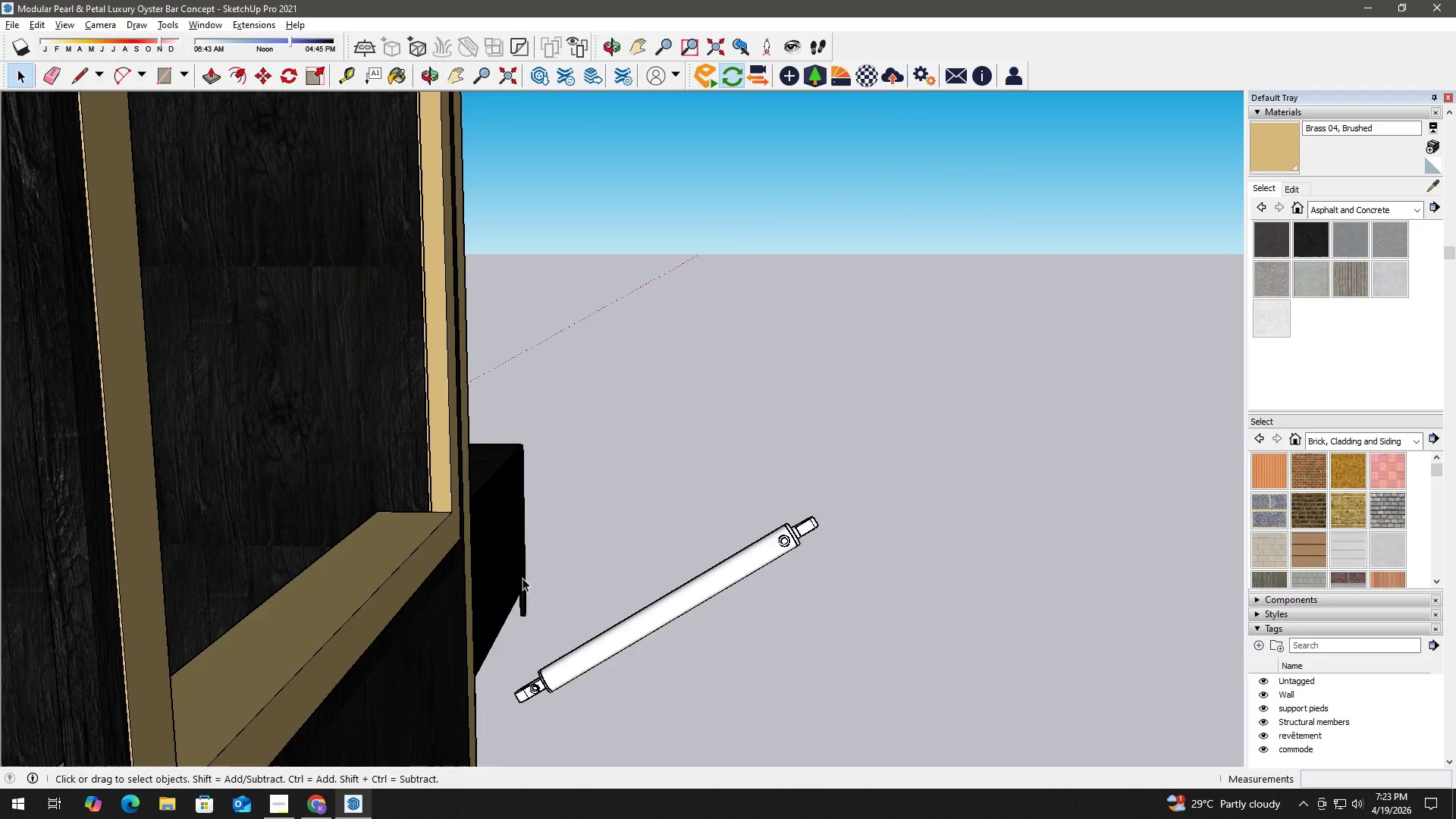 
key(Escape)
 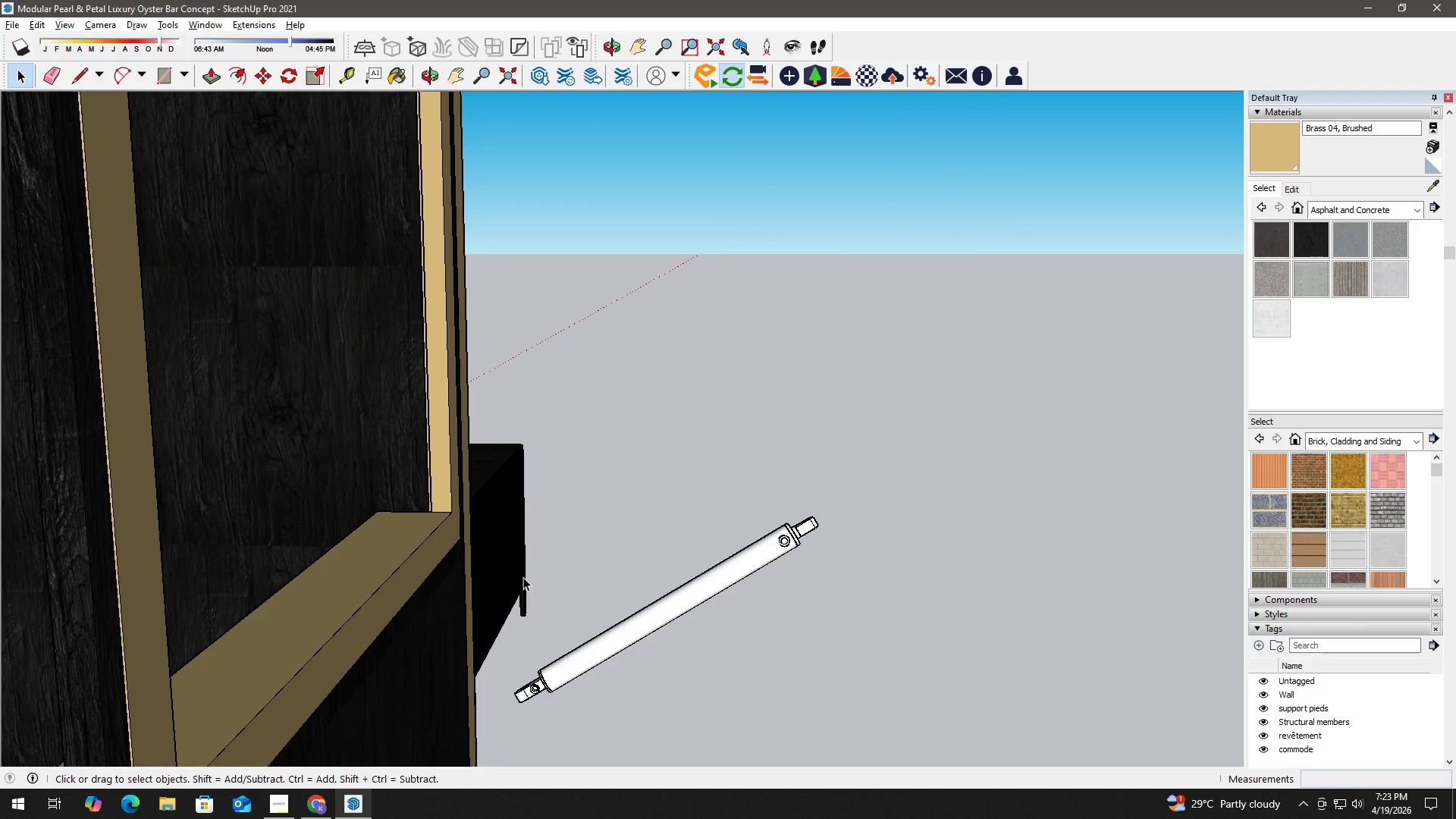 
key(Control+ControlLeft)
 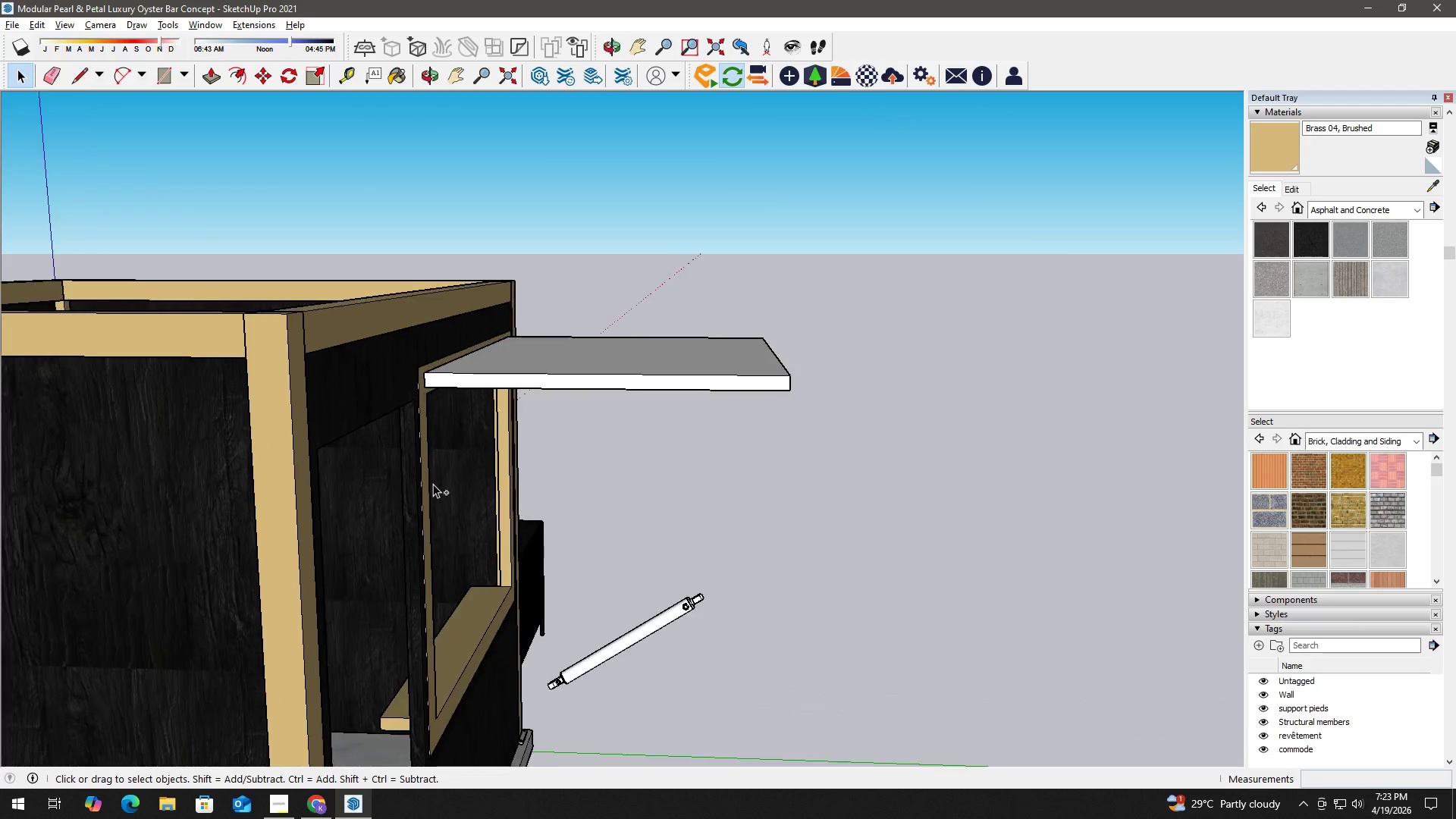 
key(Control+V)
 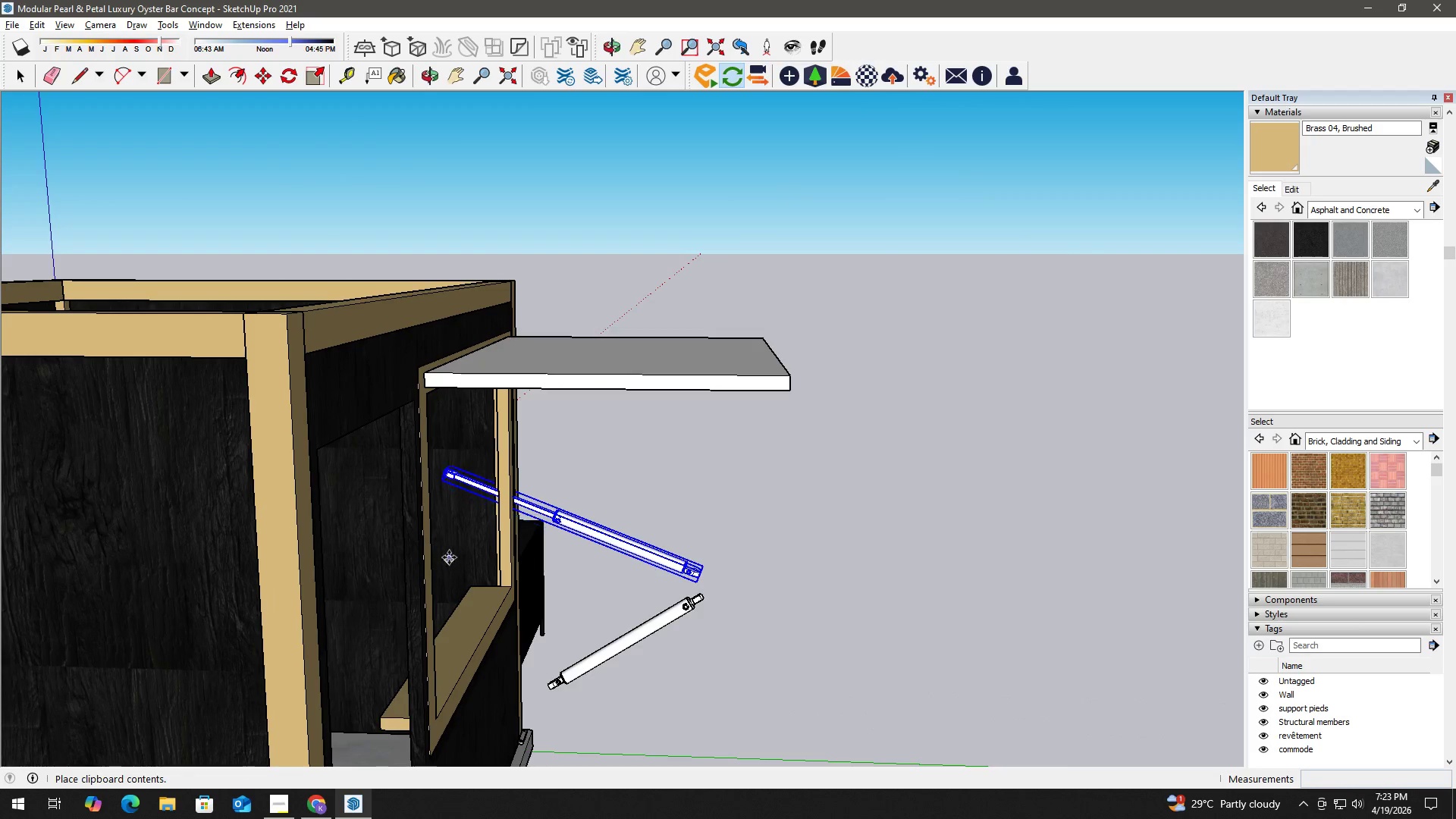 
scroll: coordinate [435, 481], scroll_direction: down, amount: 4.0
 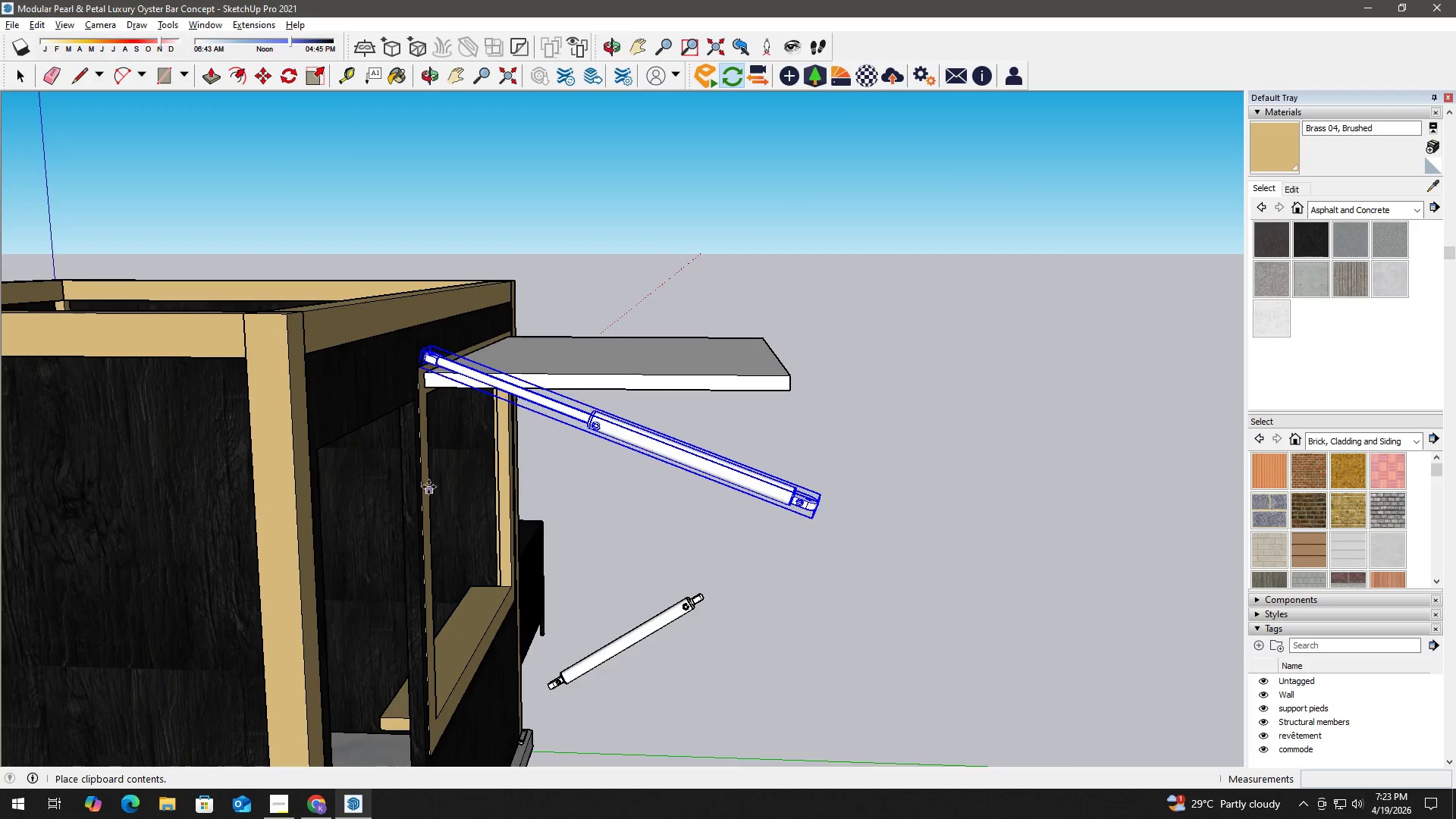 
left_click([428, 538])
 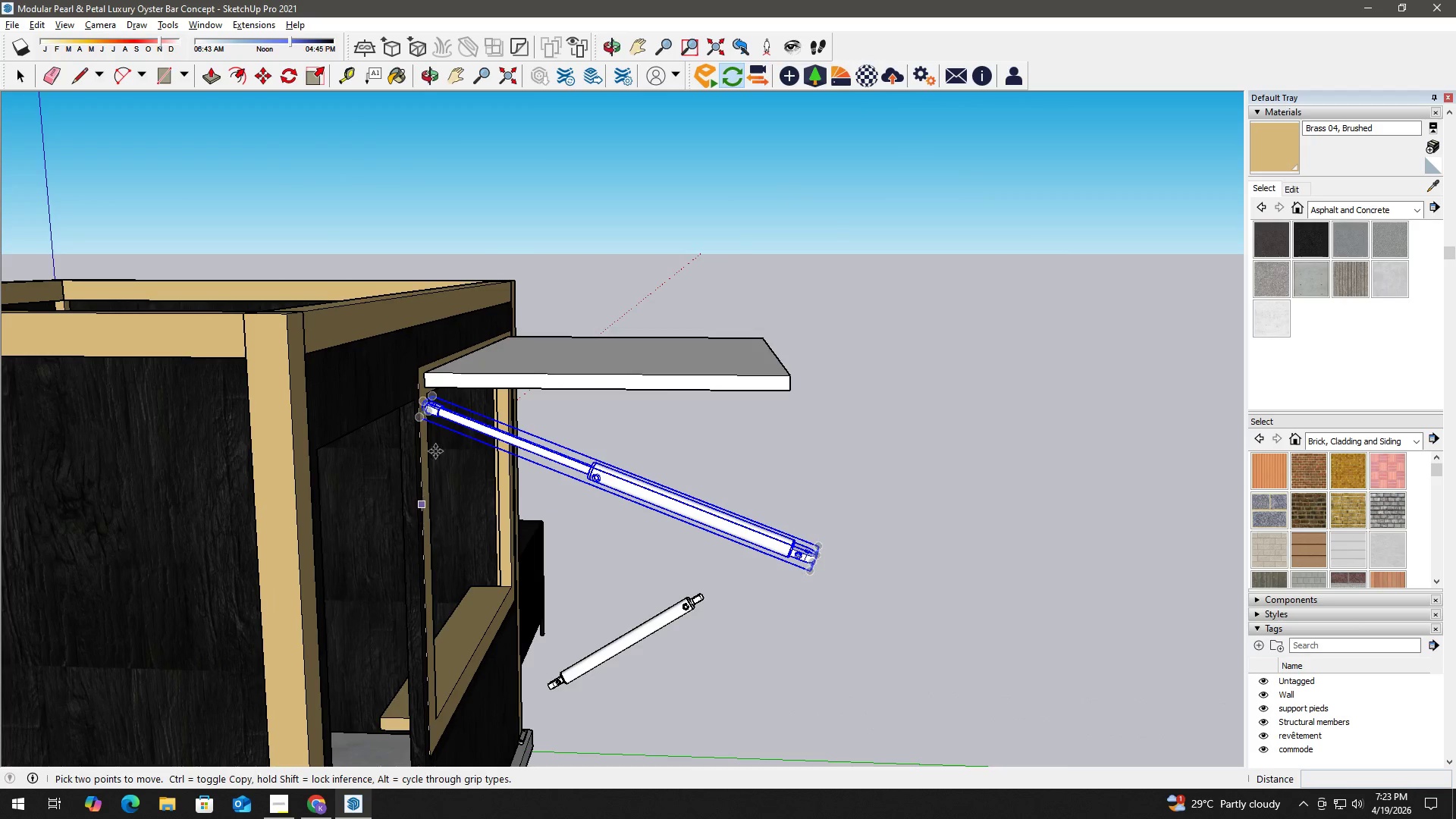 
scroll: coordinate [483, 514], scroll_direction: up, amount: 4.0
 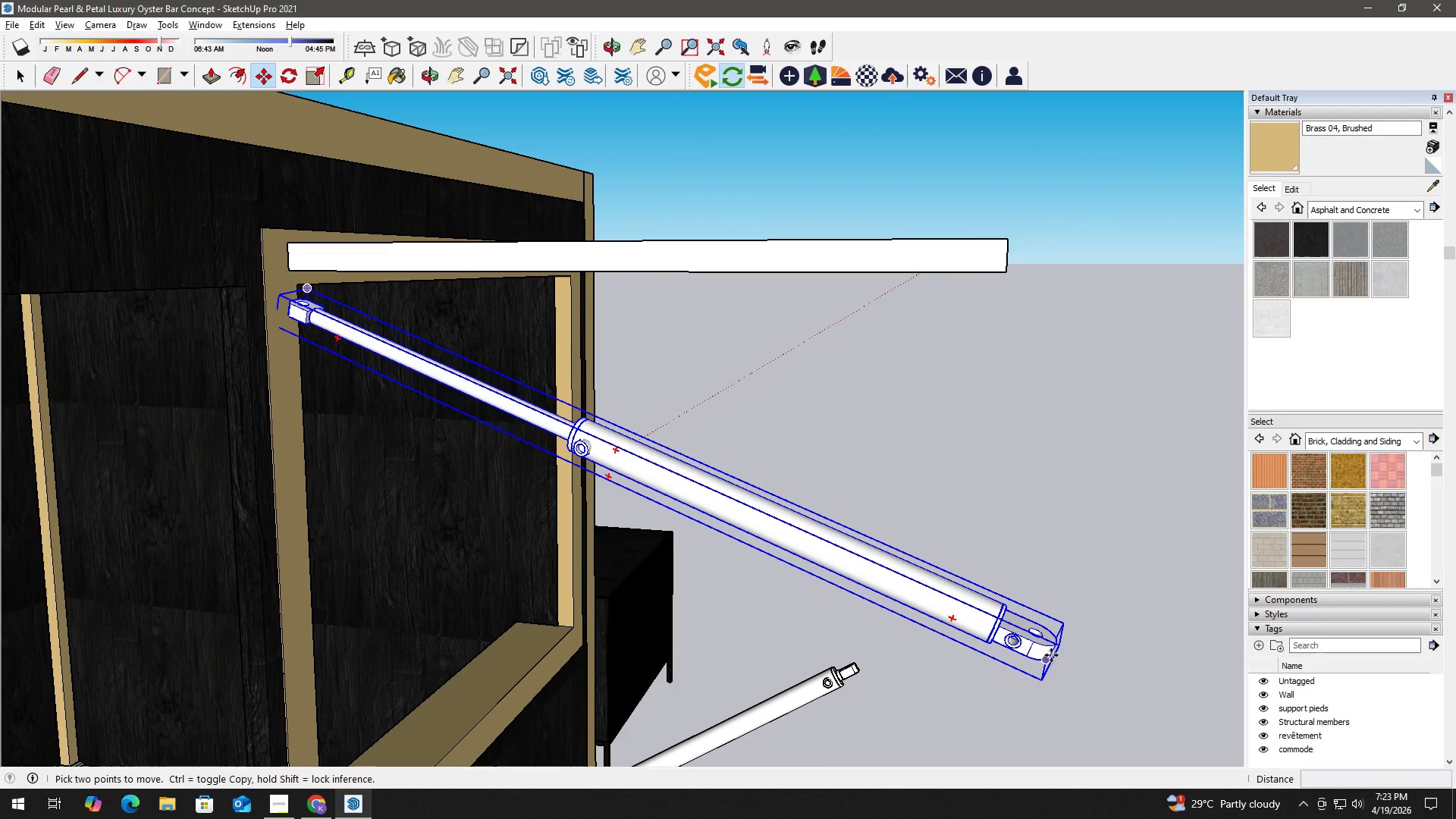 
left_click([1059, 645])
 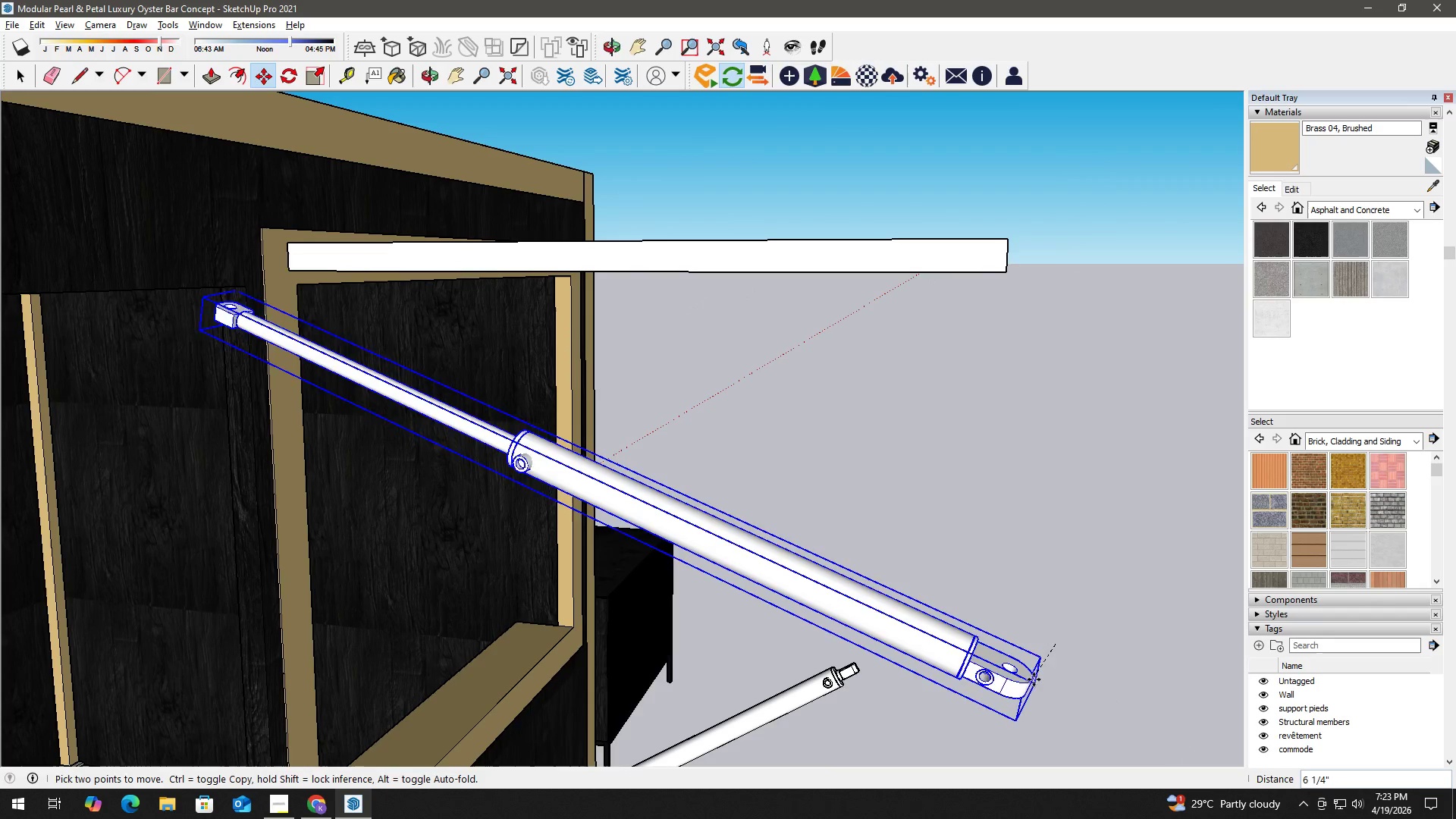 
left_click([1047, 676])
 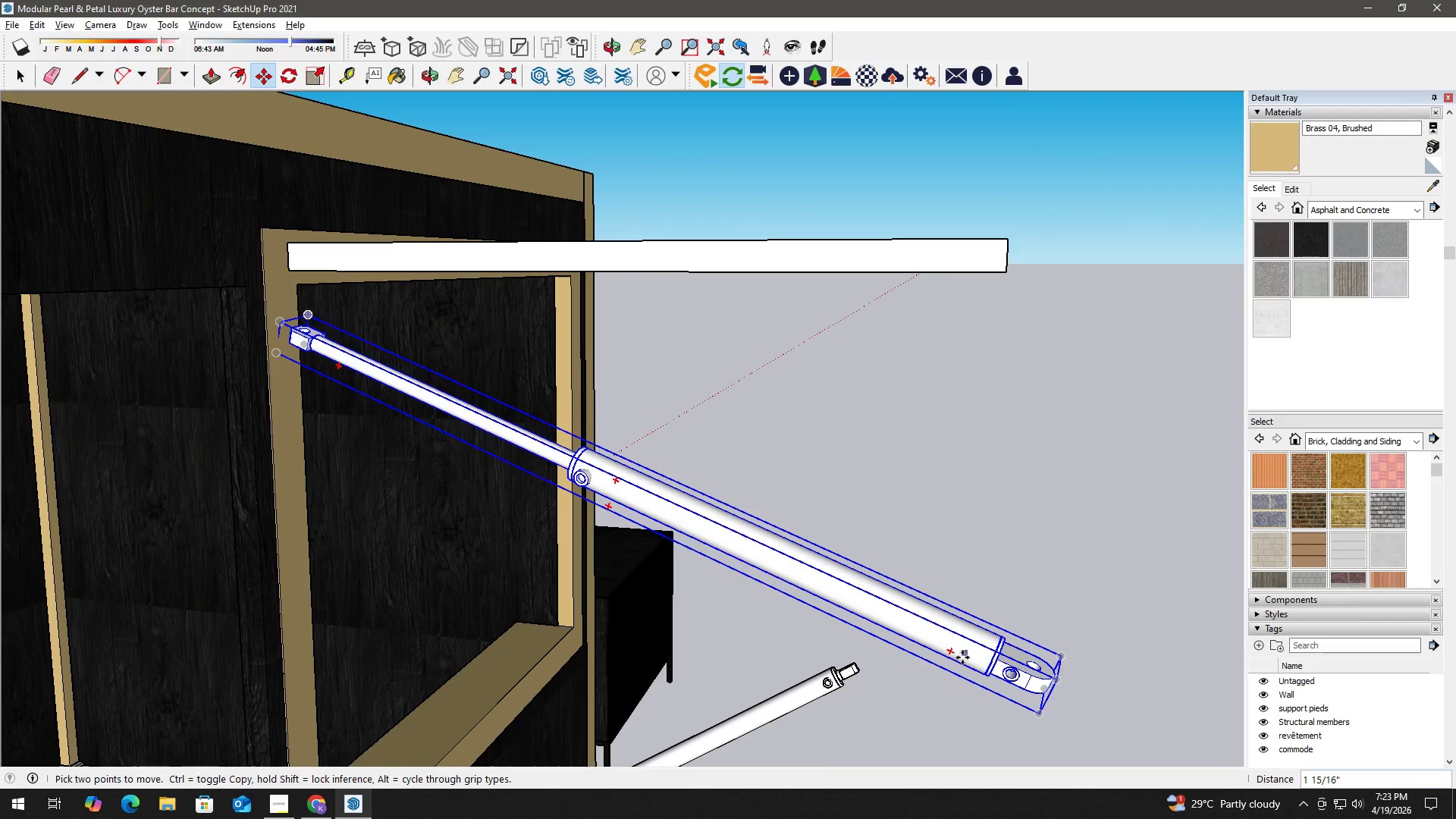 
left_click([950, 654])
 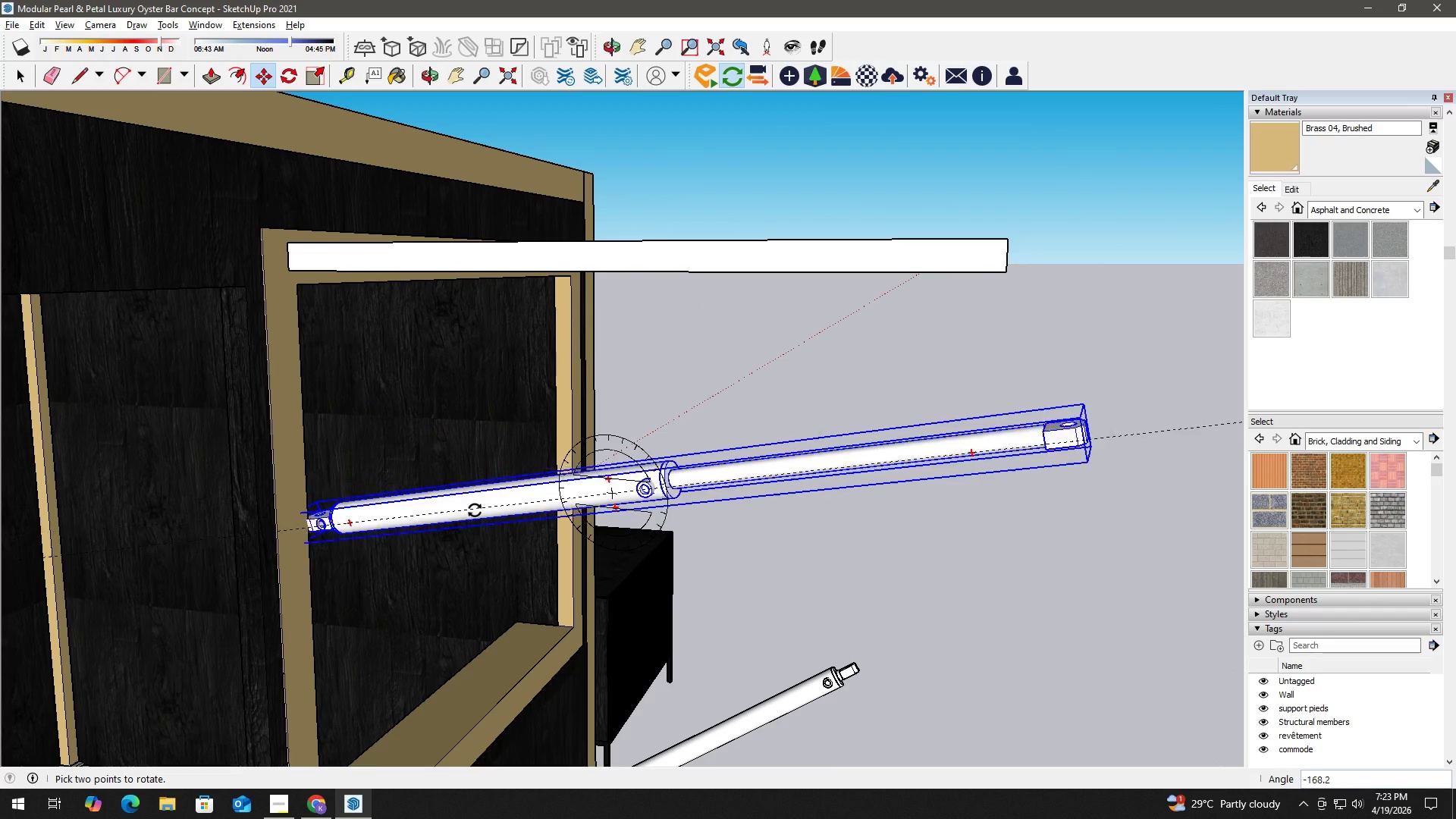 
left_click_drag(start_coordinate=[474, 555], to_coordinate=[334, 690])
 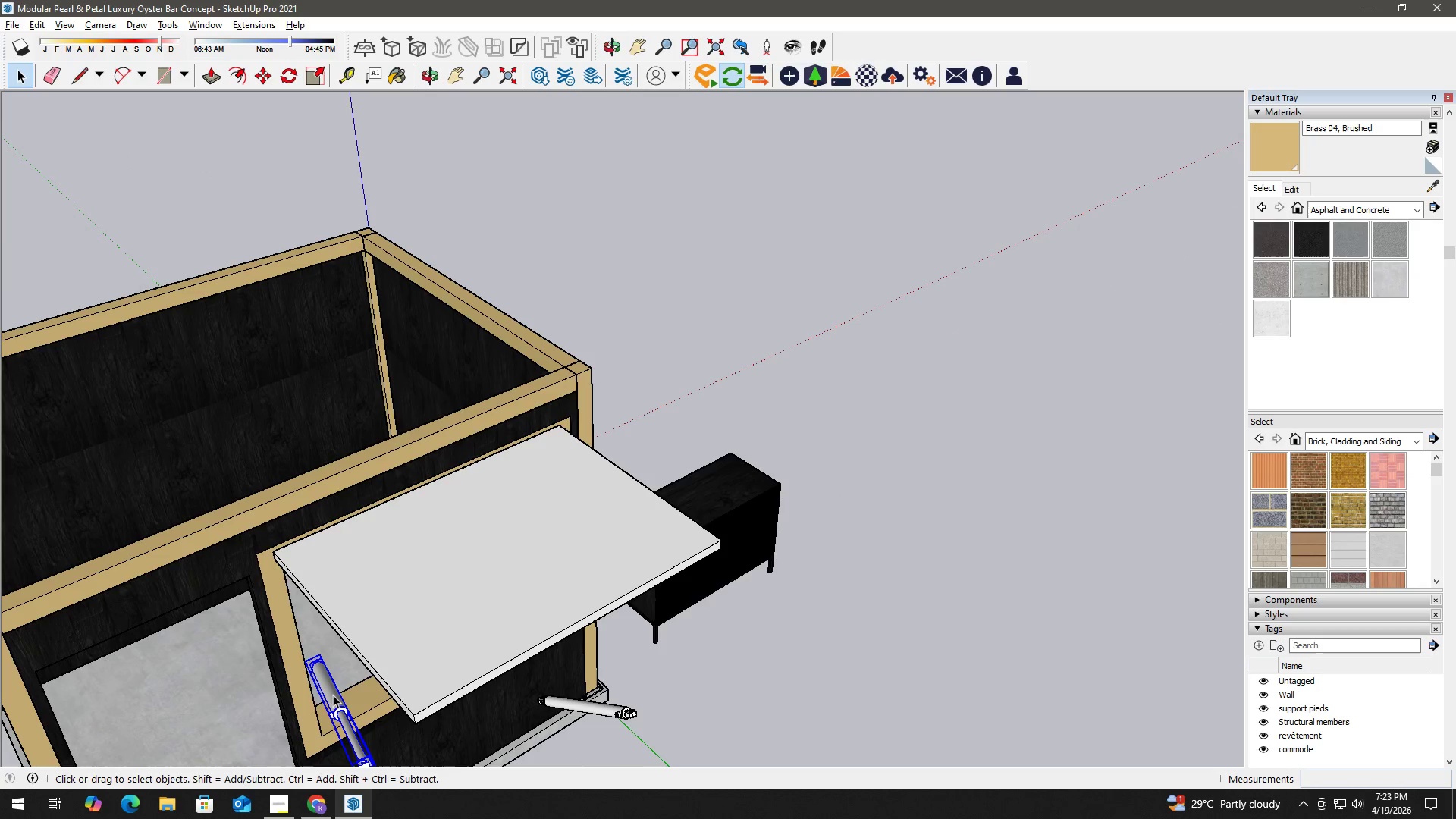 
key(Space)
 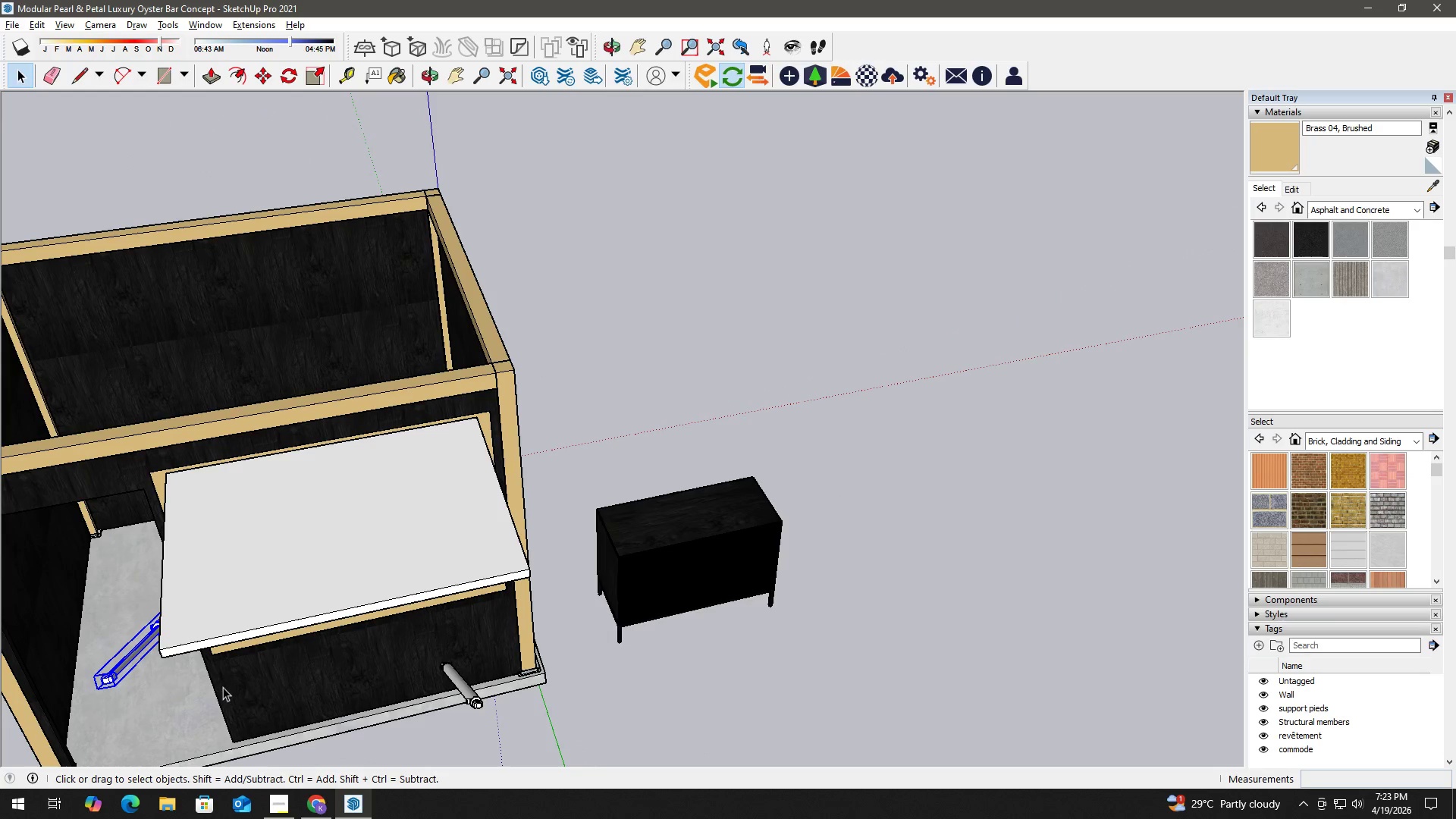 
scroll: coordinate [482, 639], scroll_direction: down, amount: 5.0
 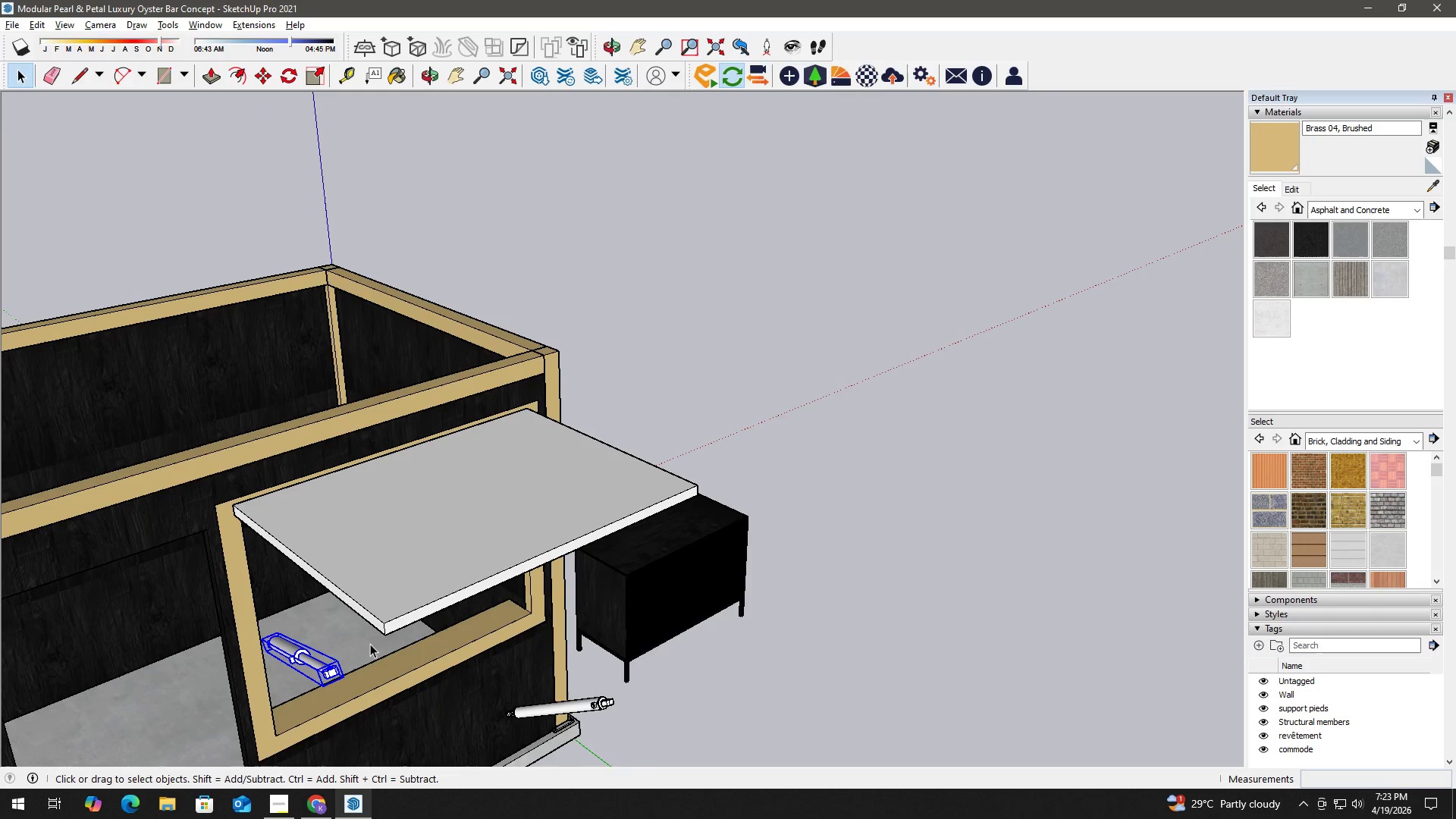 
key(H)
 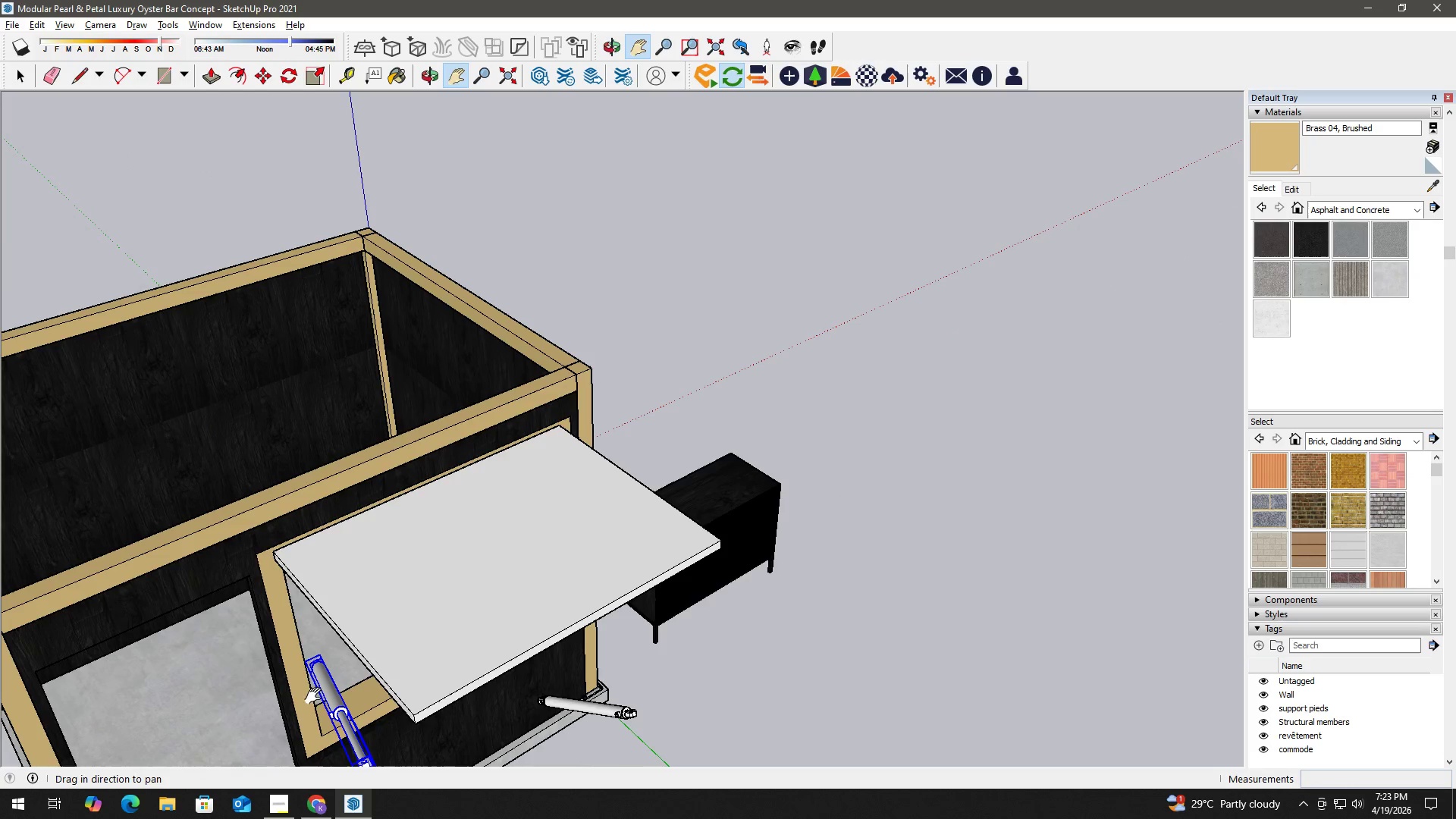 
left_click([334, 690])
 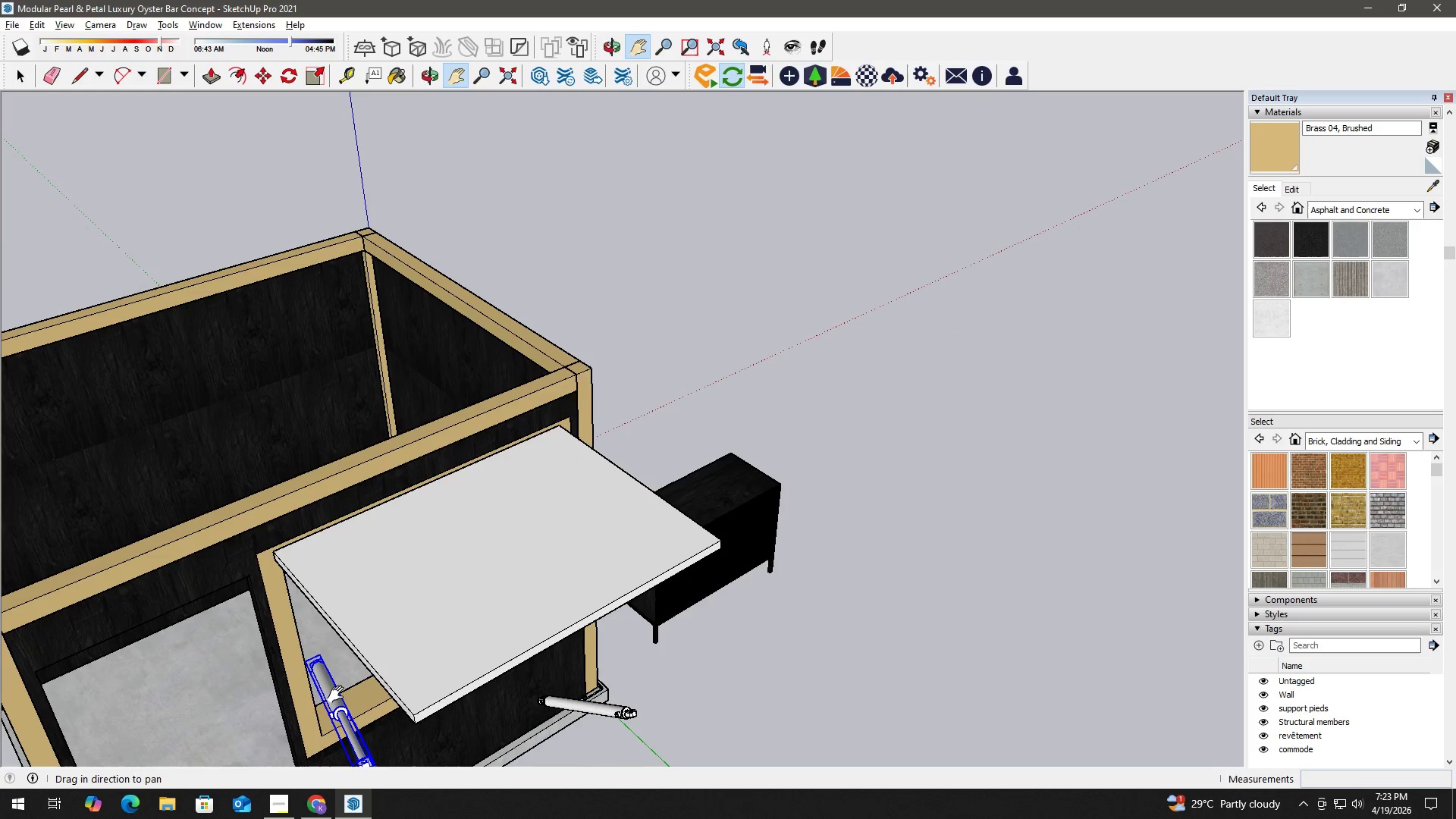 
key(Space)
 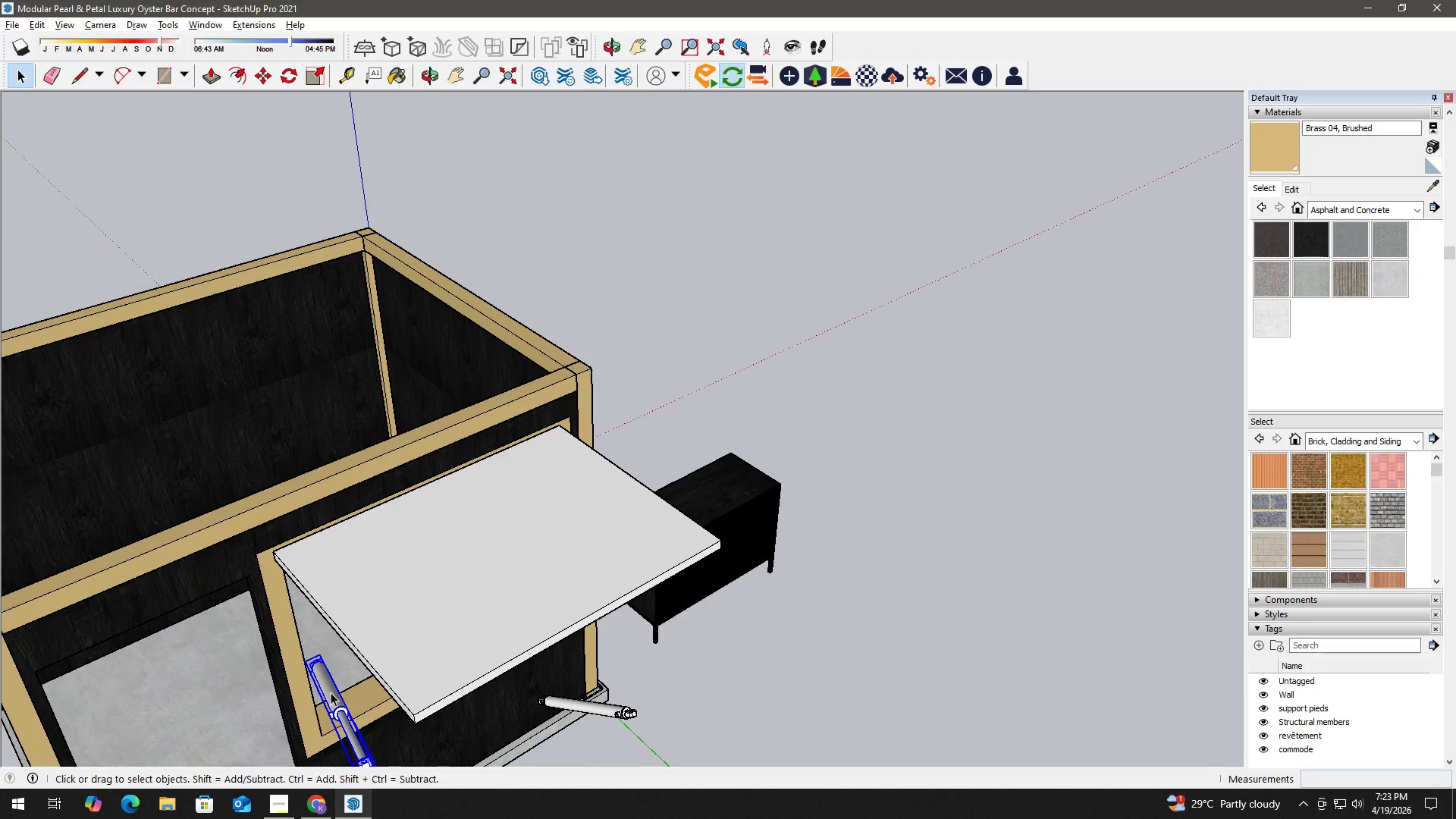 
key(M)
 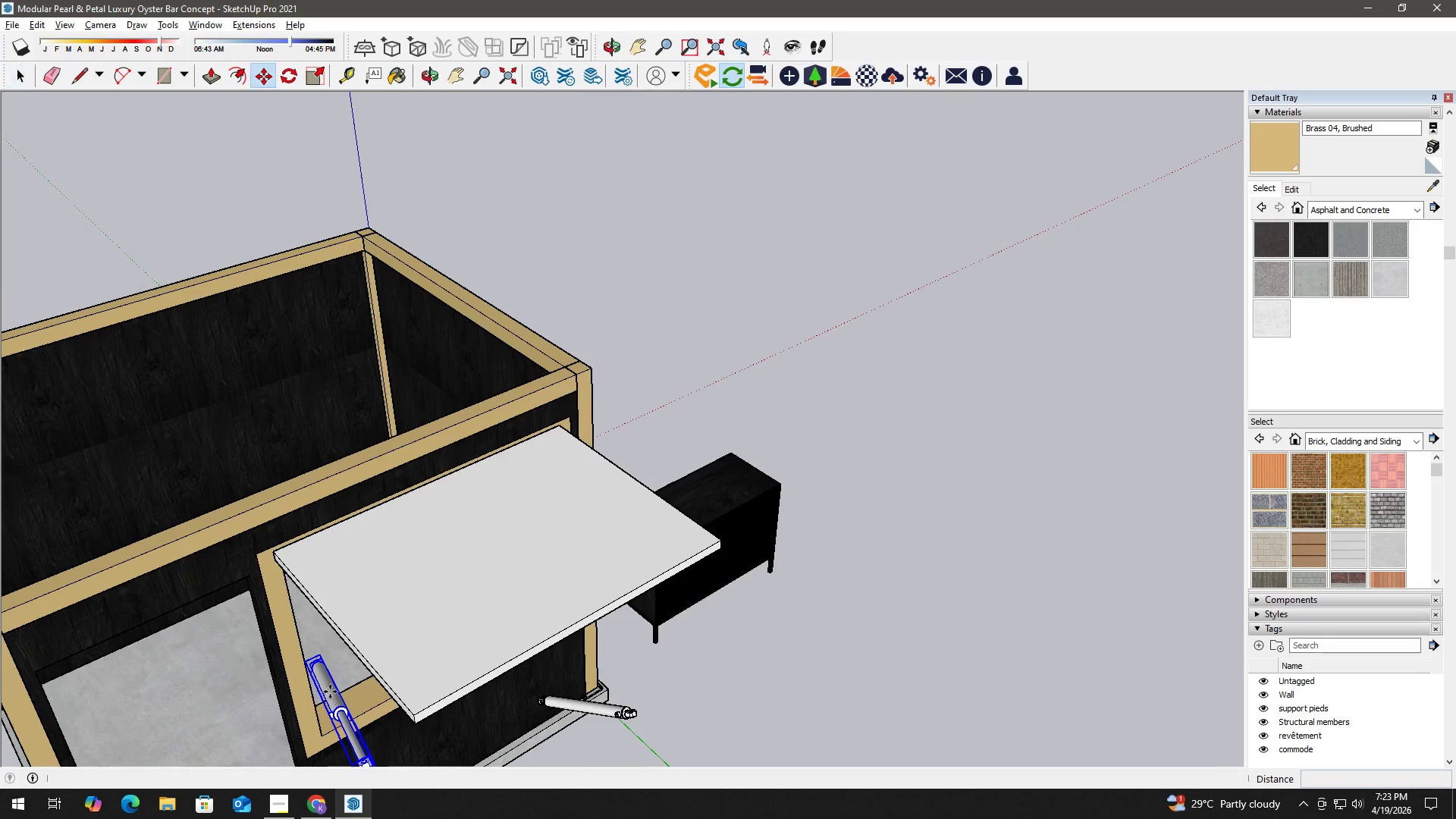 
left_click_drag(start_coordinate=[330, 691], to_coordinate=[360, 704])
 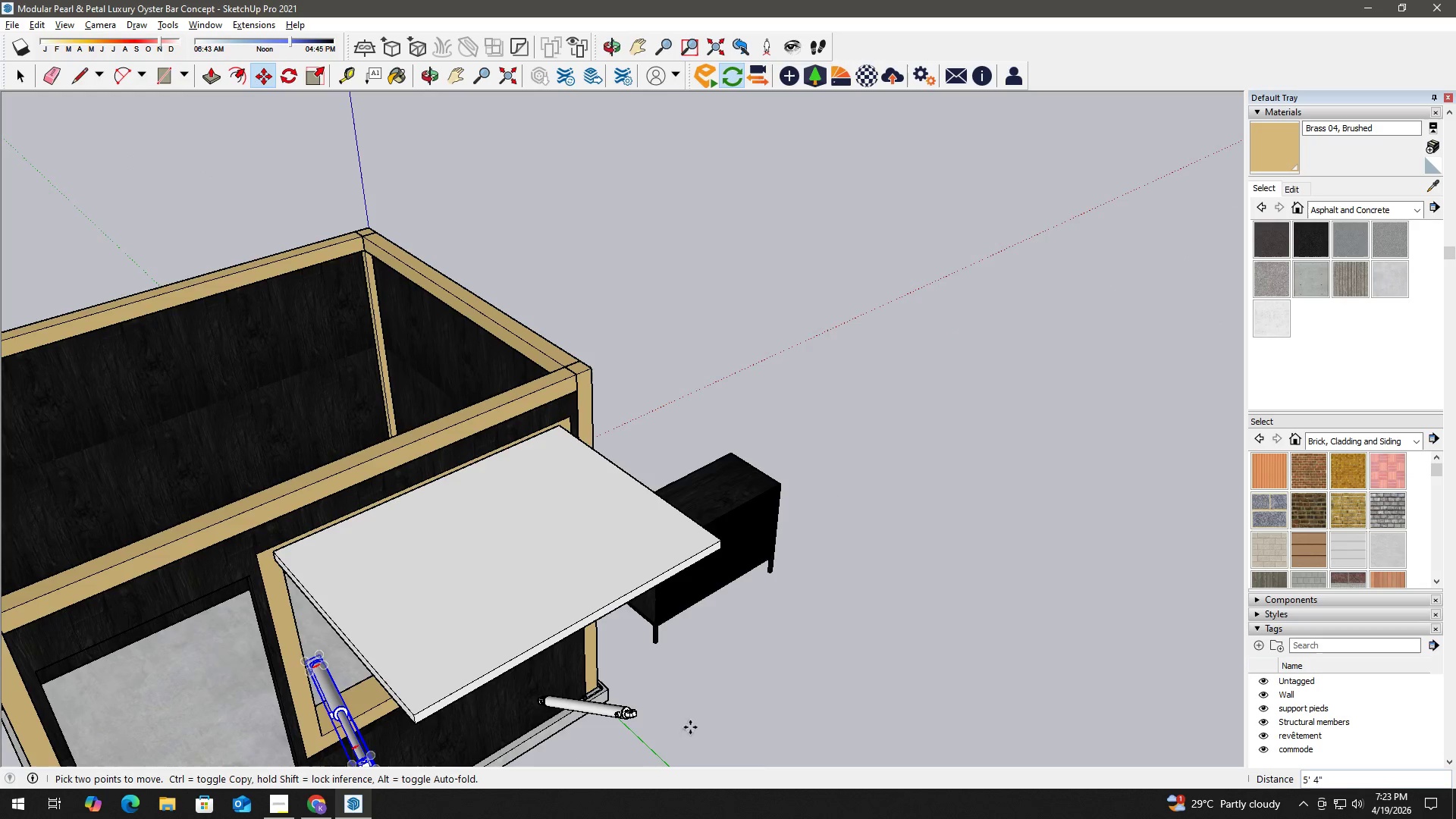 
hold_key(key=ShiftLeft, duration=0.56)
 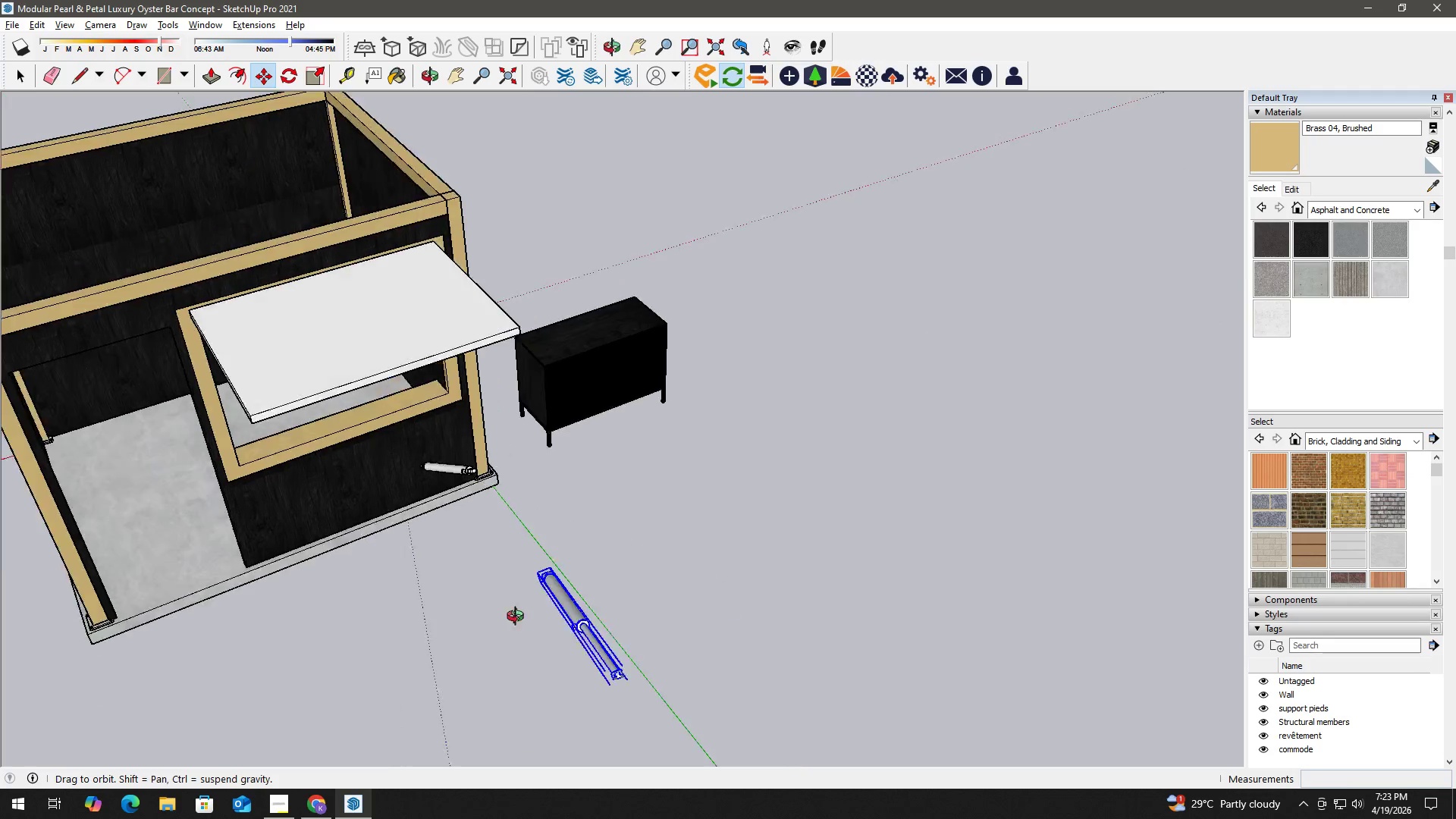 
scroll: coordinate [777, 723], scroll_direction: down, amount: 3.0
 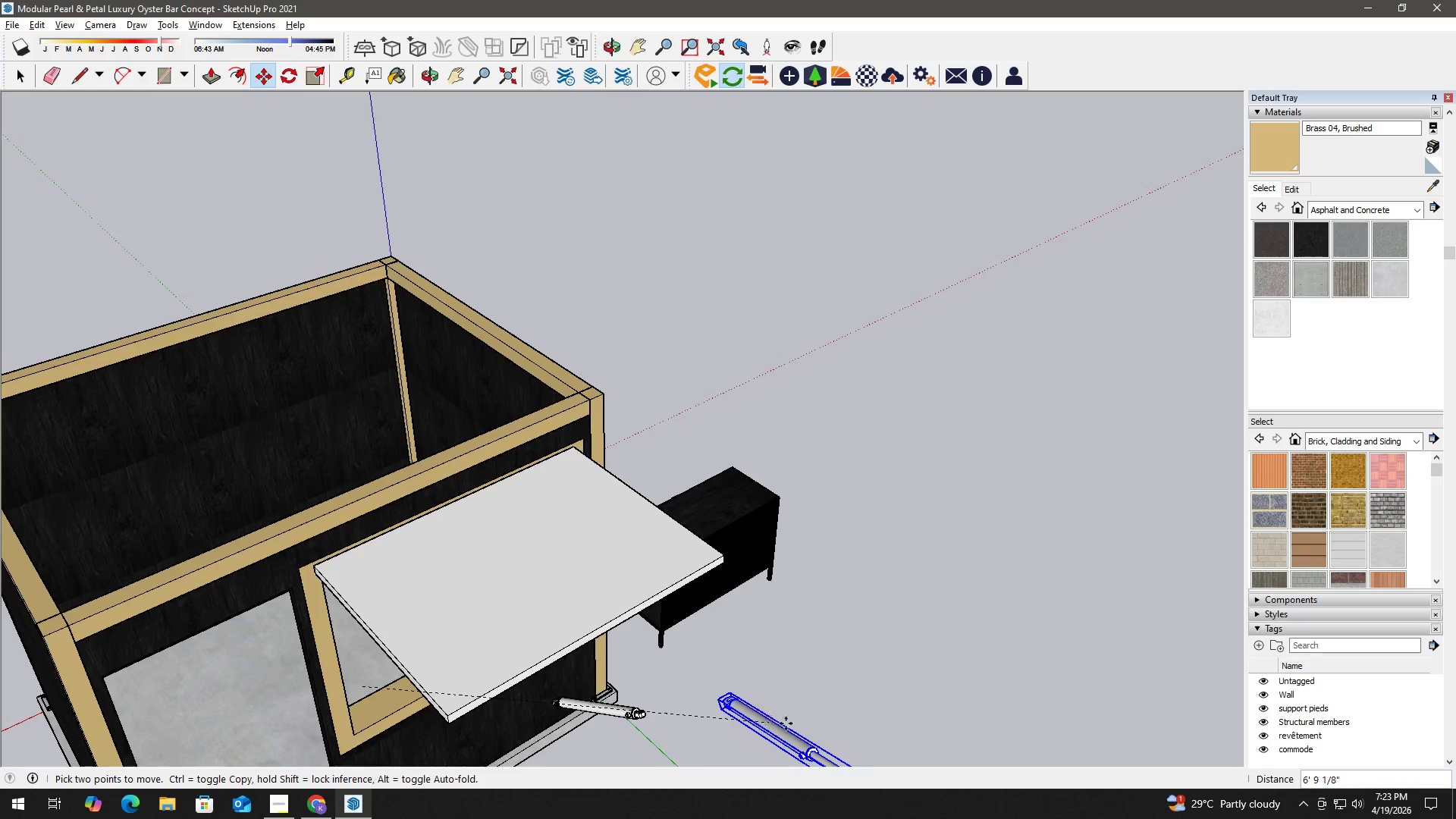 
hold_key(key=ShiftLeft, duration=0.42)
 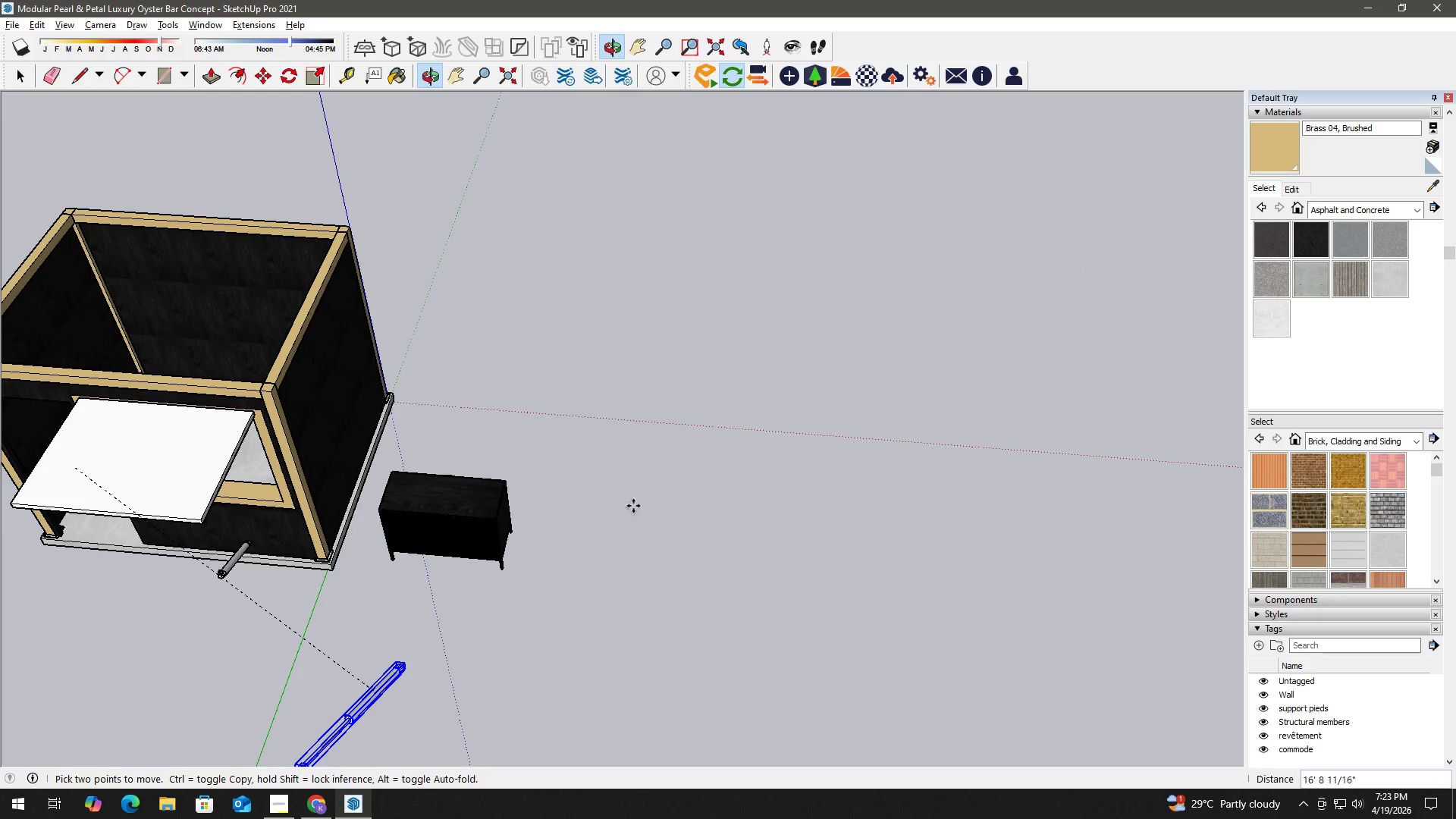 
scroll: coordinate [612, 538], scroll_direction: down, amount: 3.0
 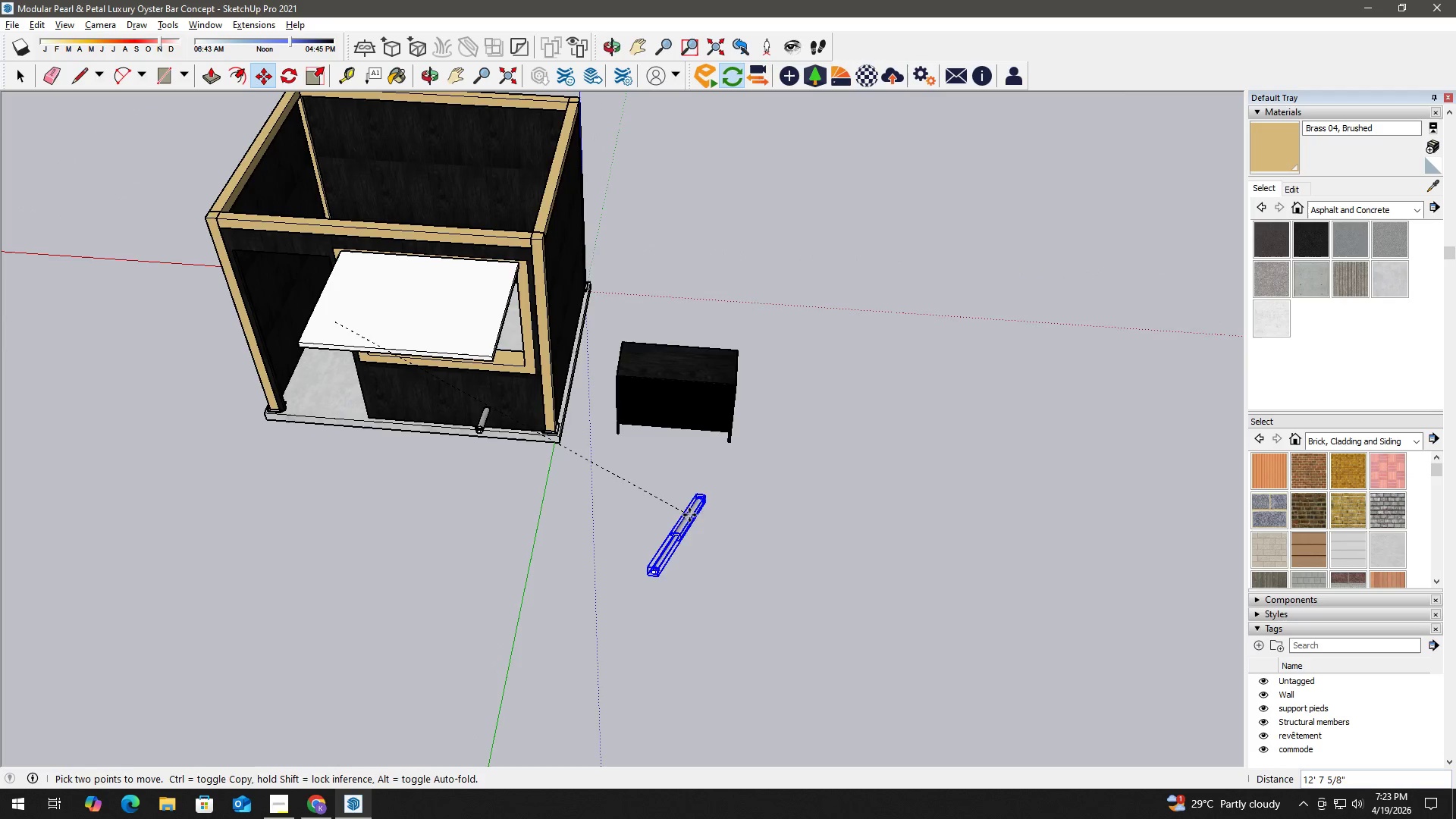 
scroll: coordinate [617, 500], scroll_direction: up, amount: 10.0
 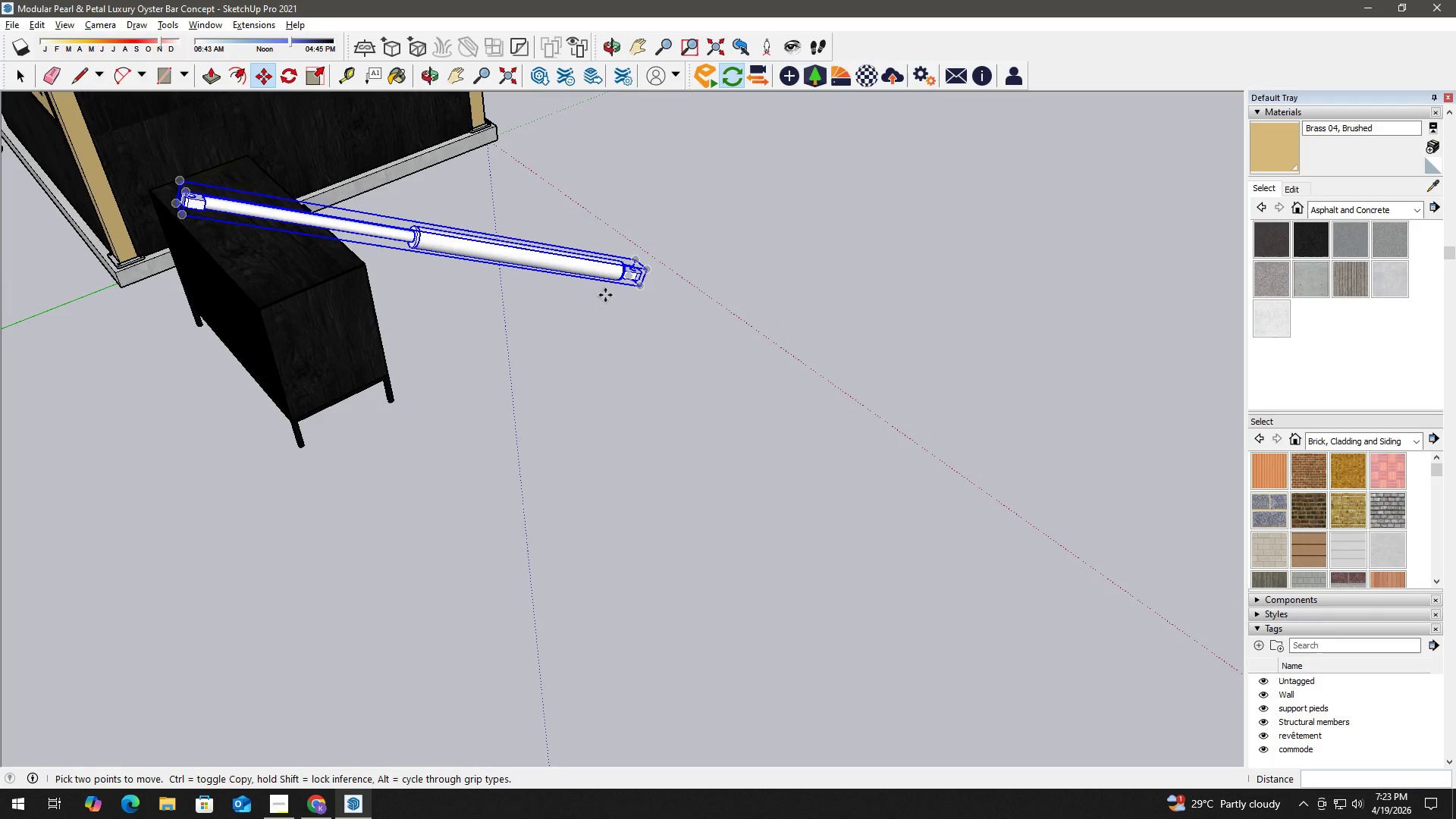 
key(L)
 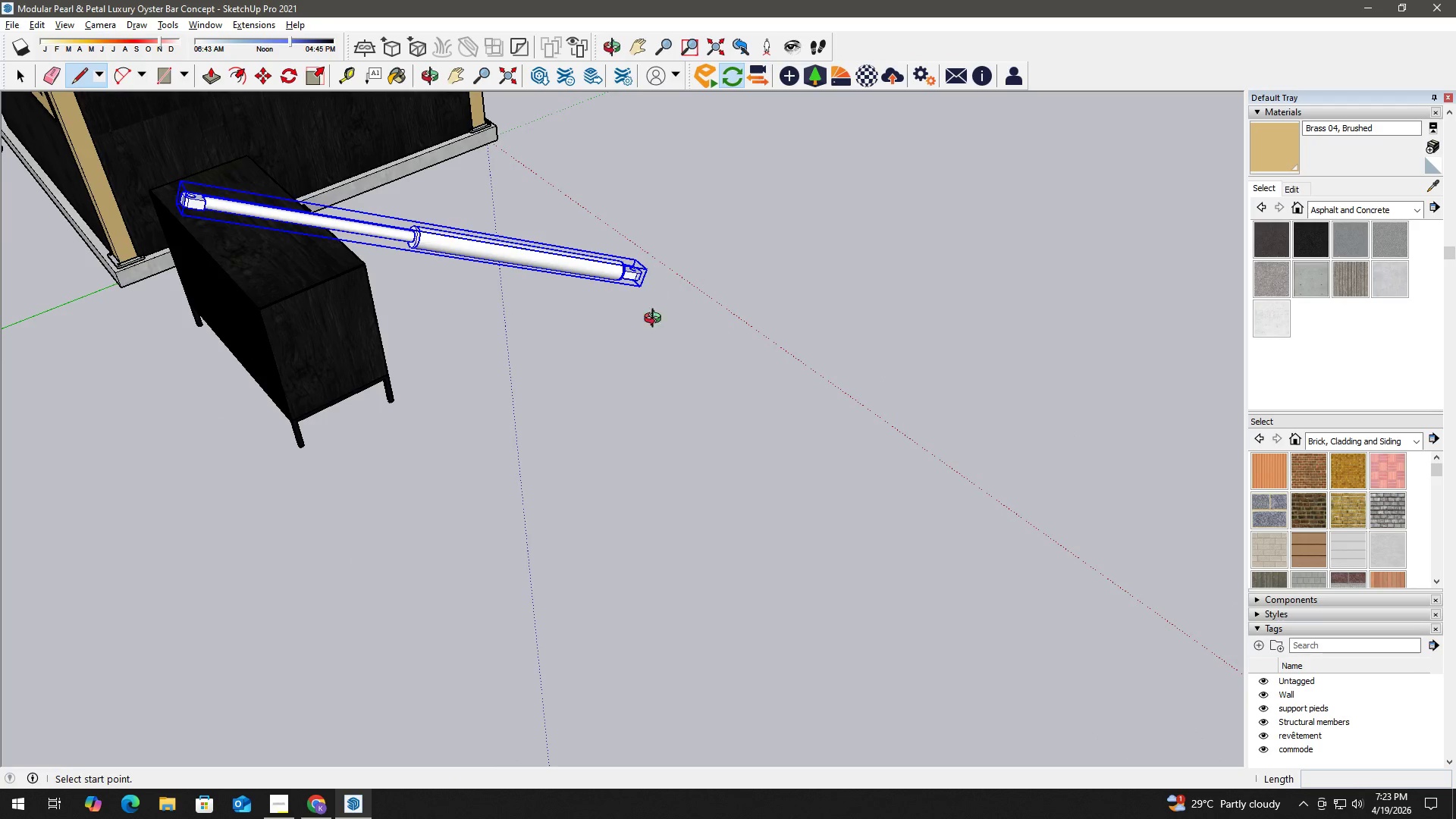 
key(Space)
 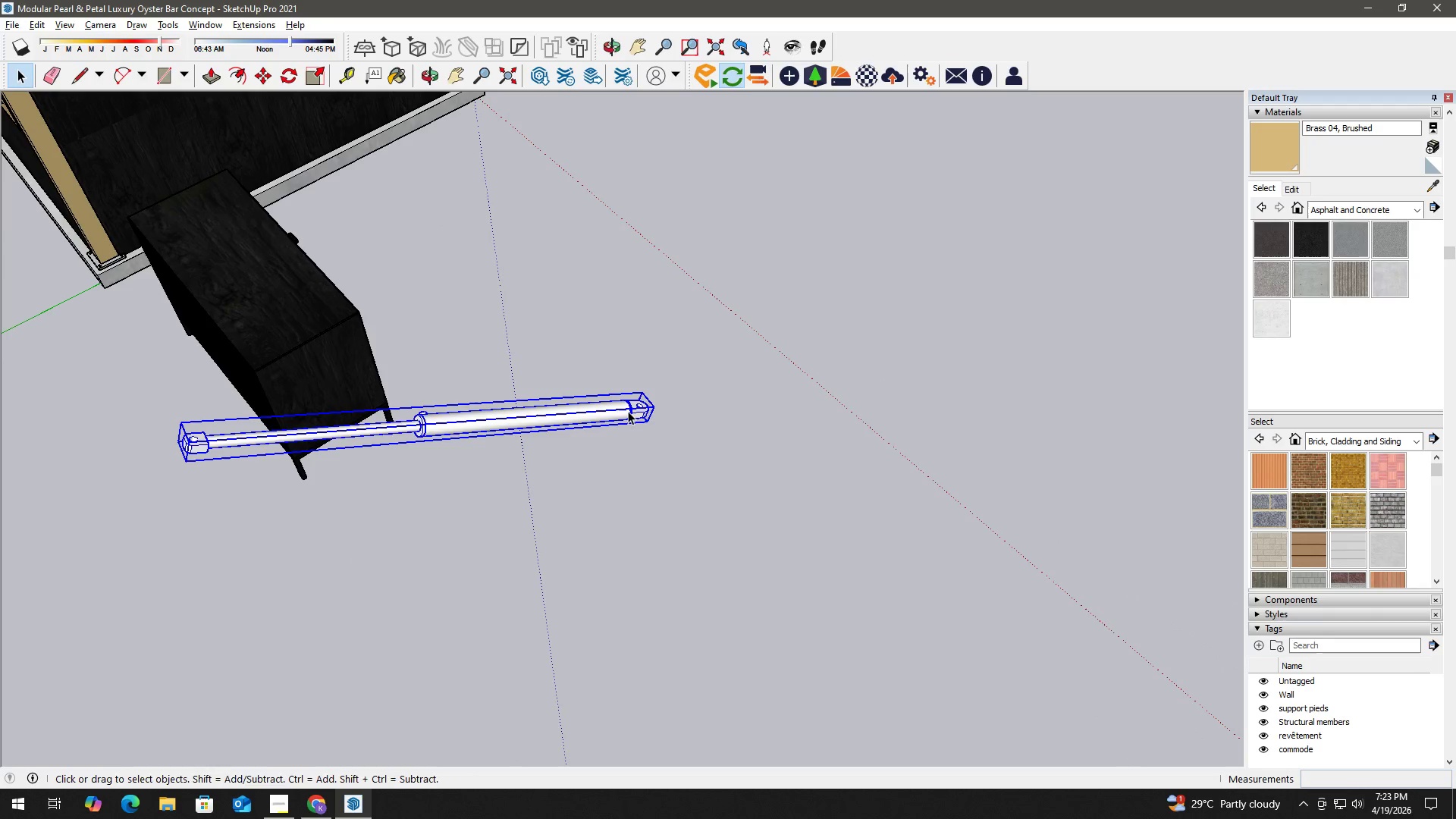 
key(Q)
 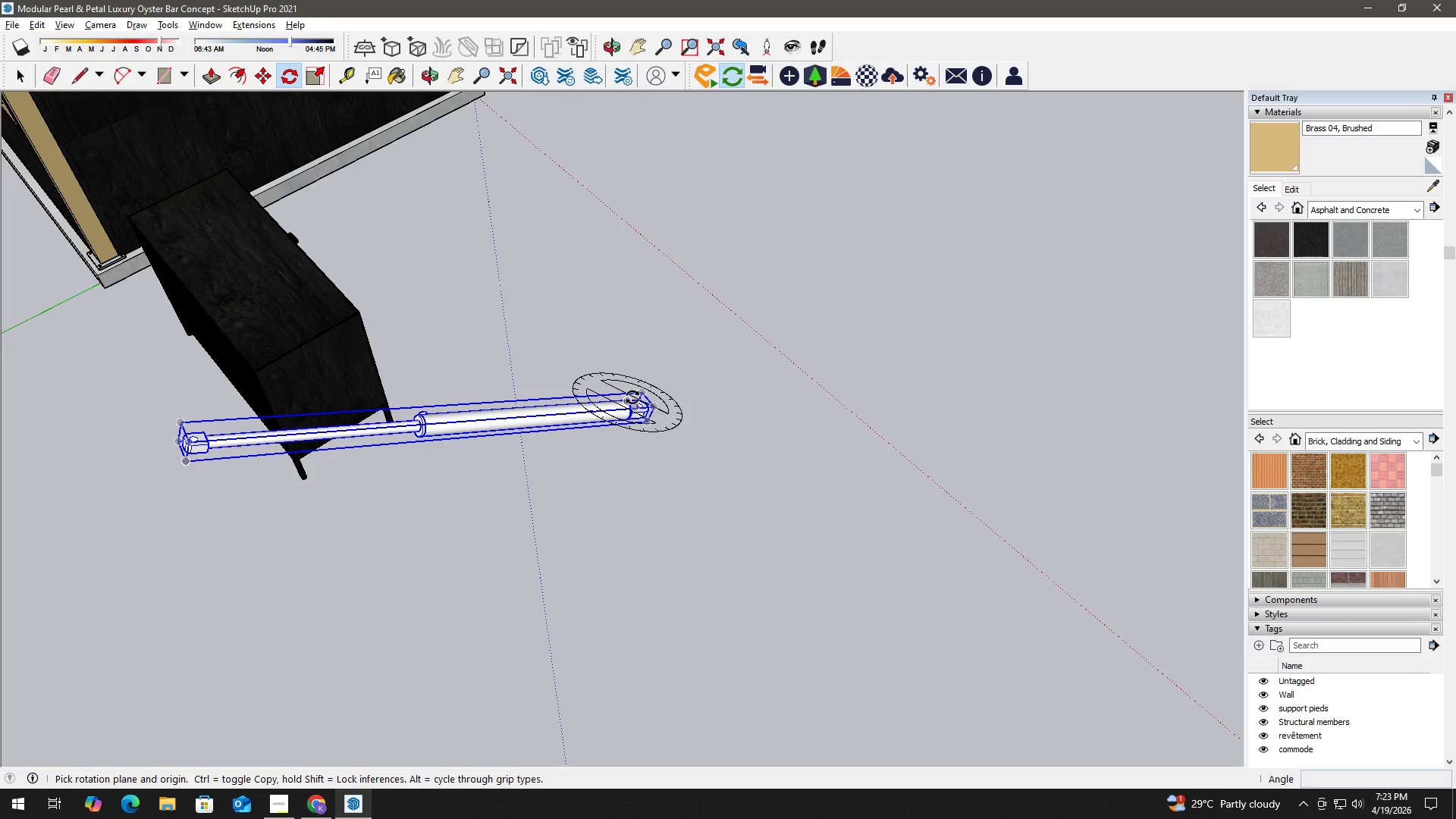 
key(Space)
 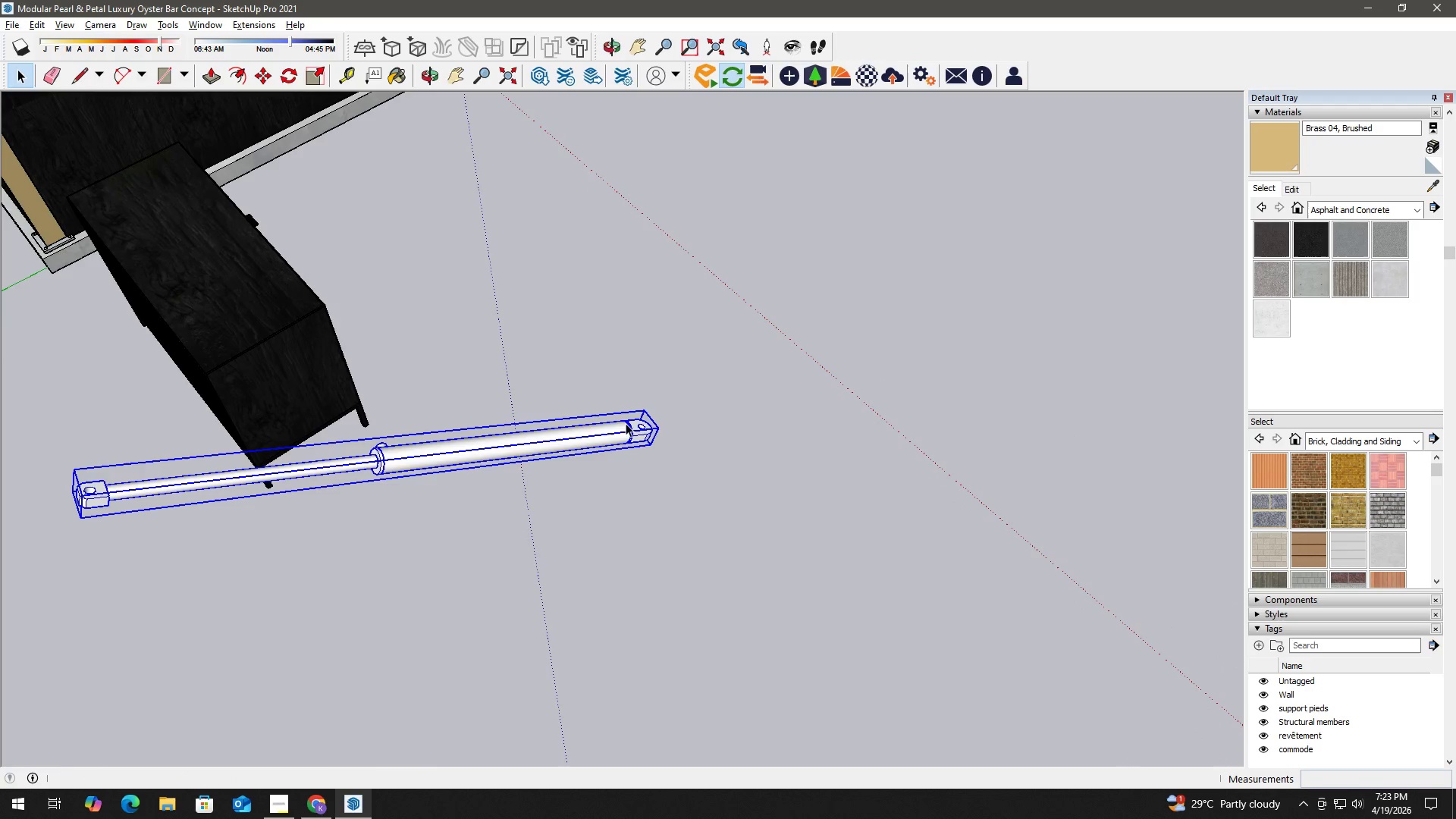 
scroll: coordinate [632, 397], scroll_direction: up, amount: 1.0
 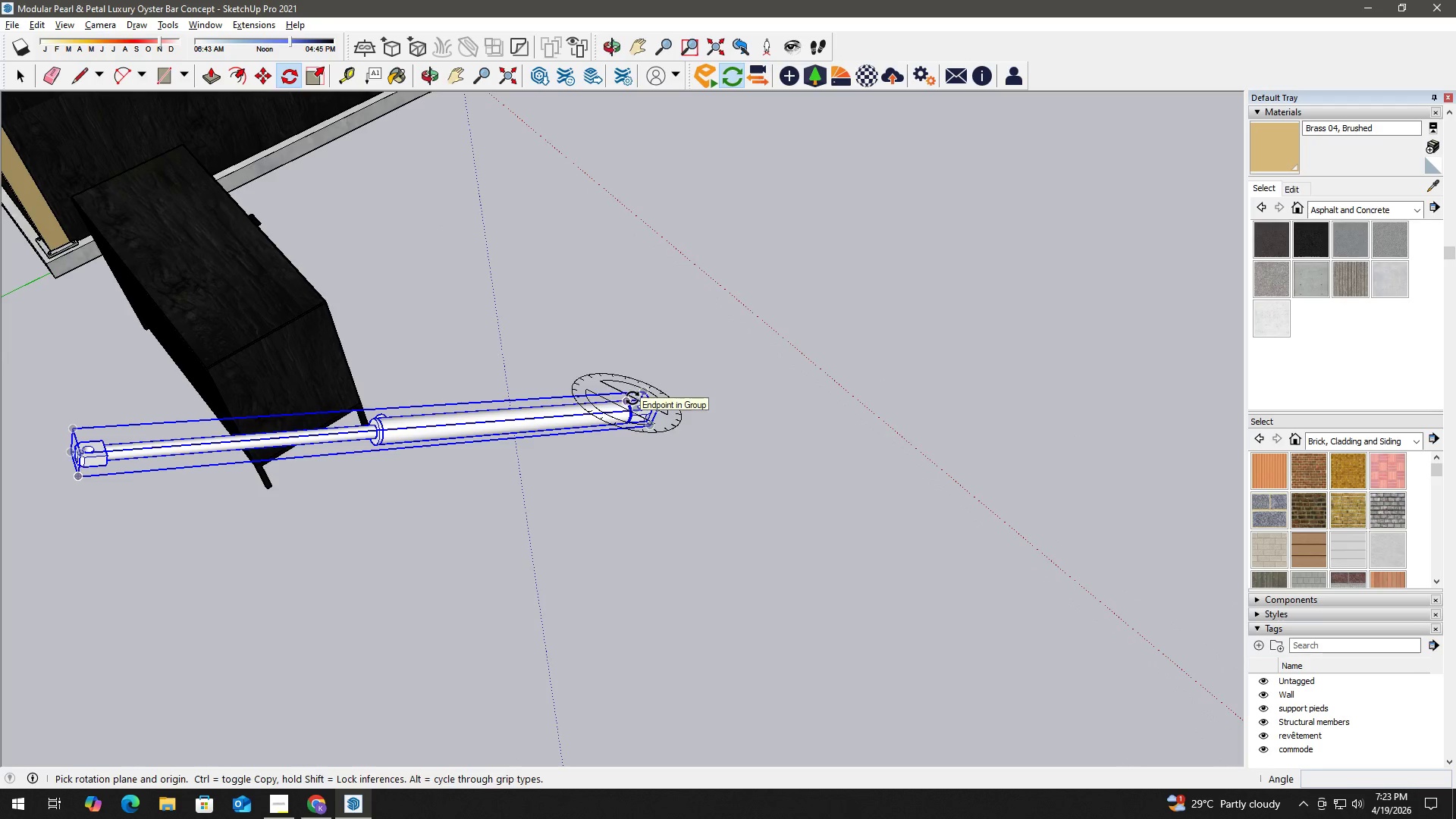 
key(M)
 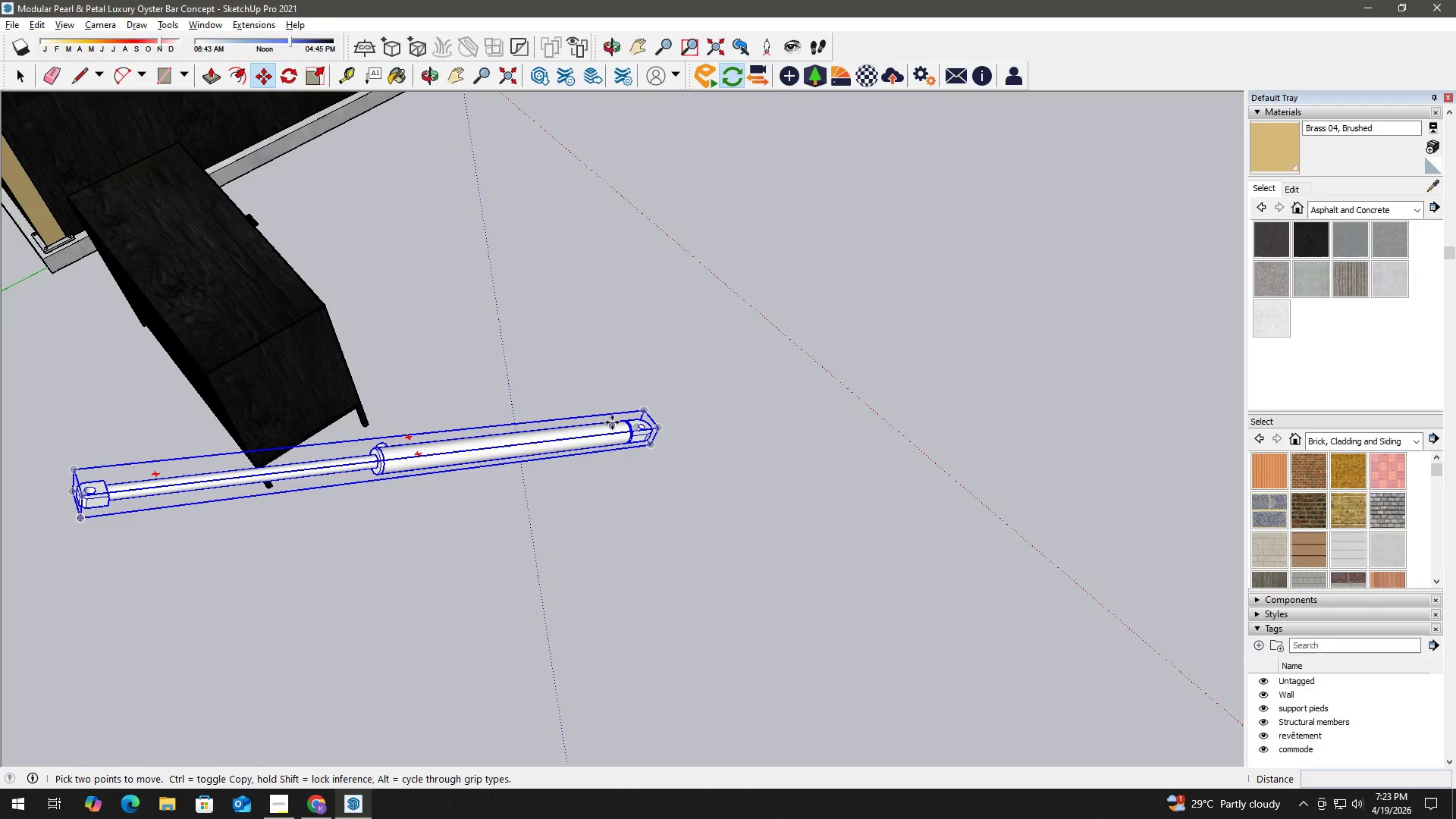 
left_click([609, 425])
 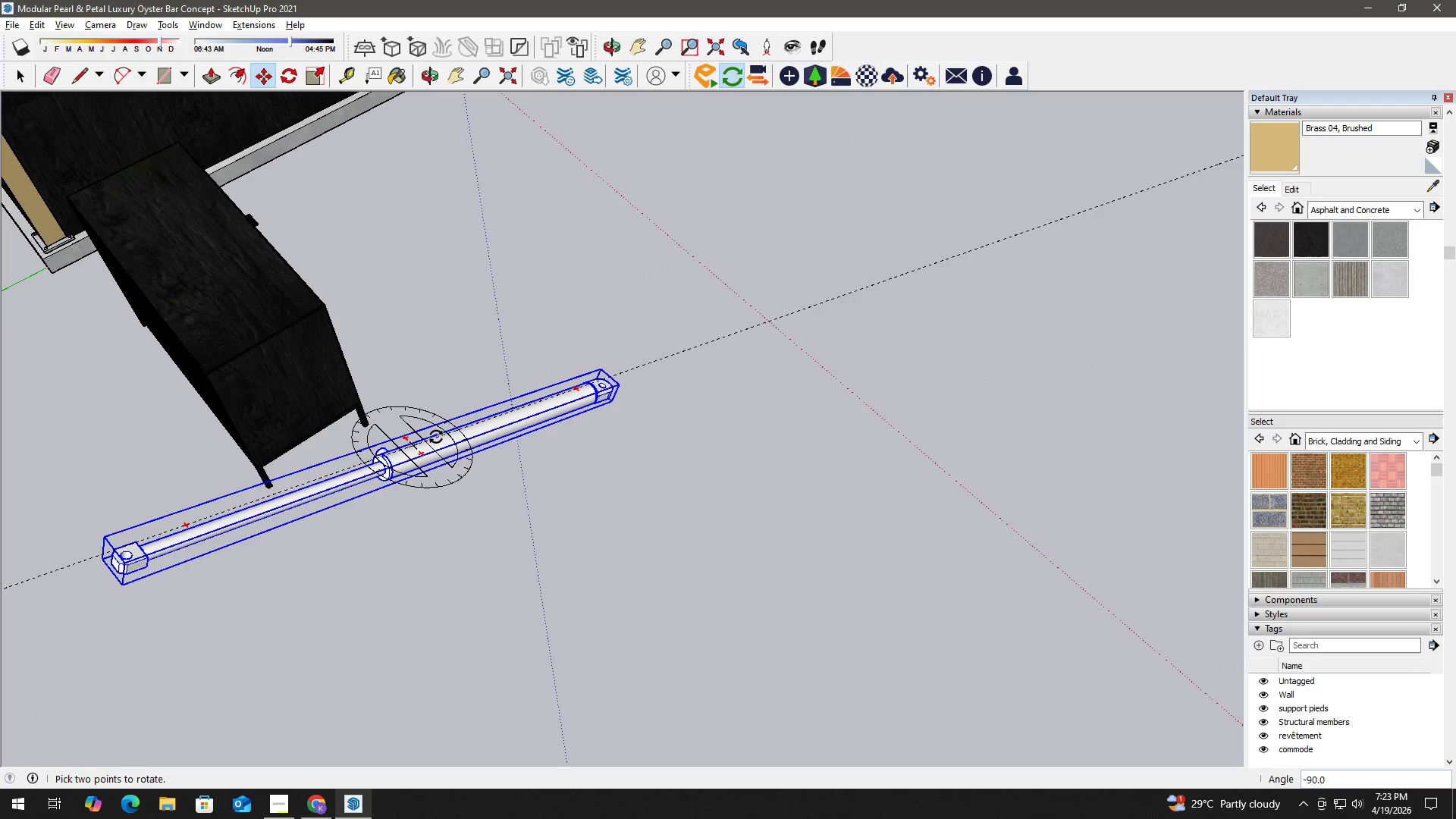 
left_click([442, 438])
 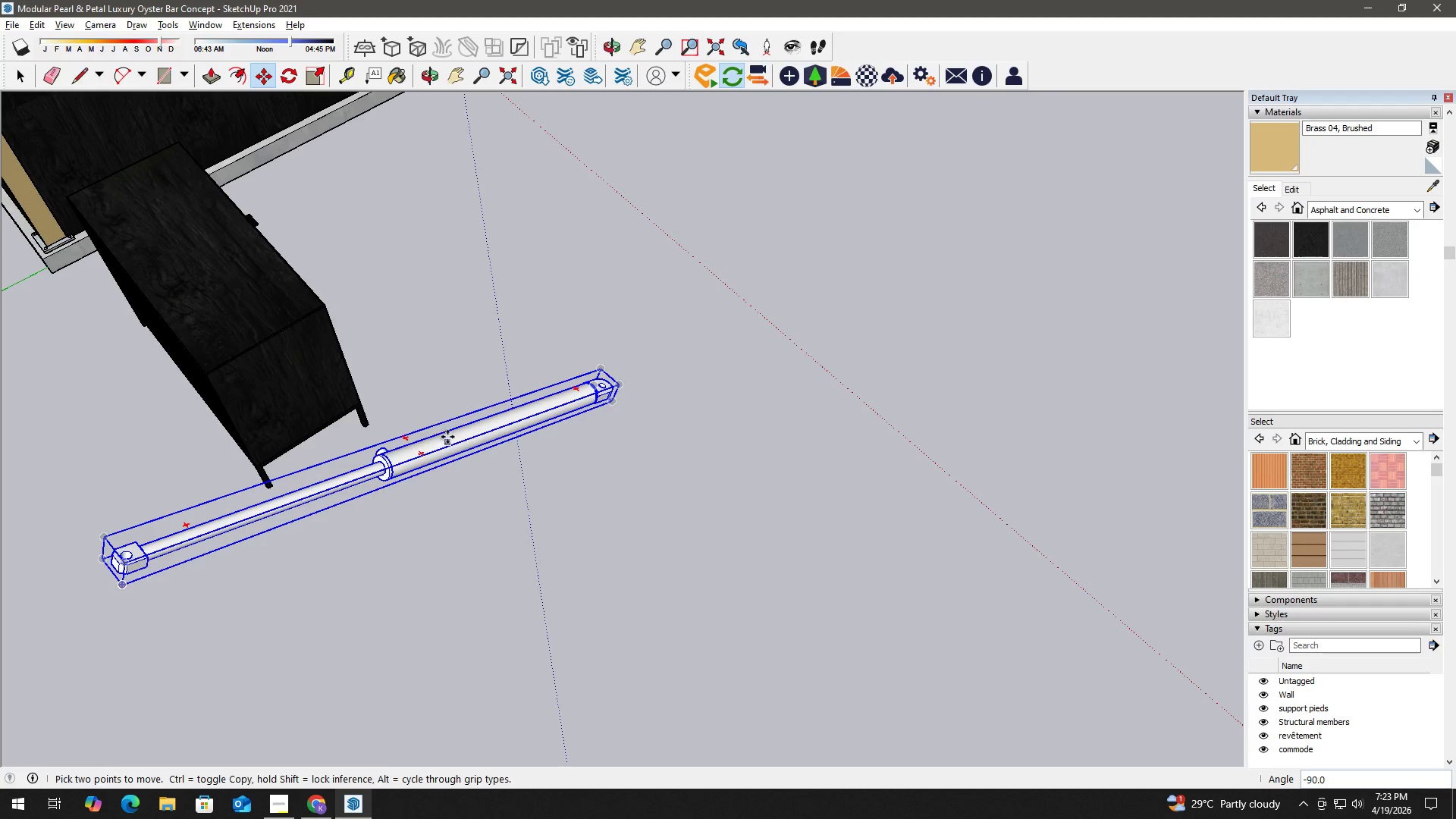 
type( hh)
 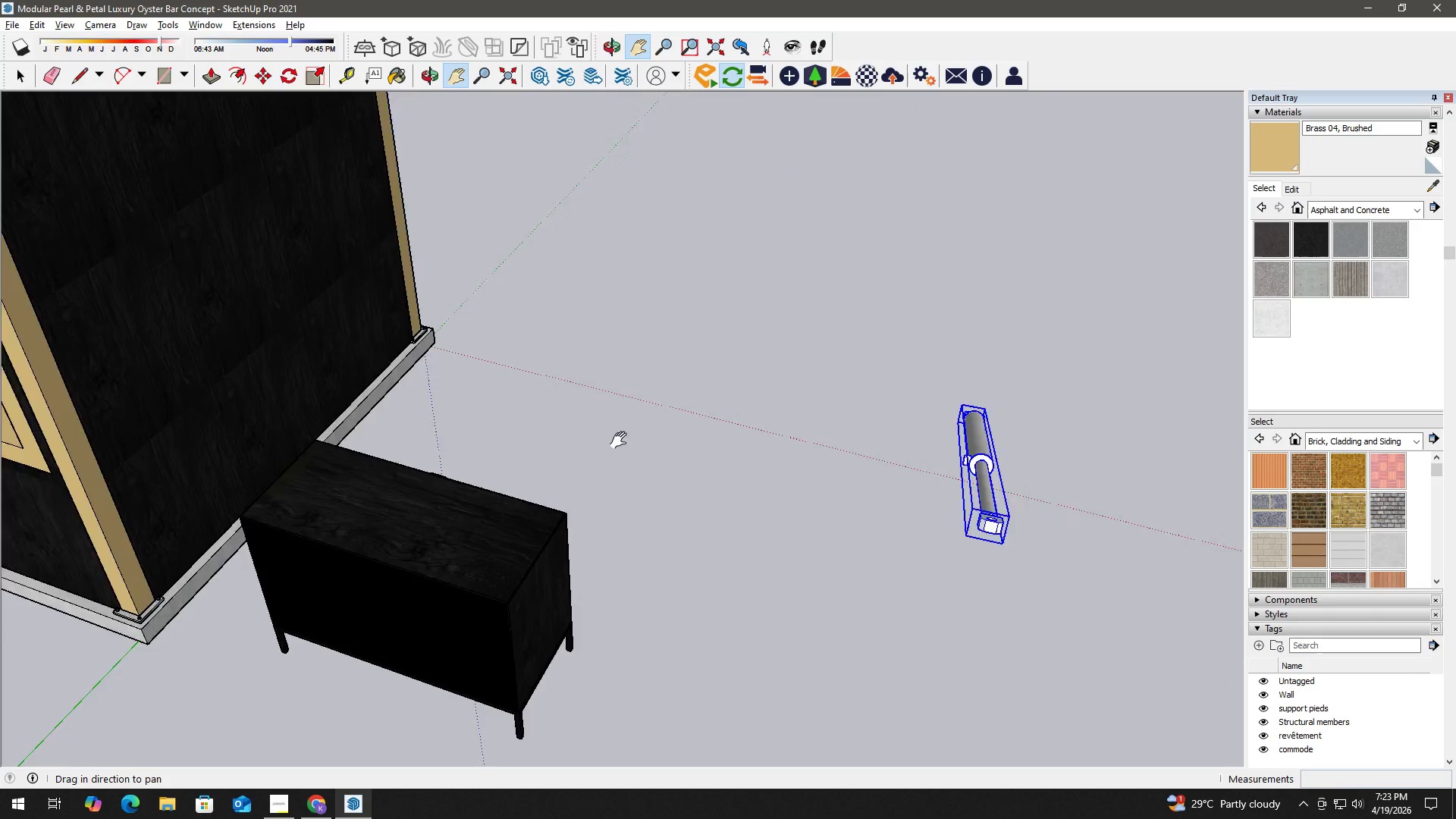 
left_click_drag(start_coordinate=[446, 290], to_coordinate=[493, 412])
 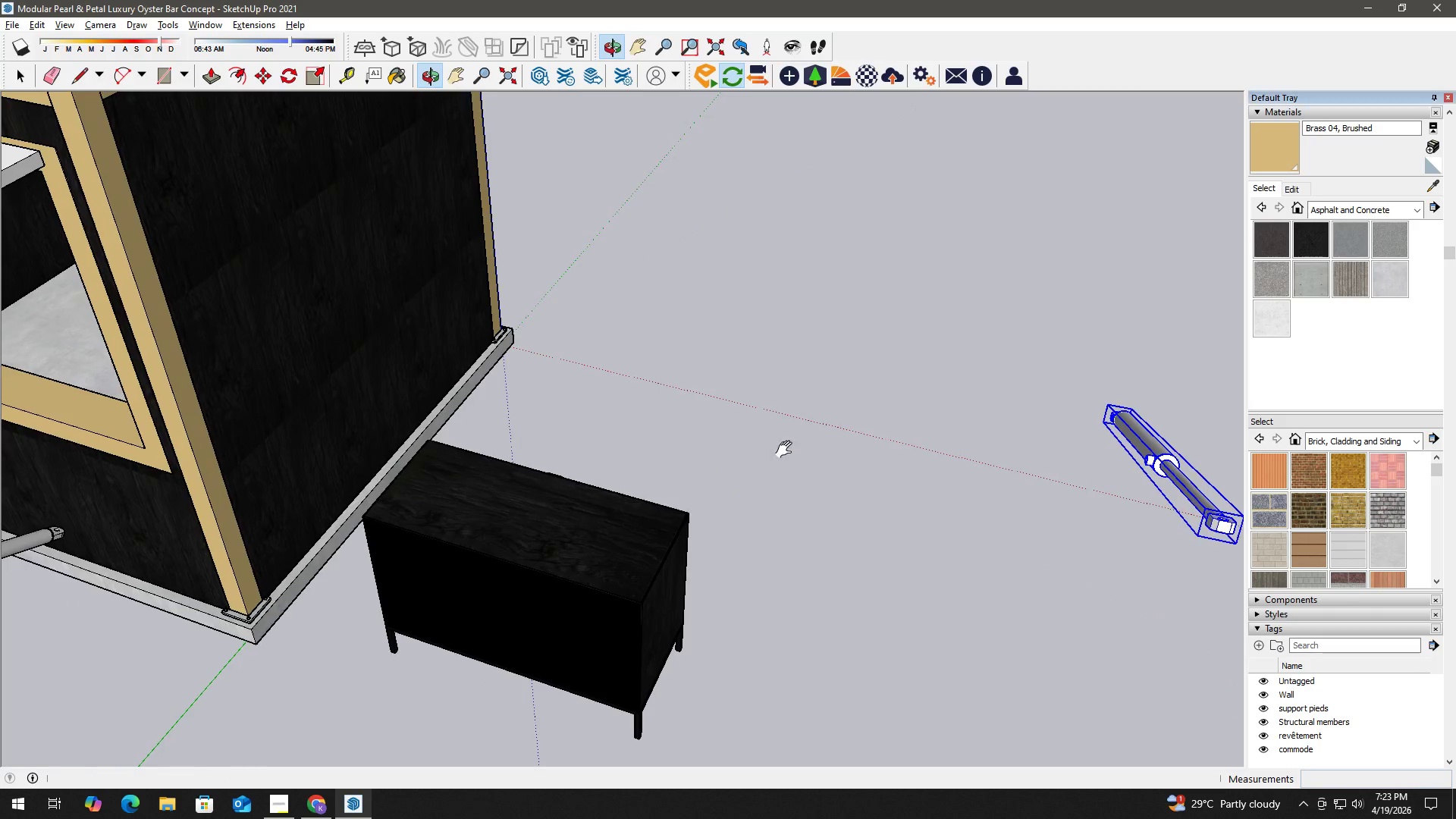 
left_click_drag(start_coordinate=[772, 441], to_coordinate=[491, 440])
 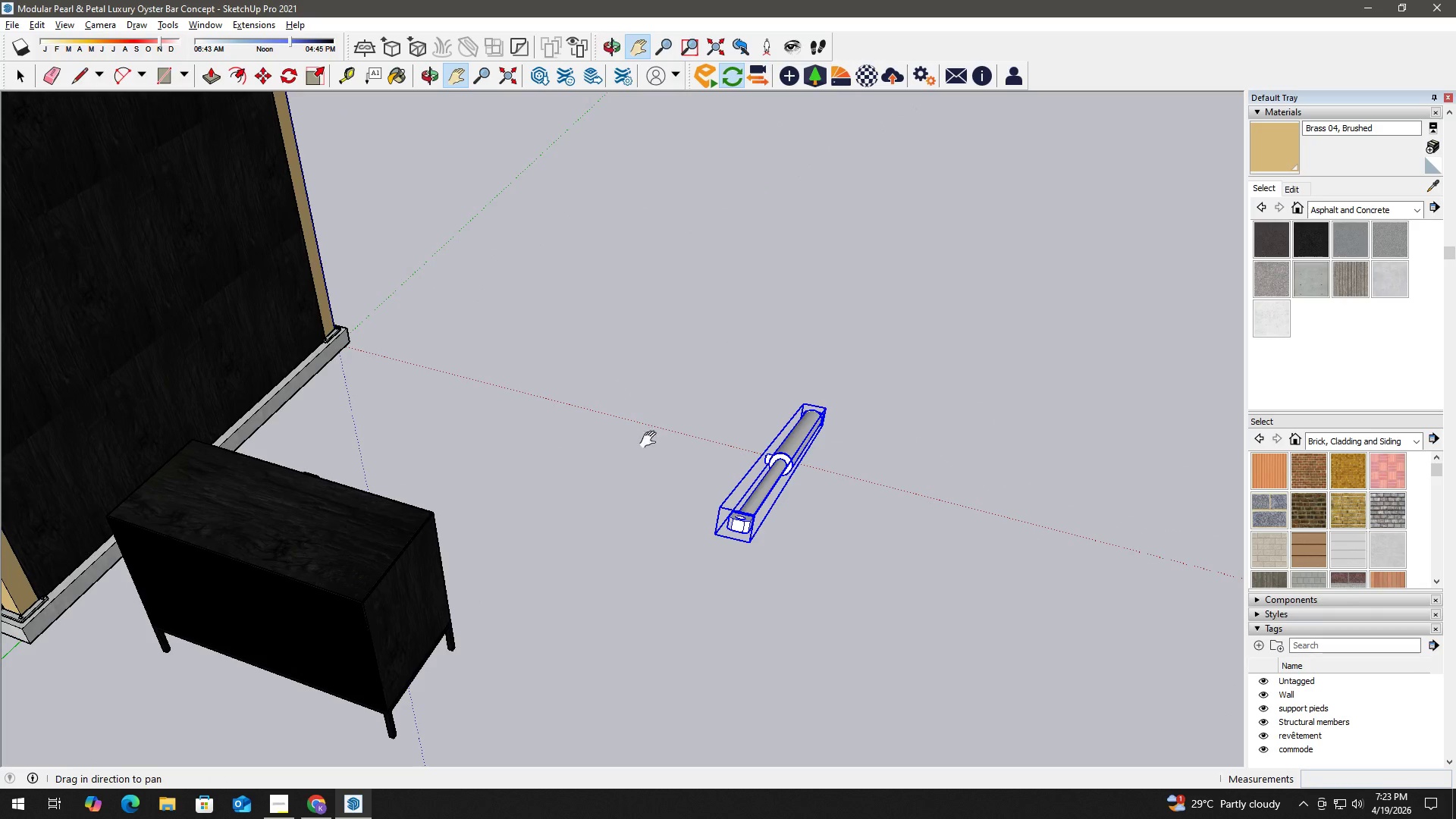 
scroll: coordinate [699, 438], scroll_direction: down, amount: 2.0
 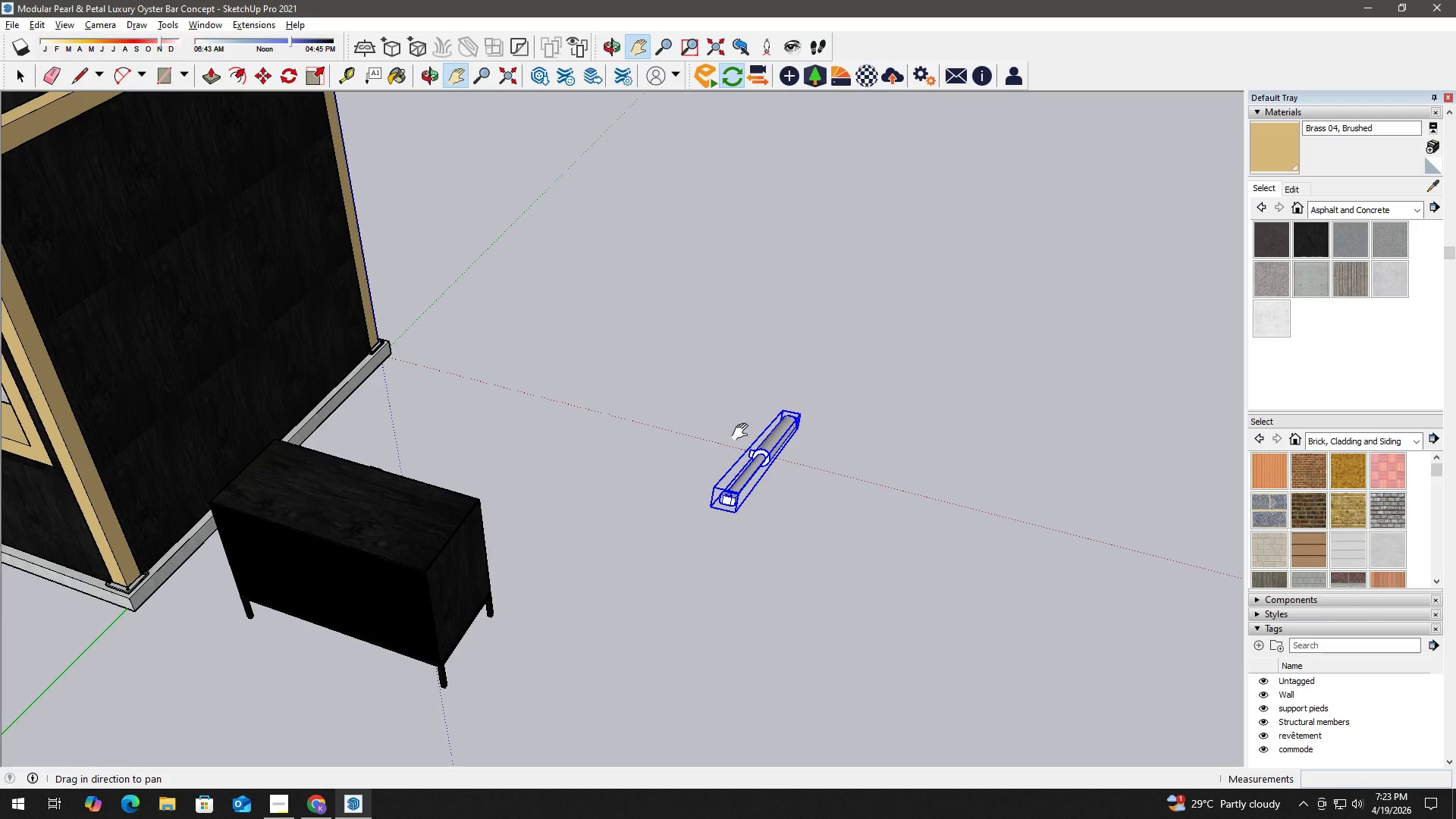 
key(M)
 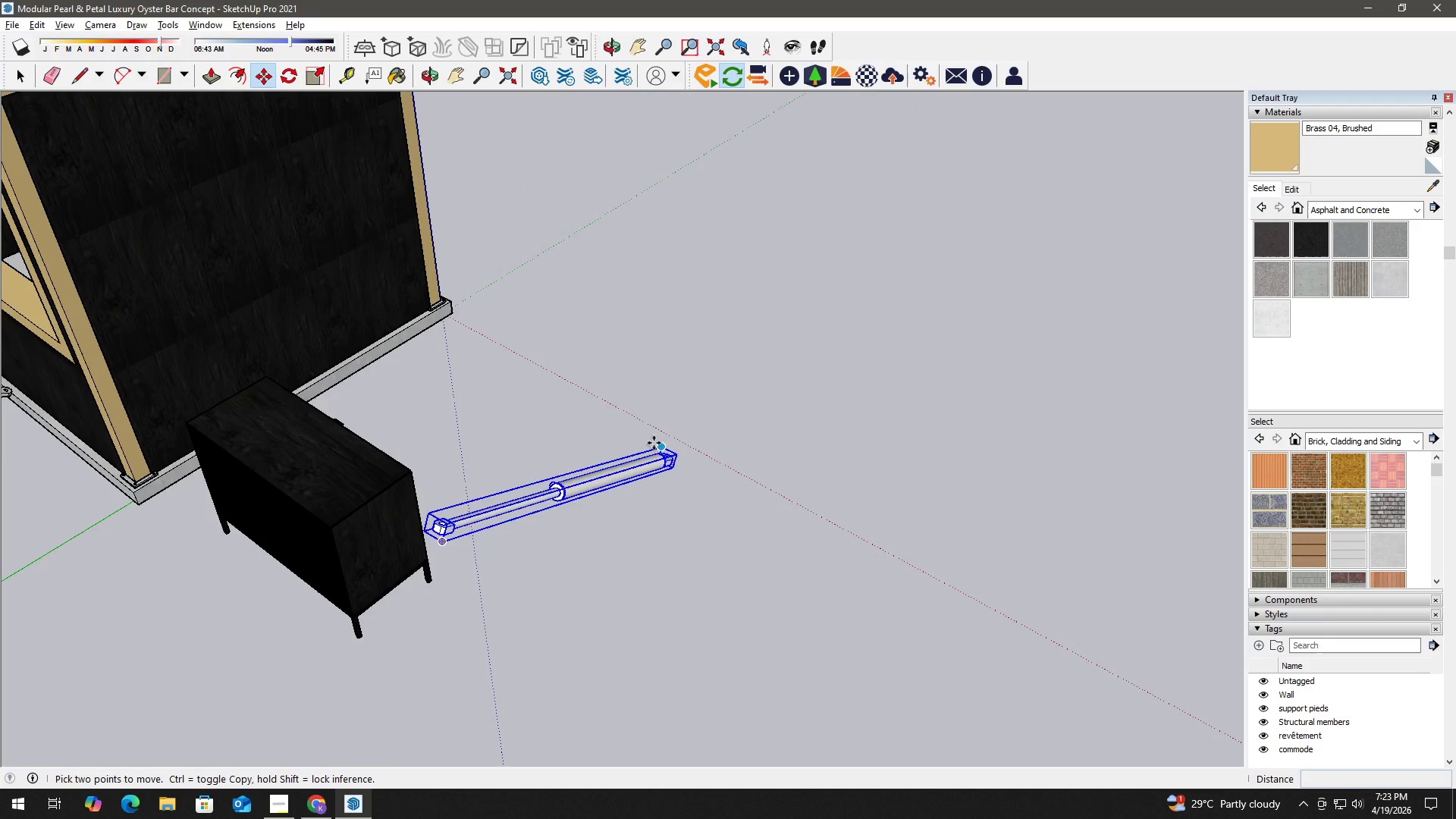 
scroll: coordinate [664, 467], scroll_direction: up, amount: 8.0
 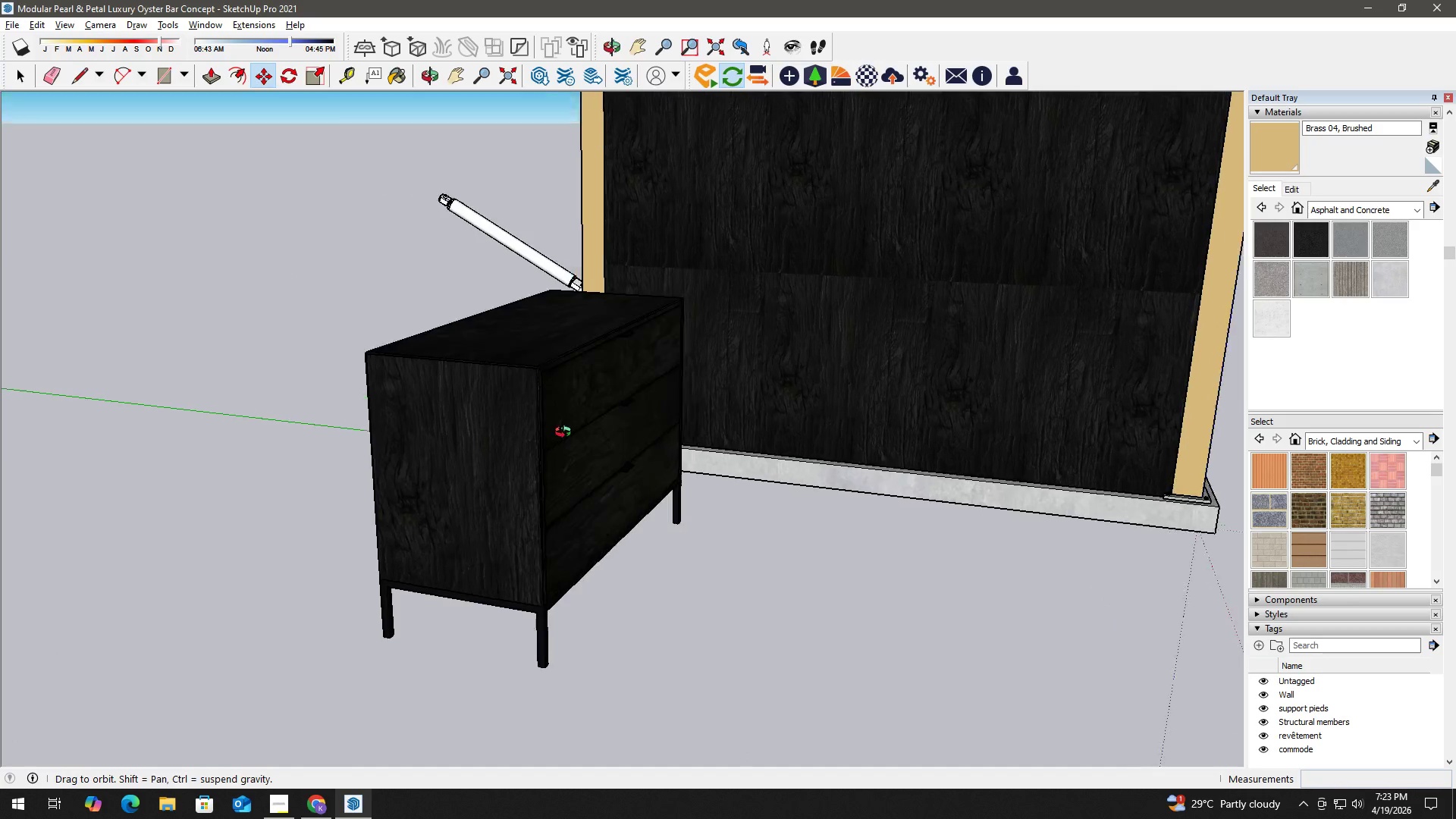 
key(H)
 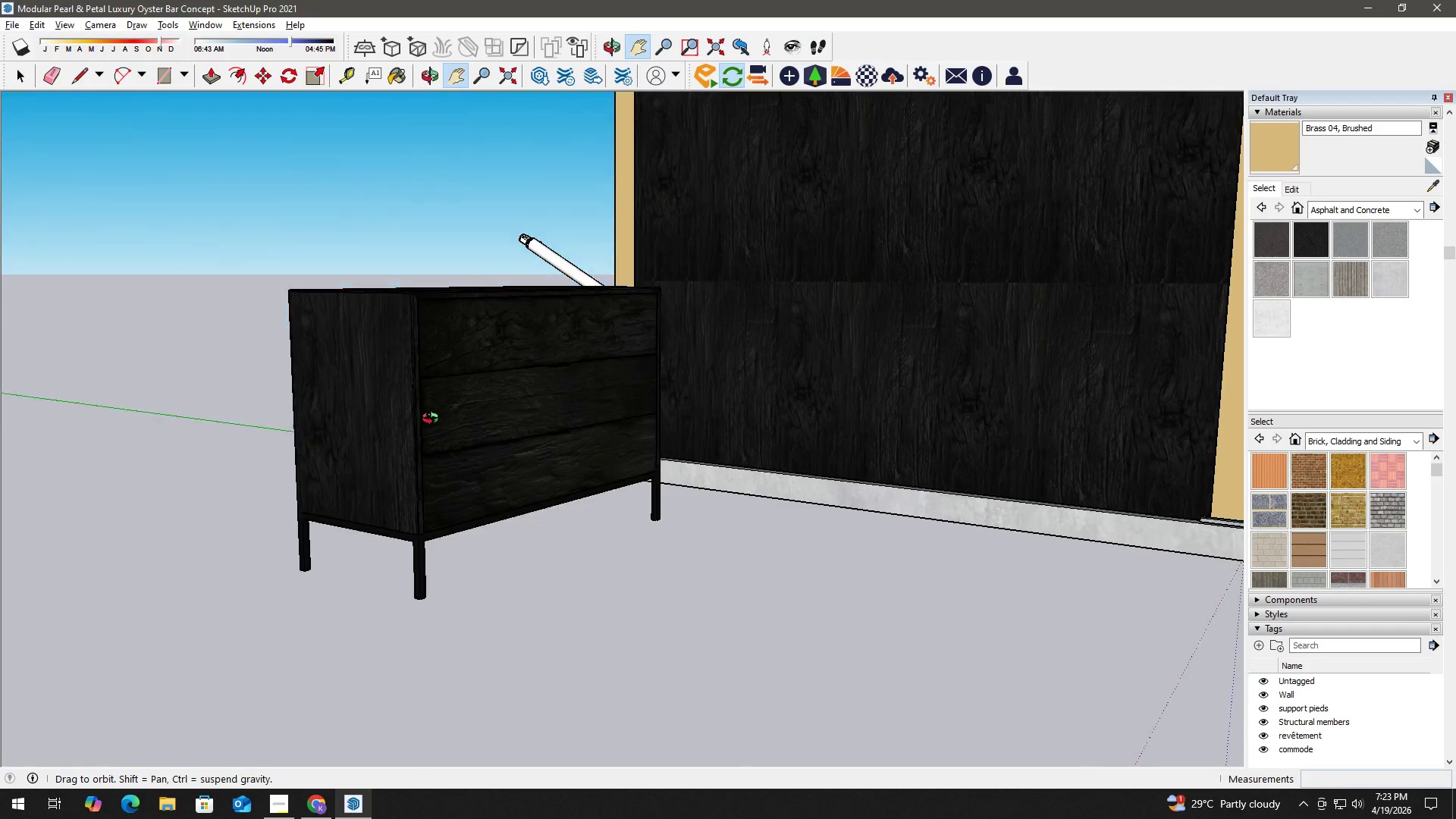 
hold_key(key=H, duration=15.16)
 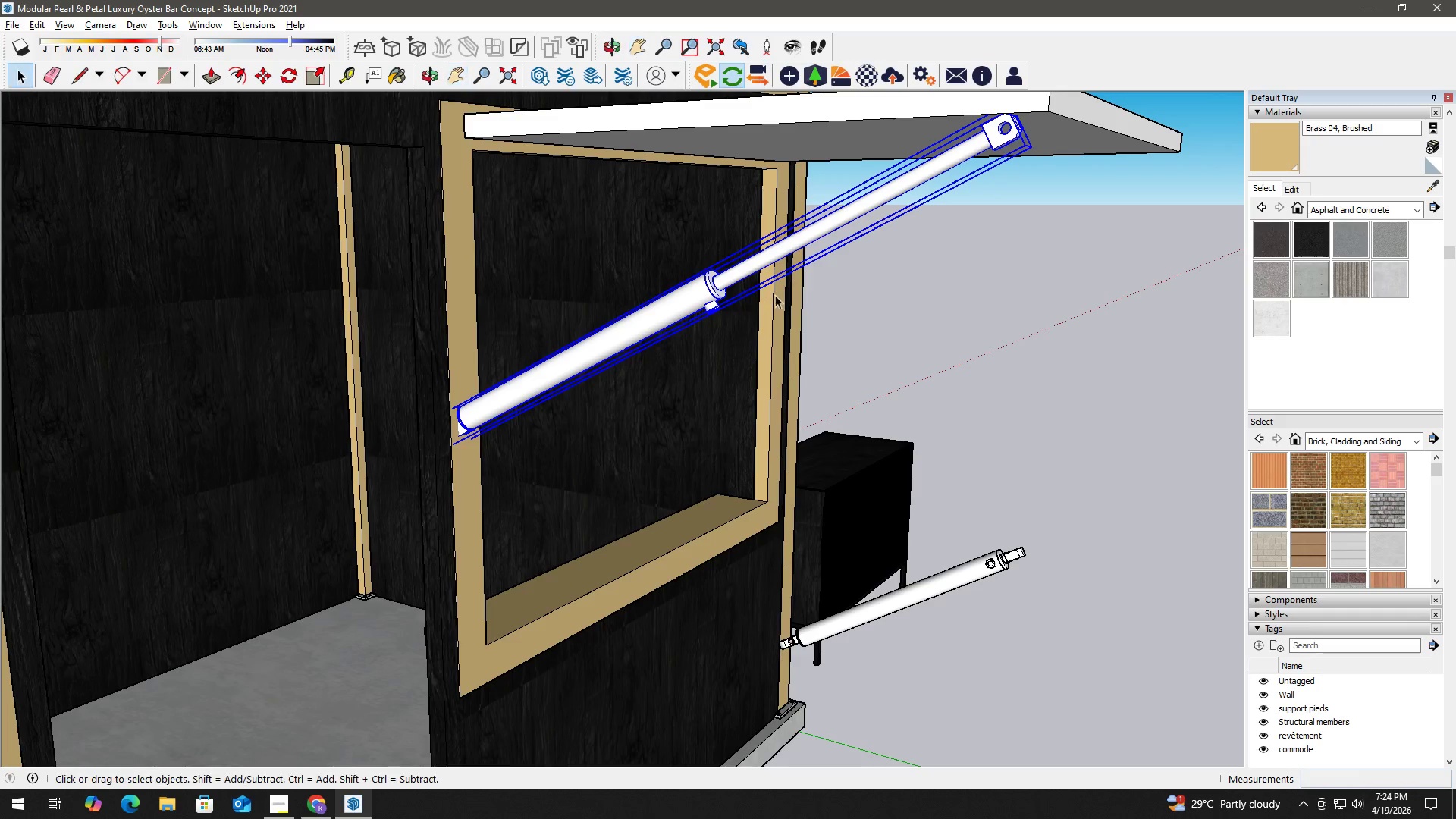 
left_click_drag(start_coordinate=[370, 413], to_coordinate=[416, 488])
 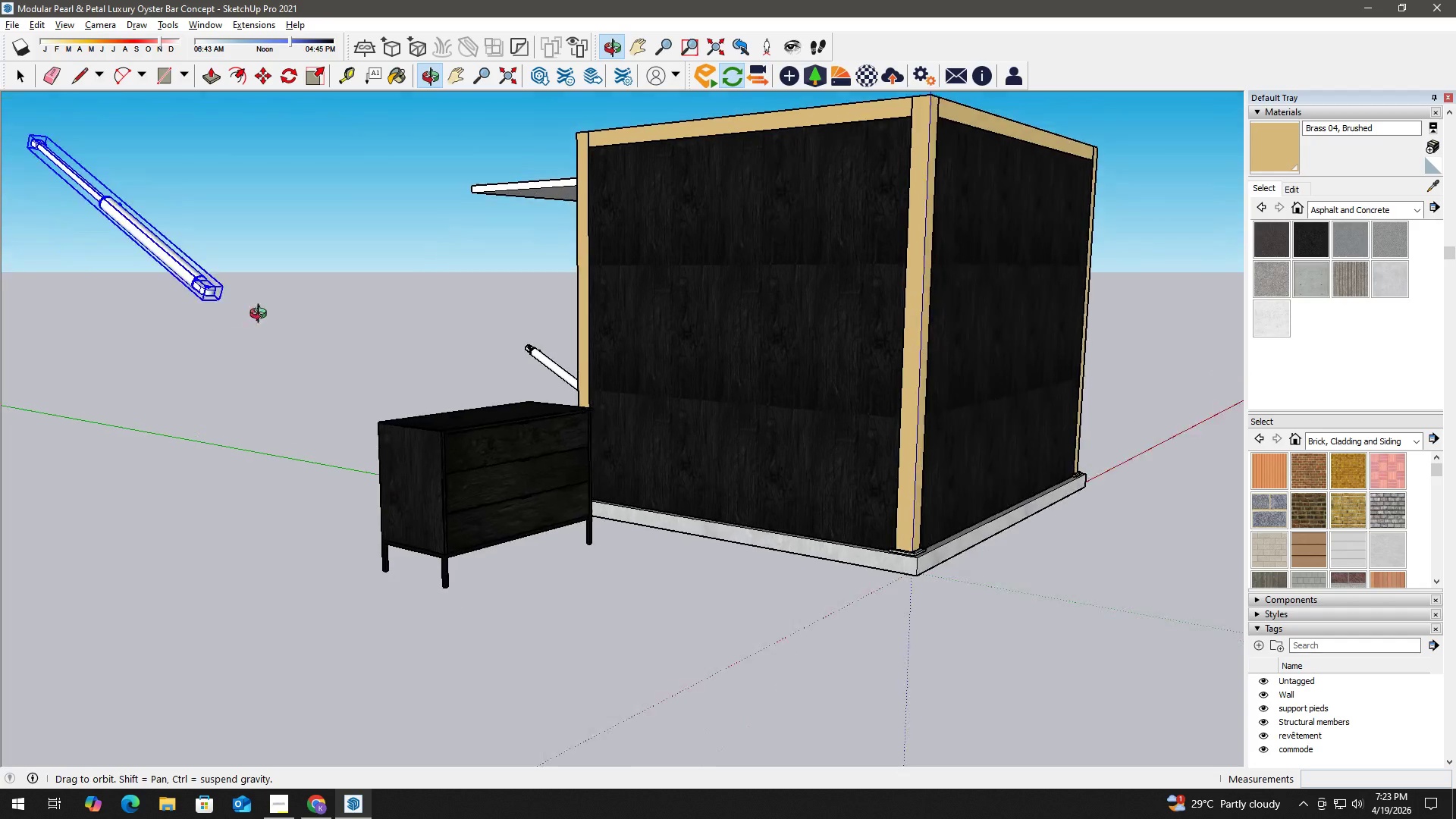 
scroll: coordinate [420, 427], scroll_direction: down, amount: 7.0
 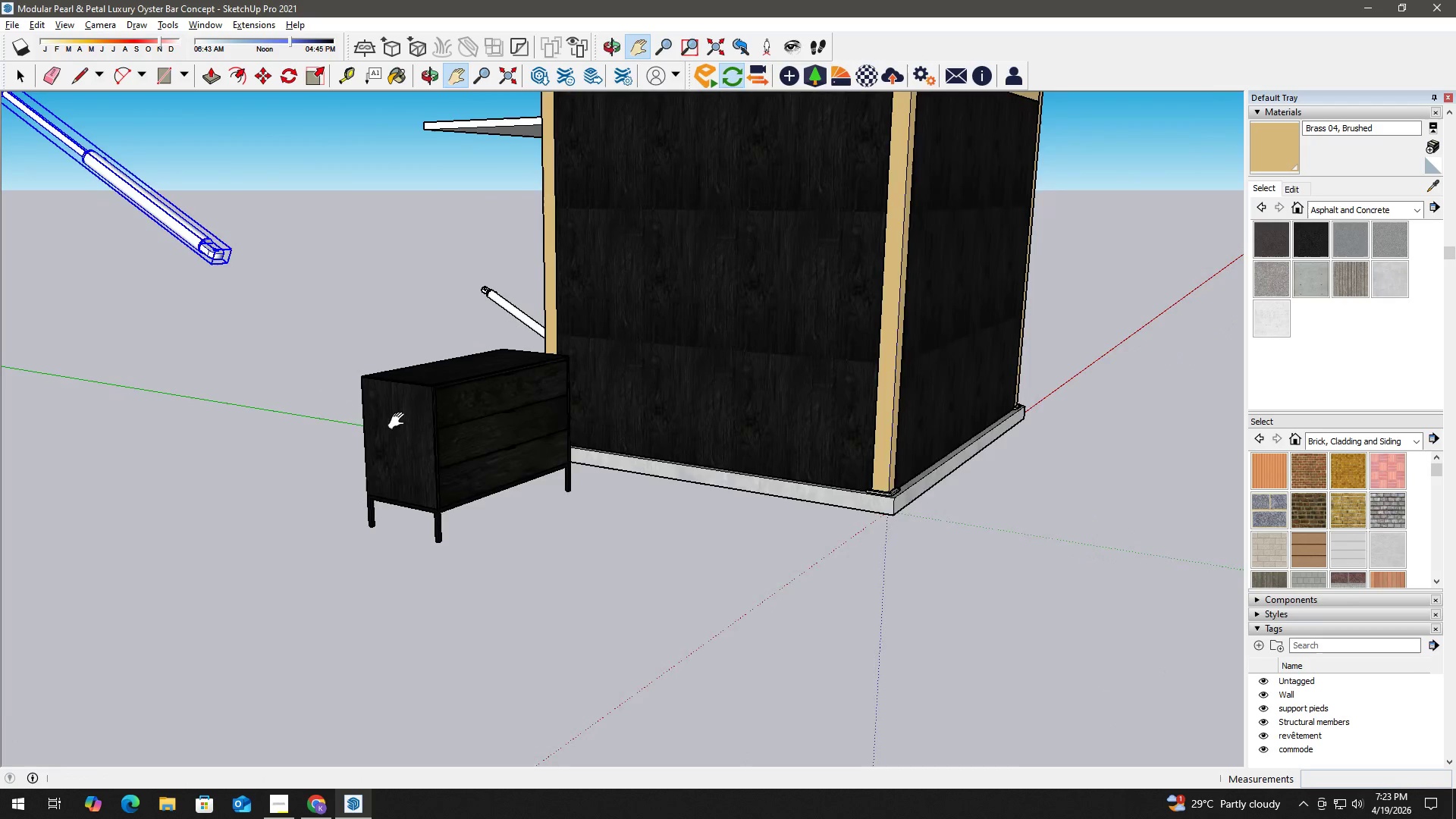 
scroll: coordinate [205, 307], scroll_direction: up, amount: 2.0
 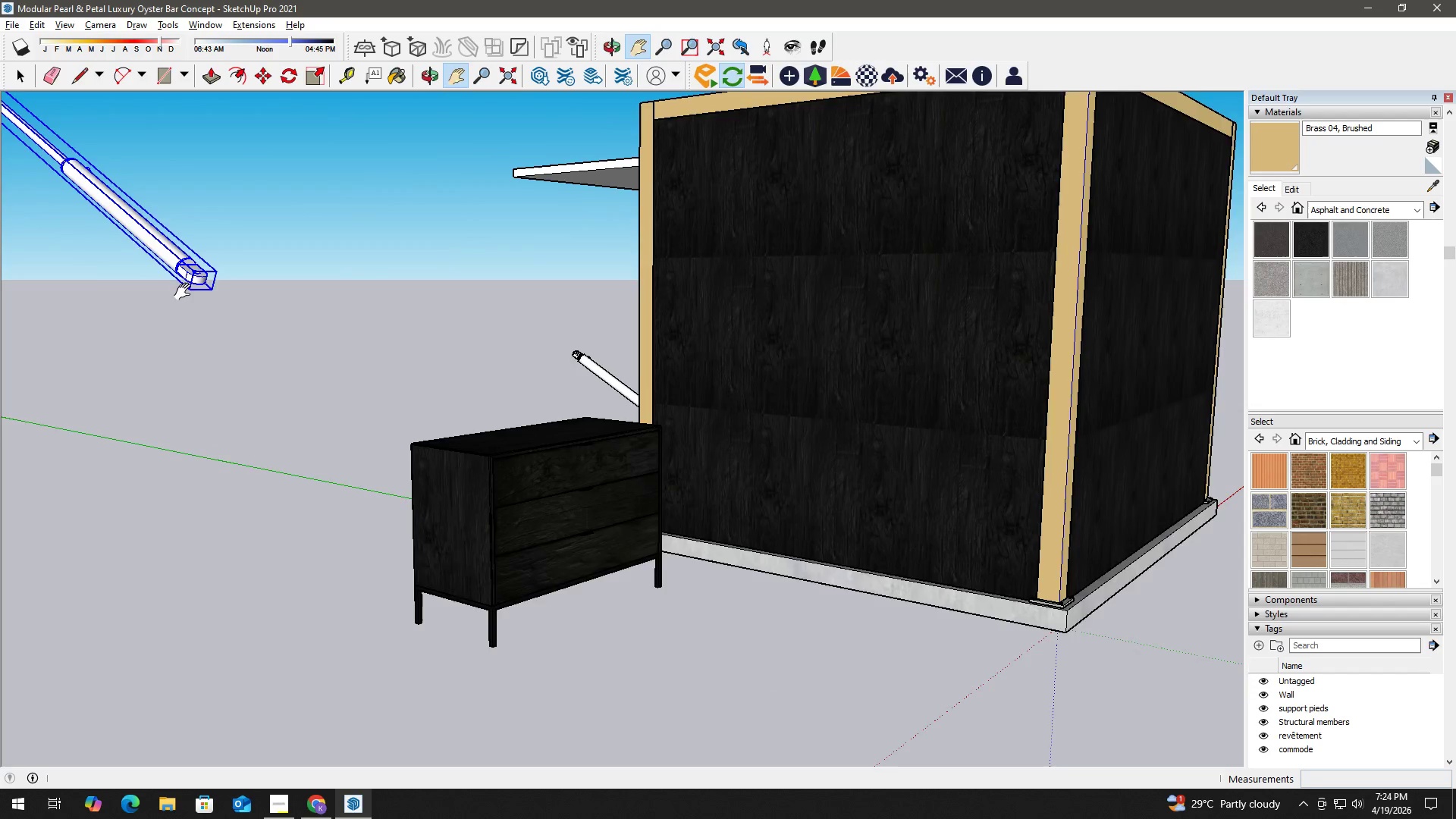 
key(M)
 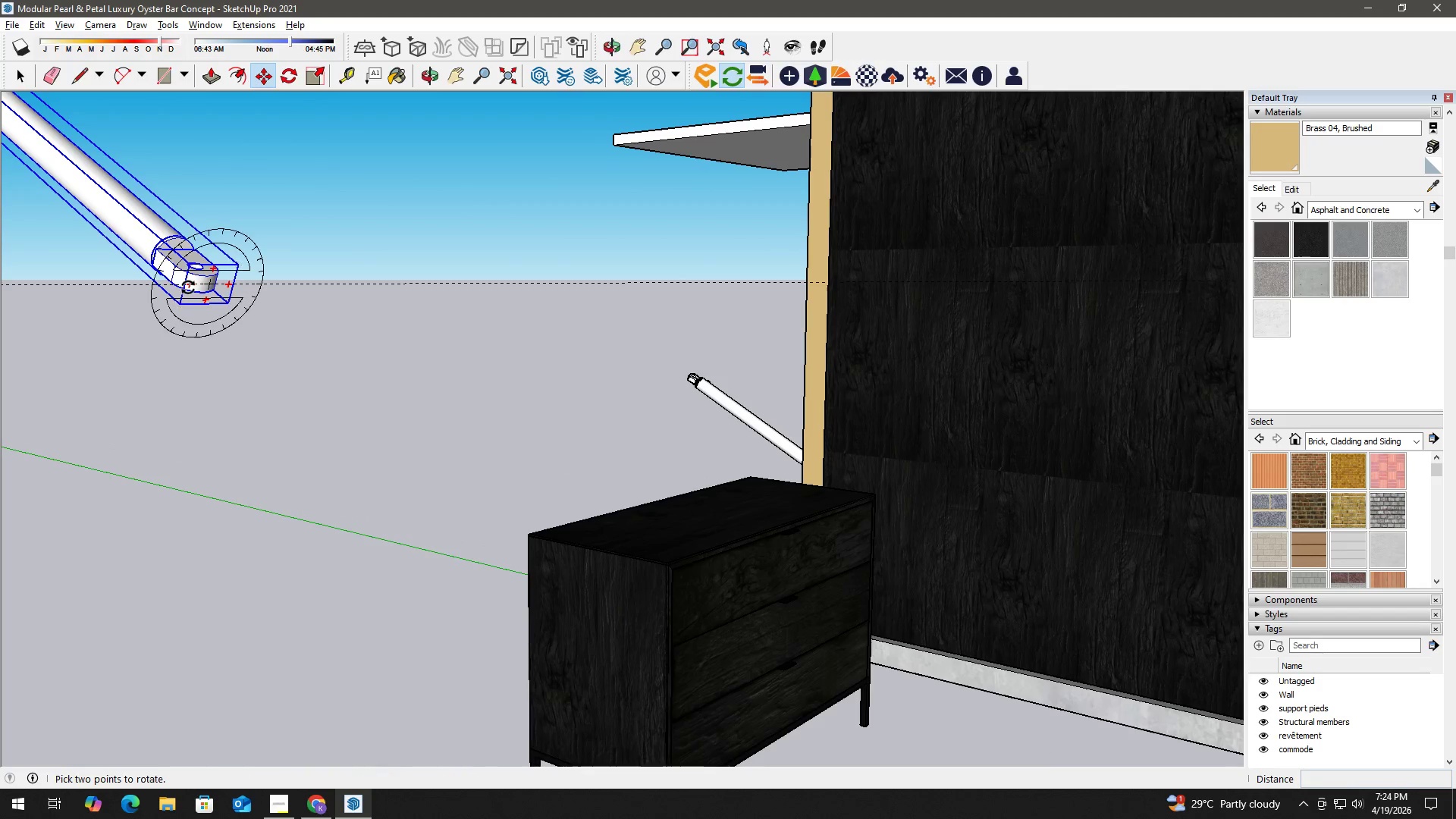 
scroll: coordinate [205, 284], scroll_direction: up, amount: 8.0
 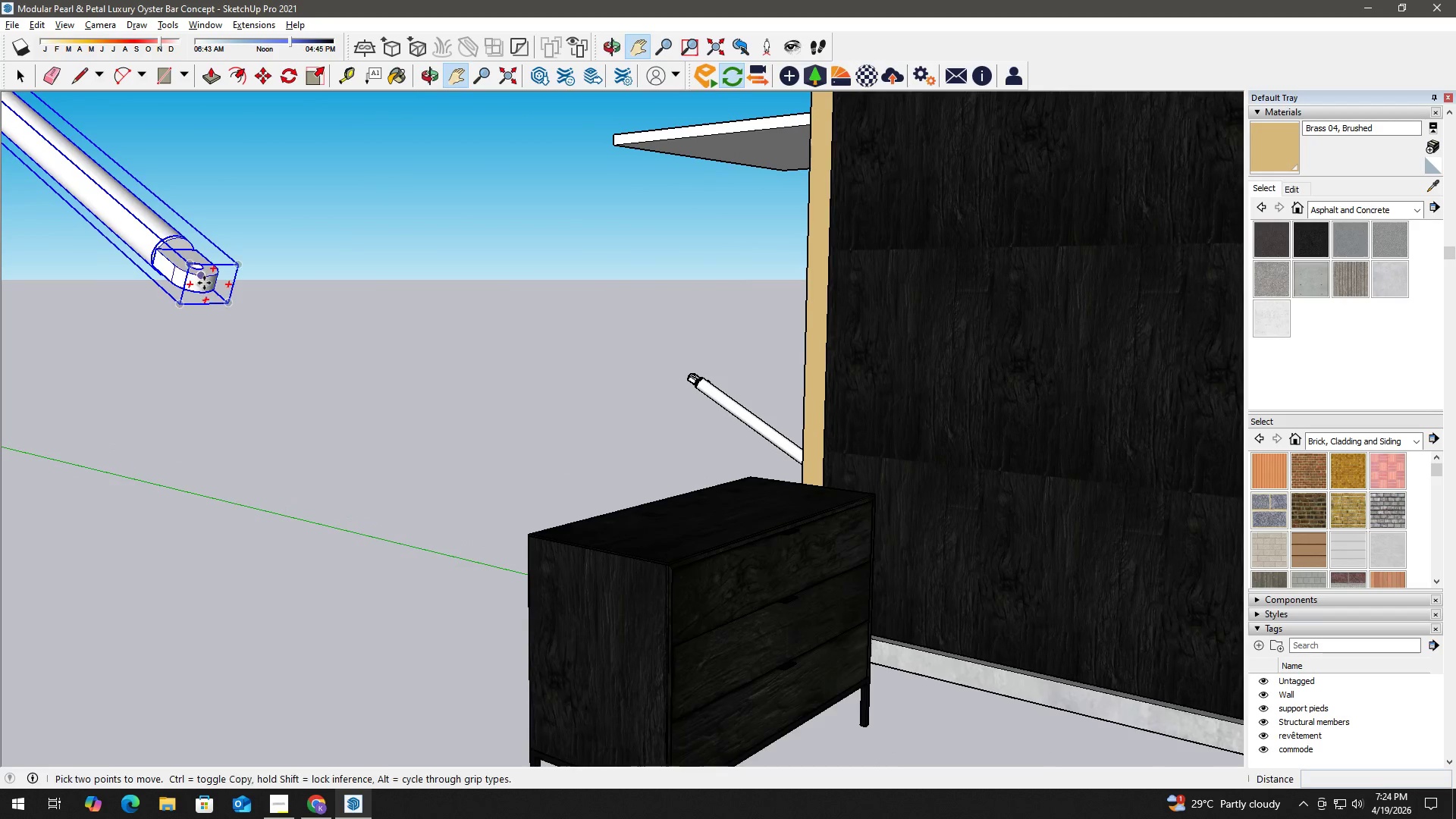 
left_click([188, 286])
 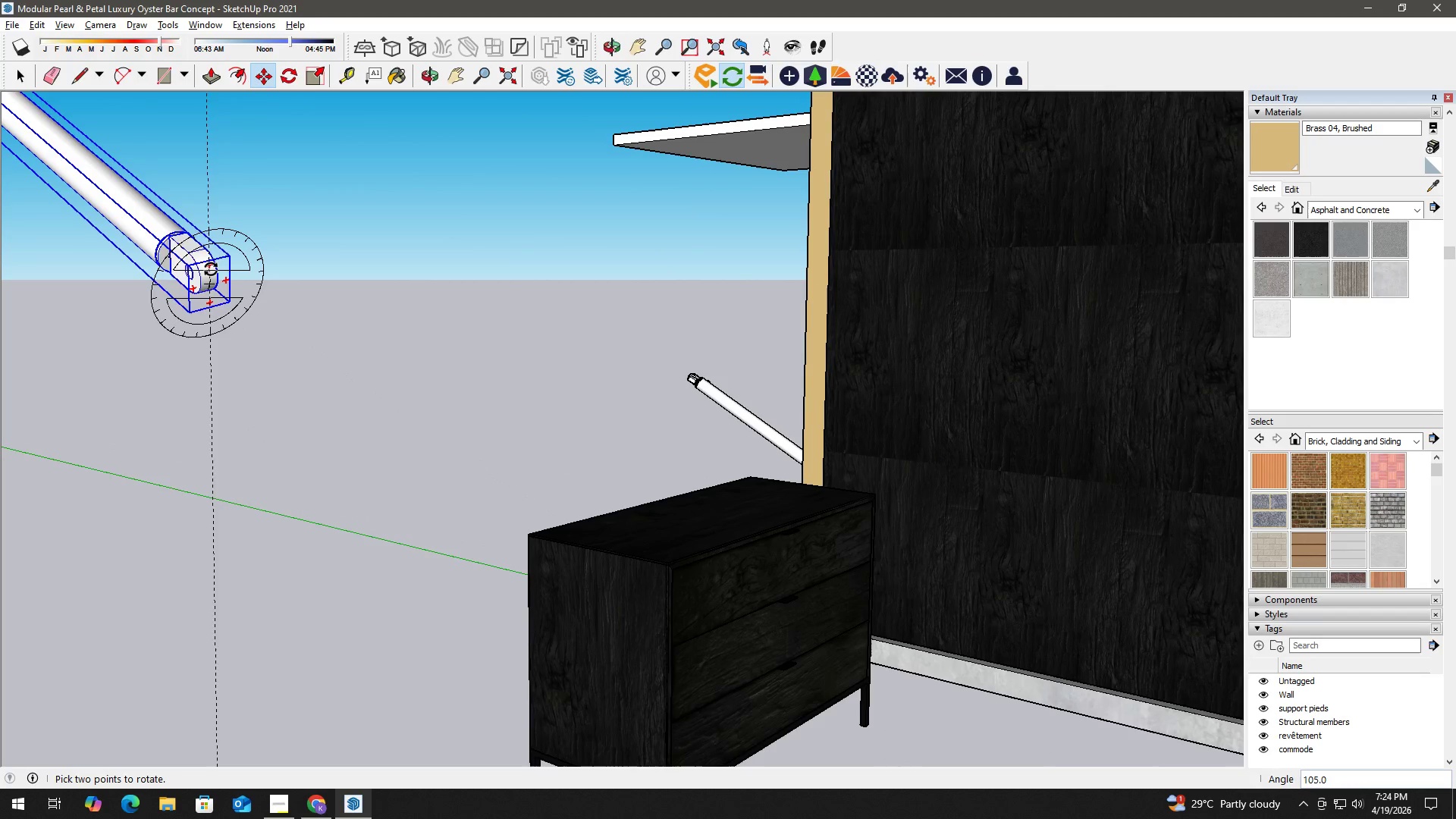 
left_click([212, 269])
 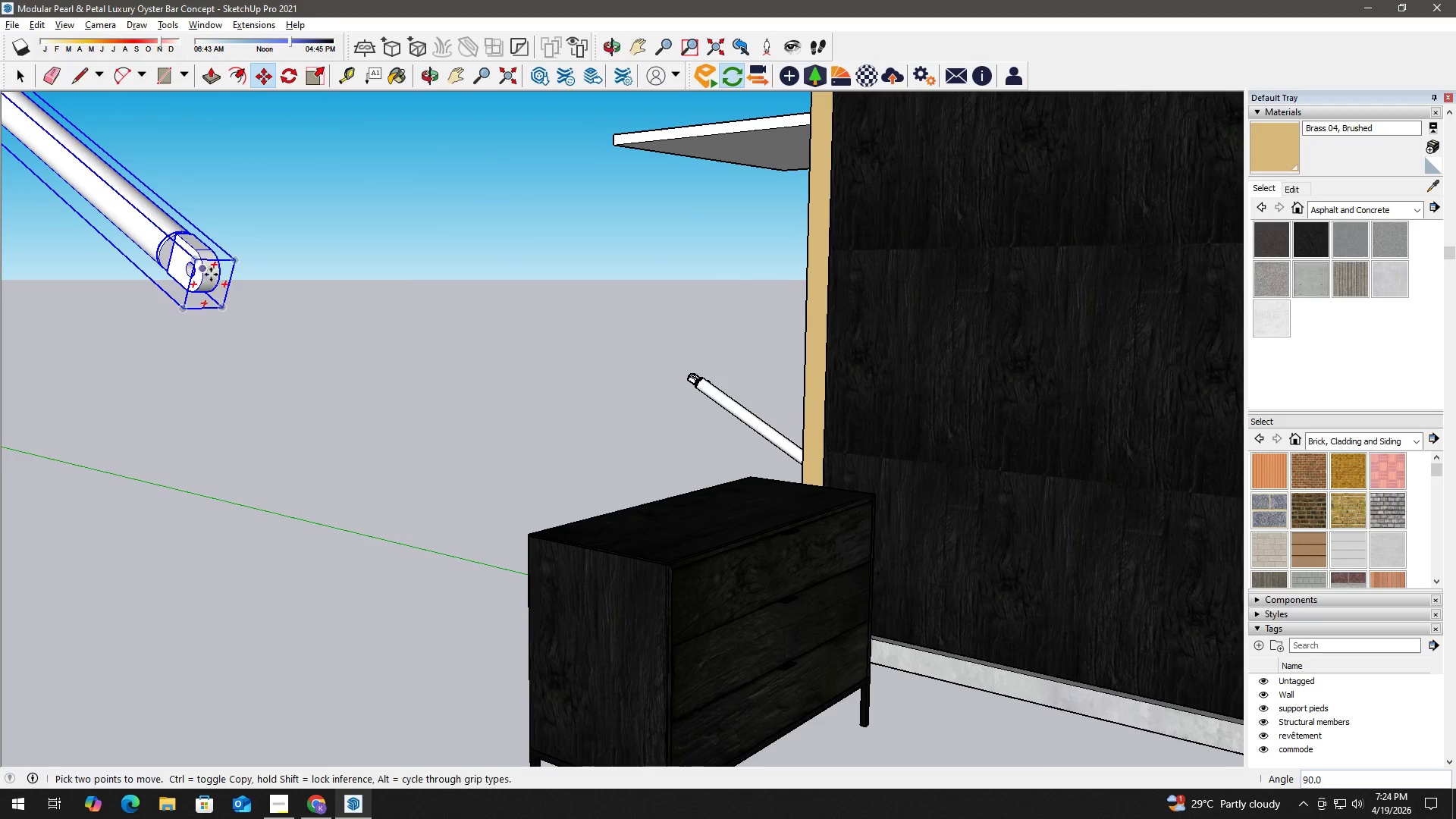 
key(Space)
 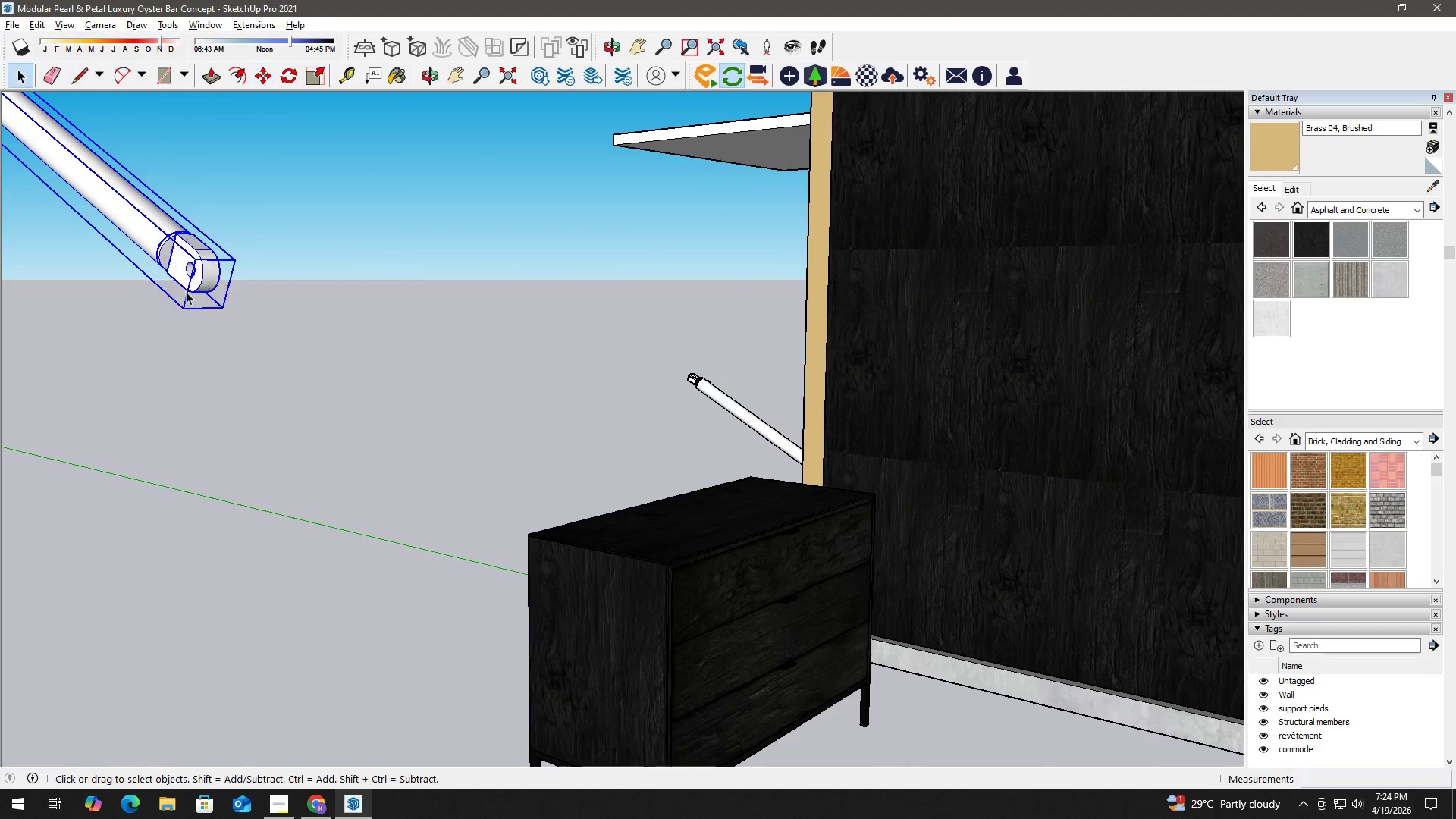 
scroll: coordinate [186, 291], scroll_direction: up, amount: 2.0
 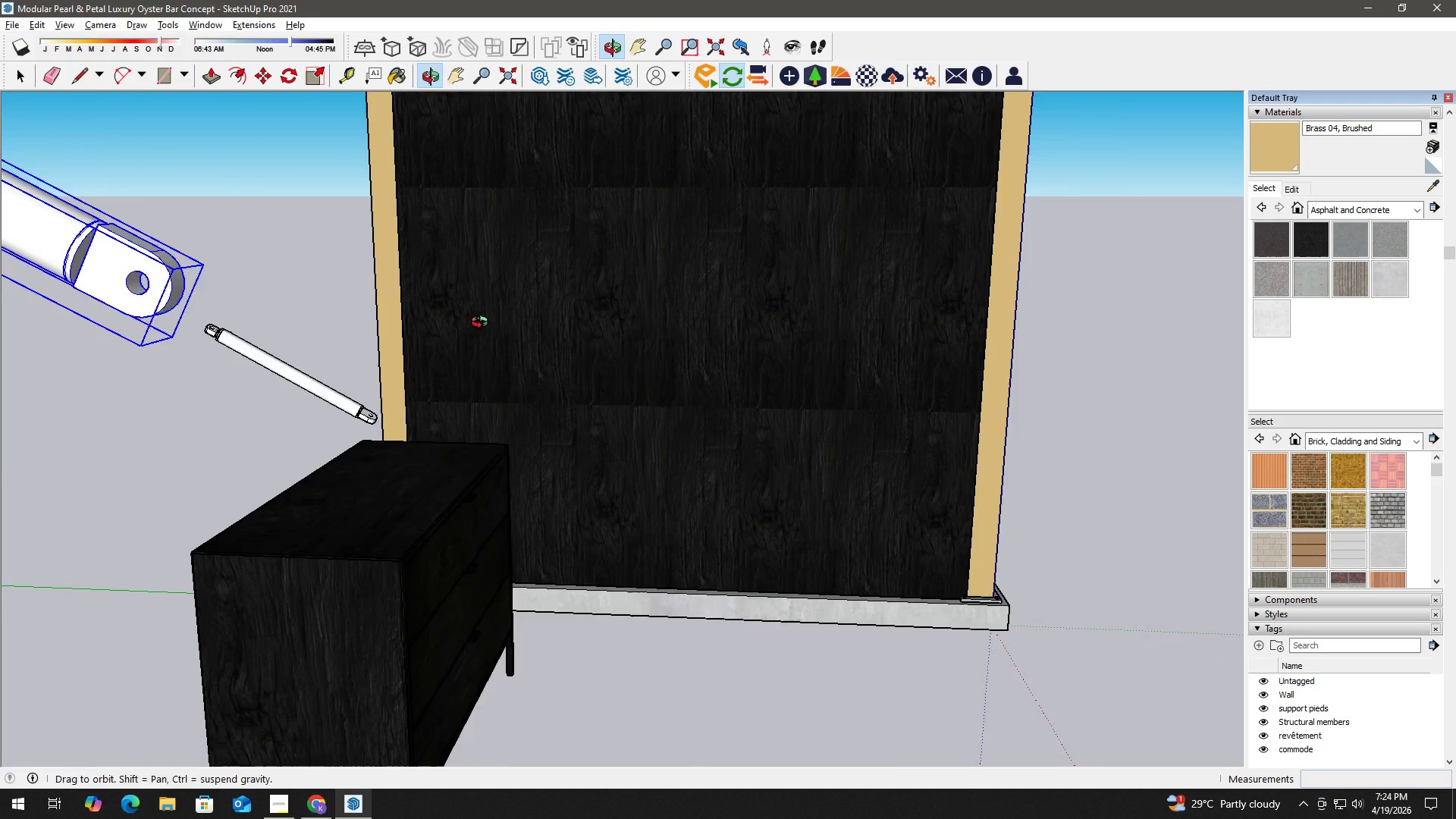 
key(M)
 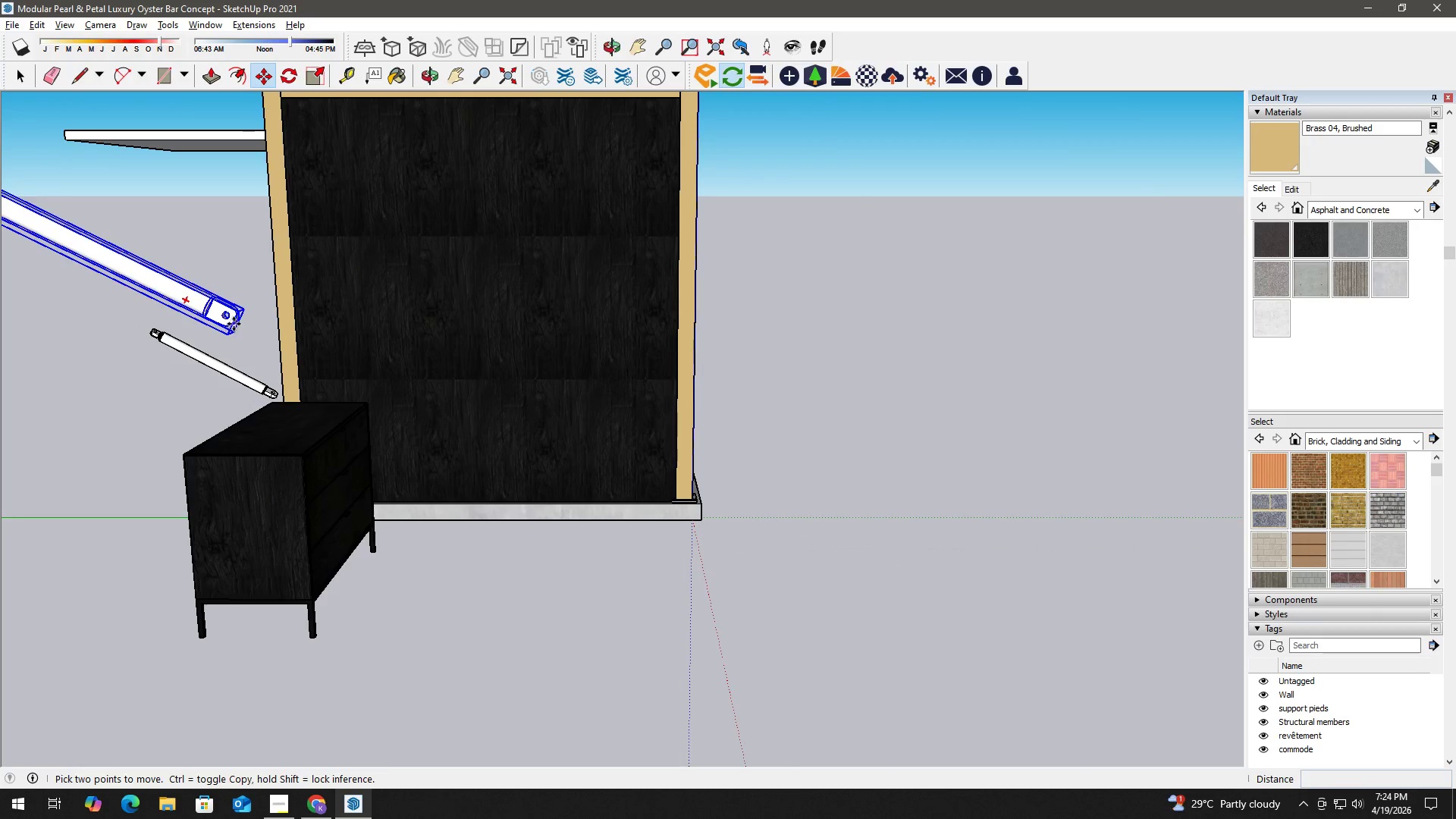 
scroll: coordinate [210, 312], scroll_direction: down, amount: 7.0
 